 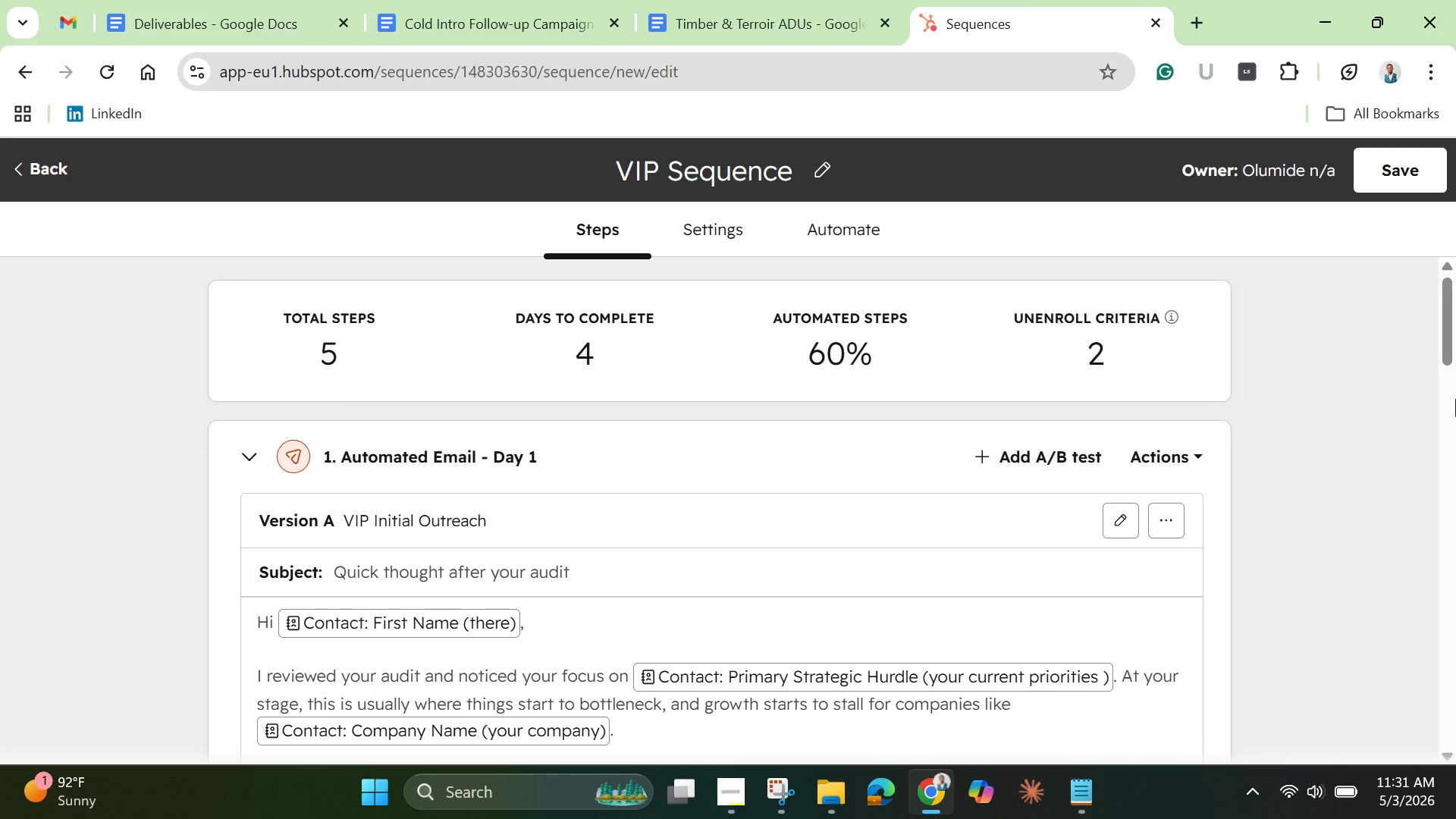 
left_click_drag(start_coordinate=[1444, 286], to_coordinate=[1453, 313])
 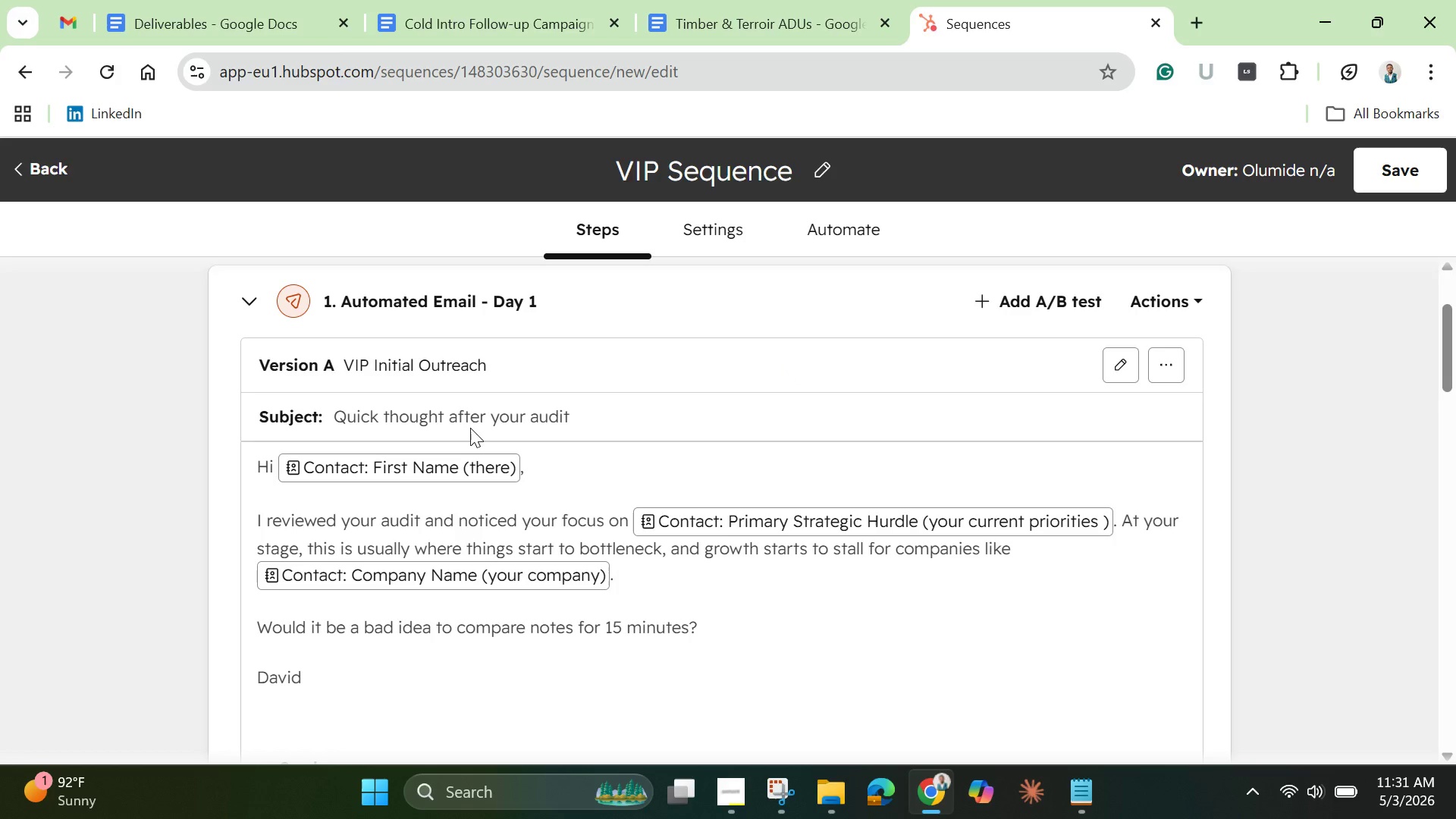 
left_click([469, 427])
 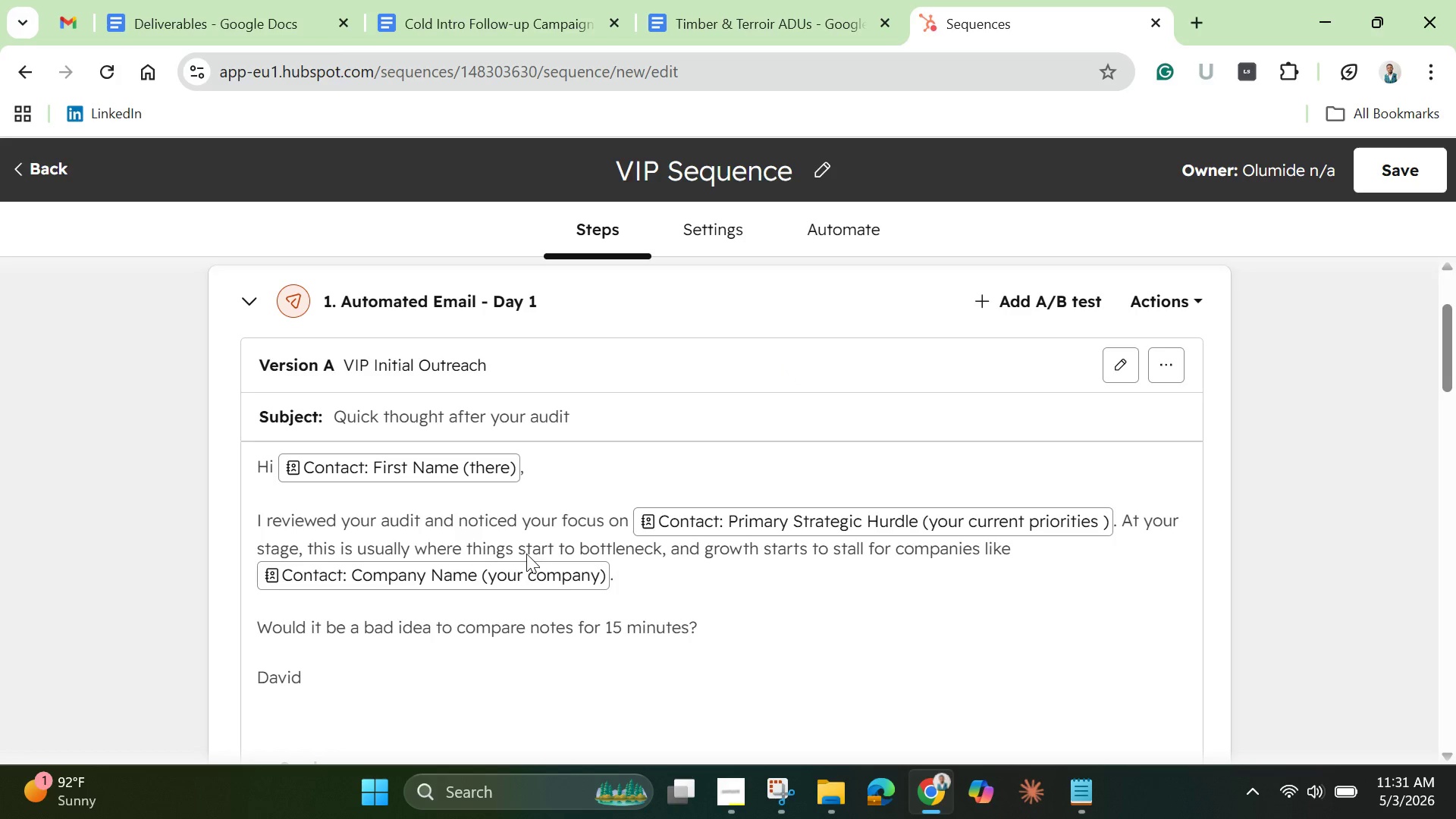 
double_click([528, 551])
 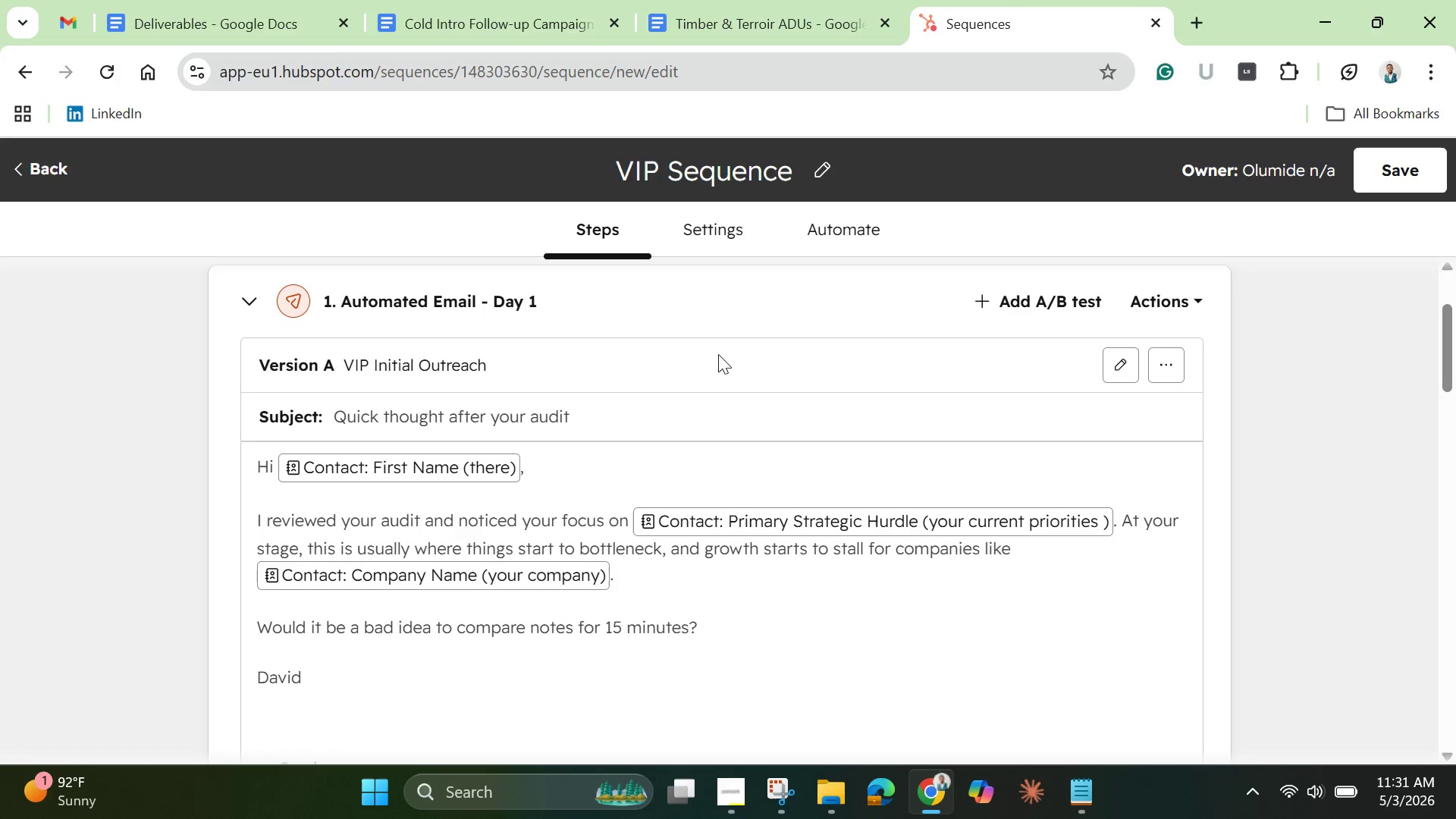 
left_click([1114, 362])
 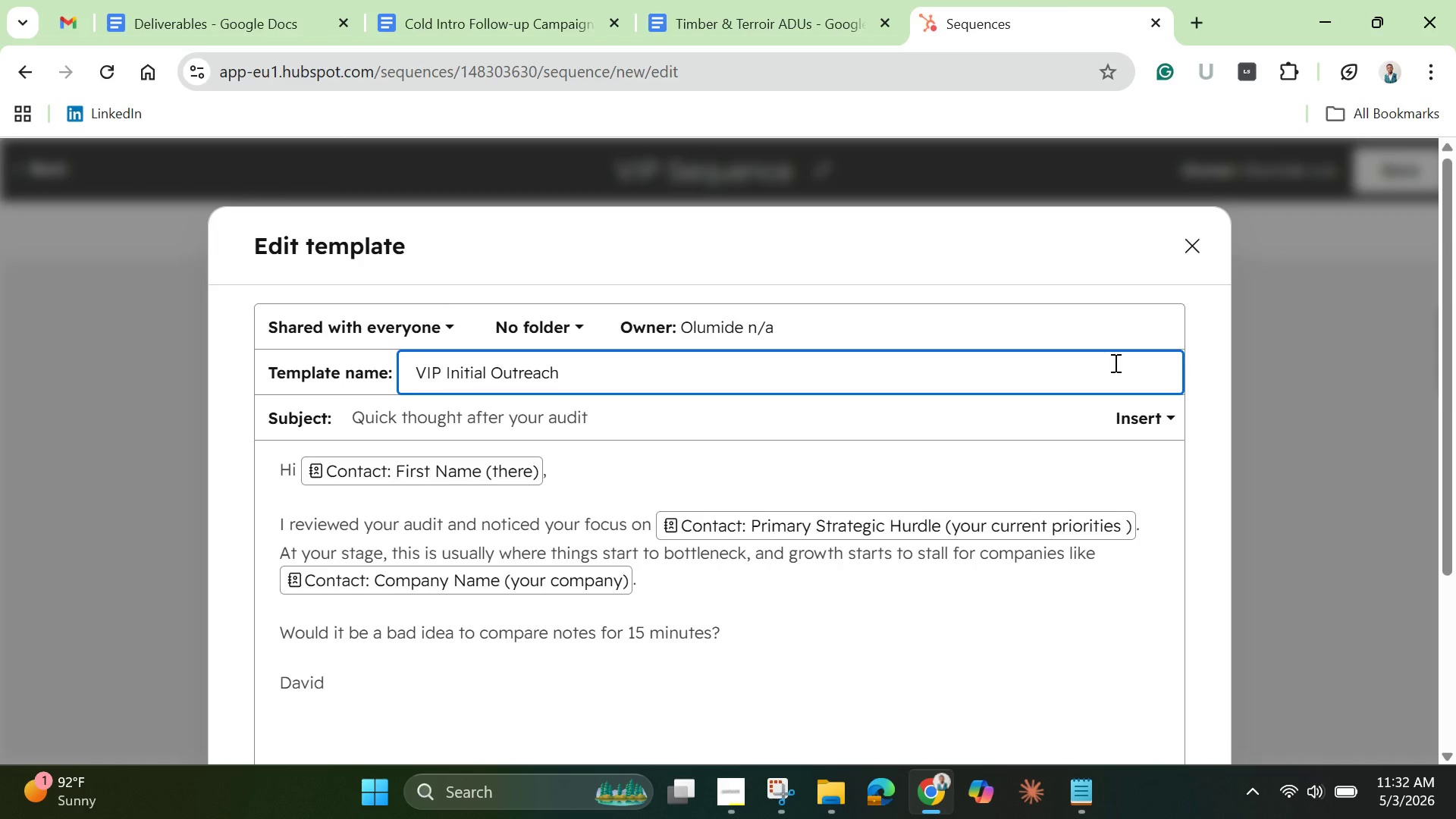 
wait(15.22)
 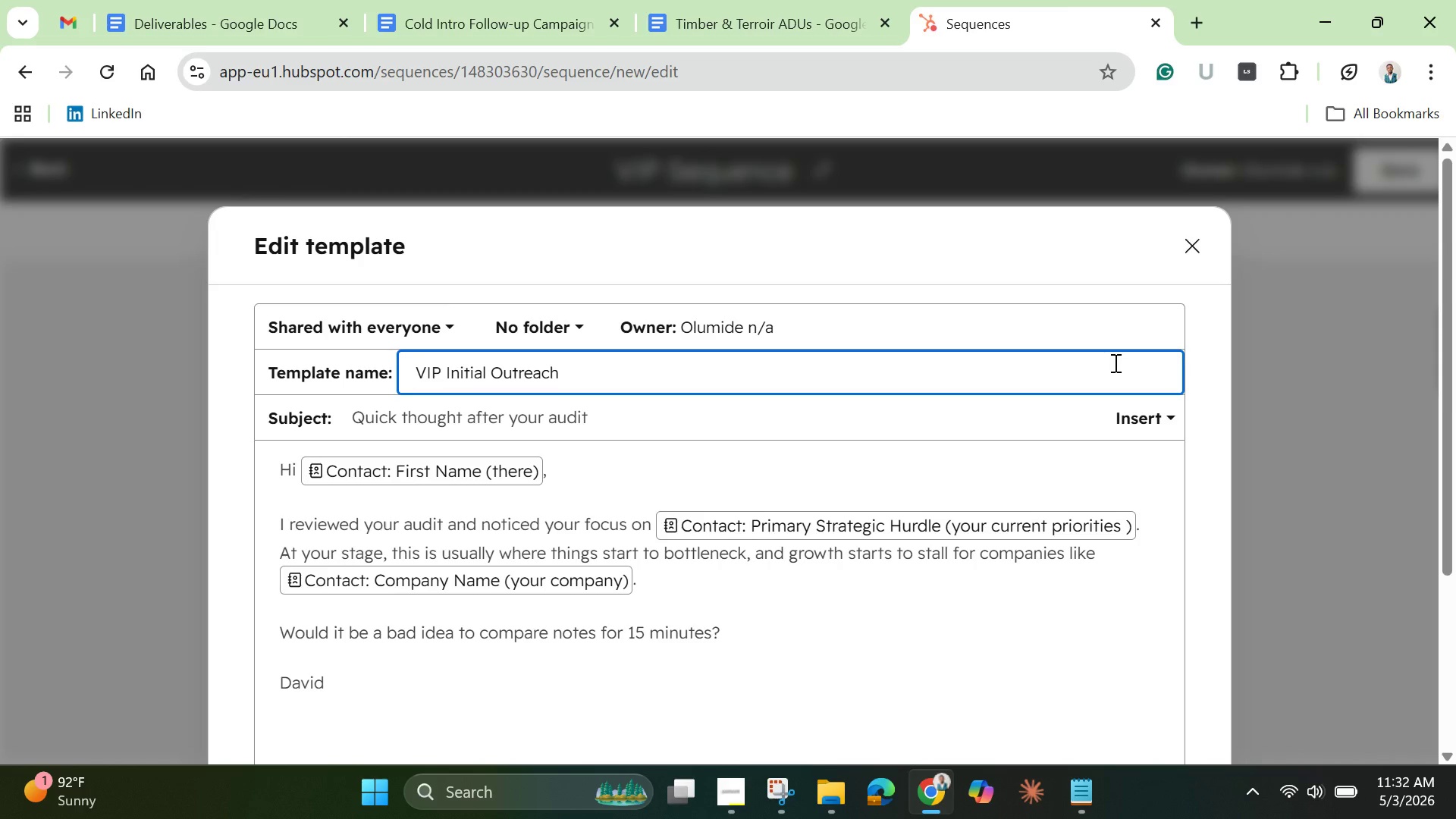 
left_click([655, 400])
 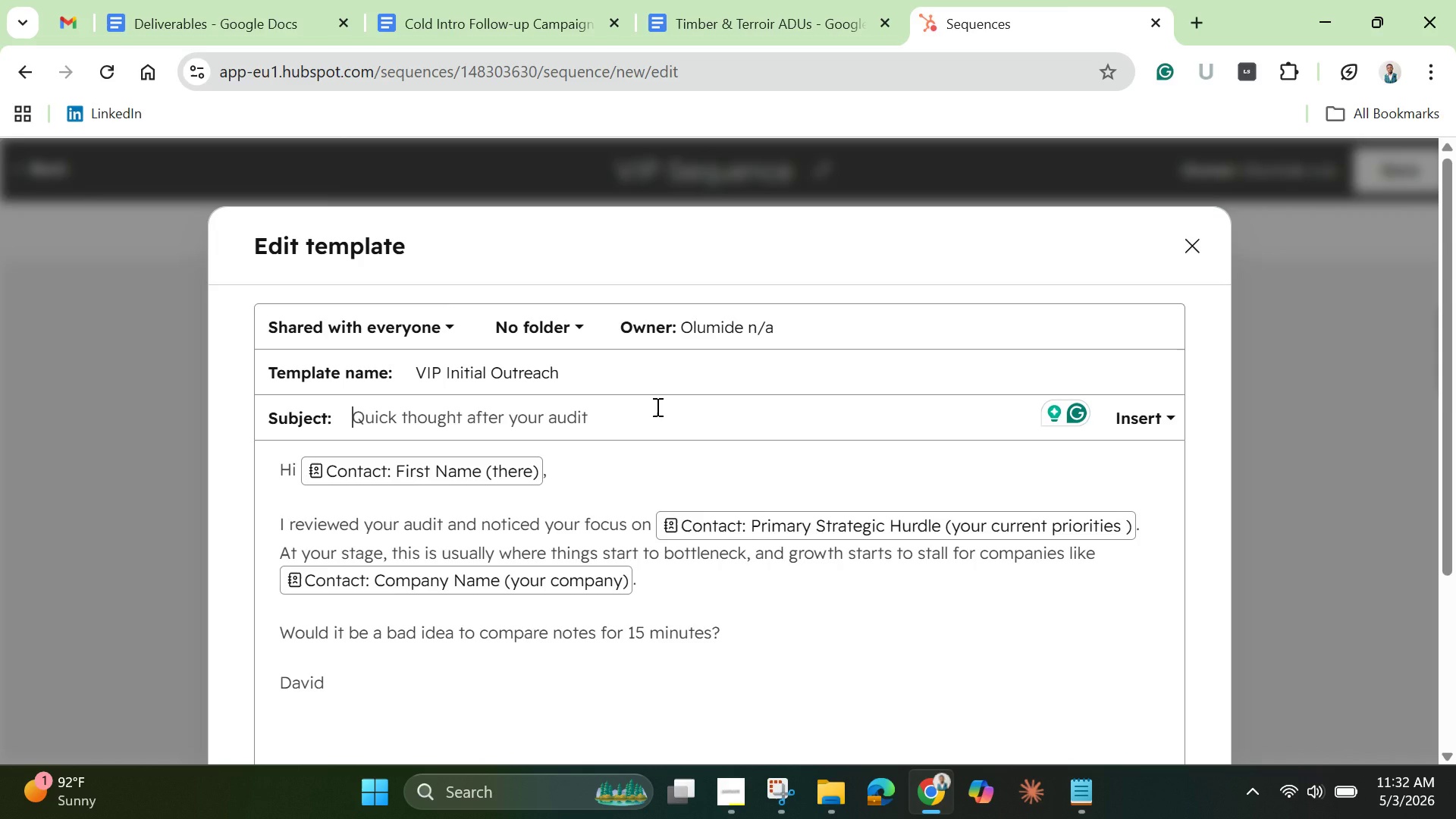 
wait(25.52)
 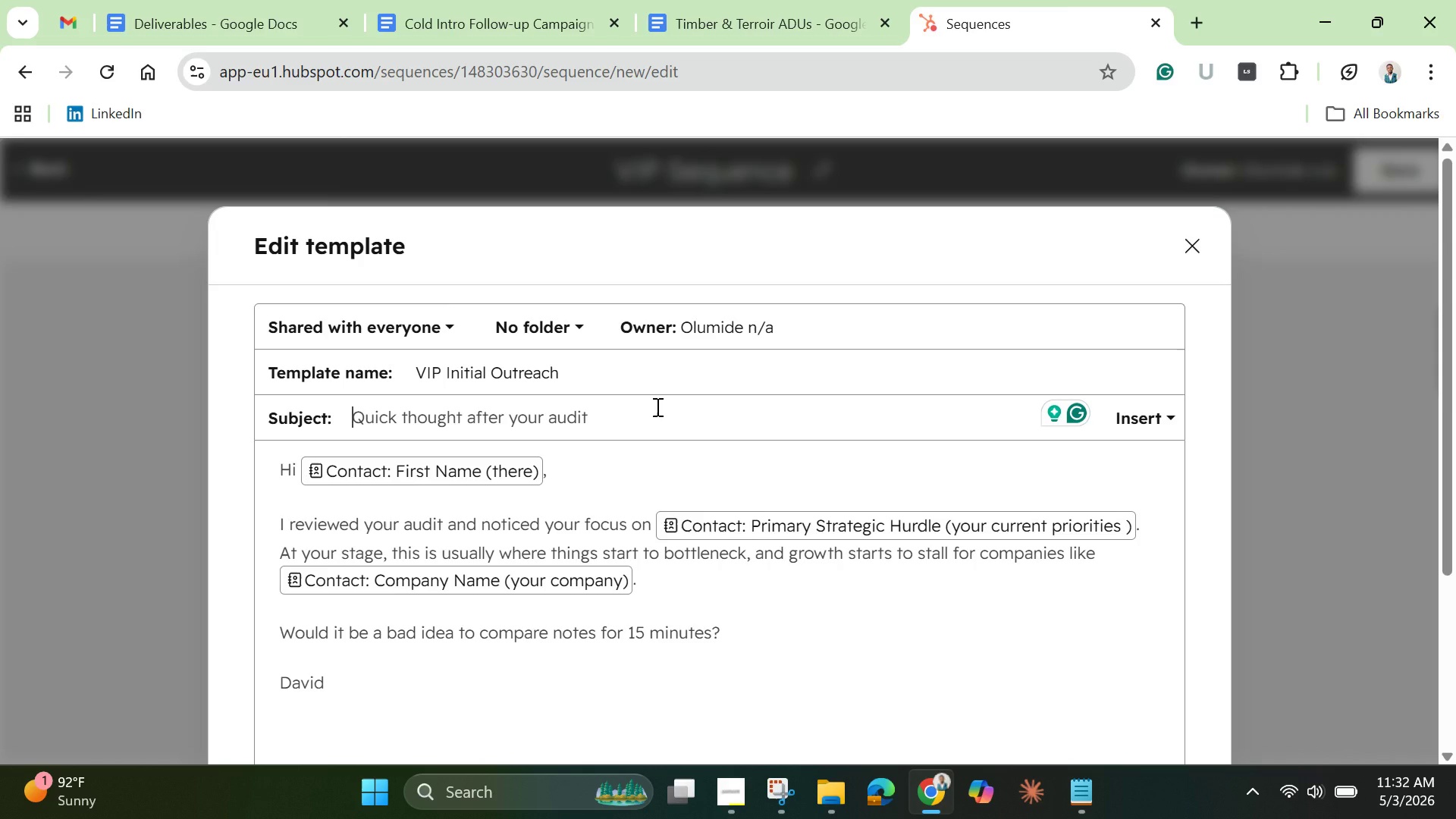 
left_click([1195, 247])
 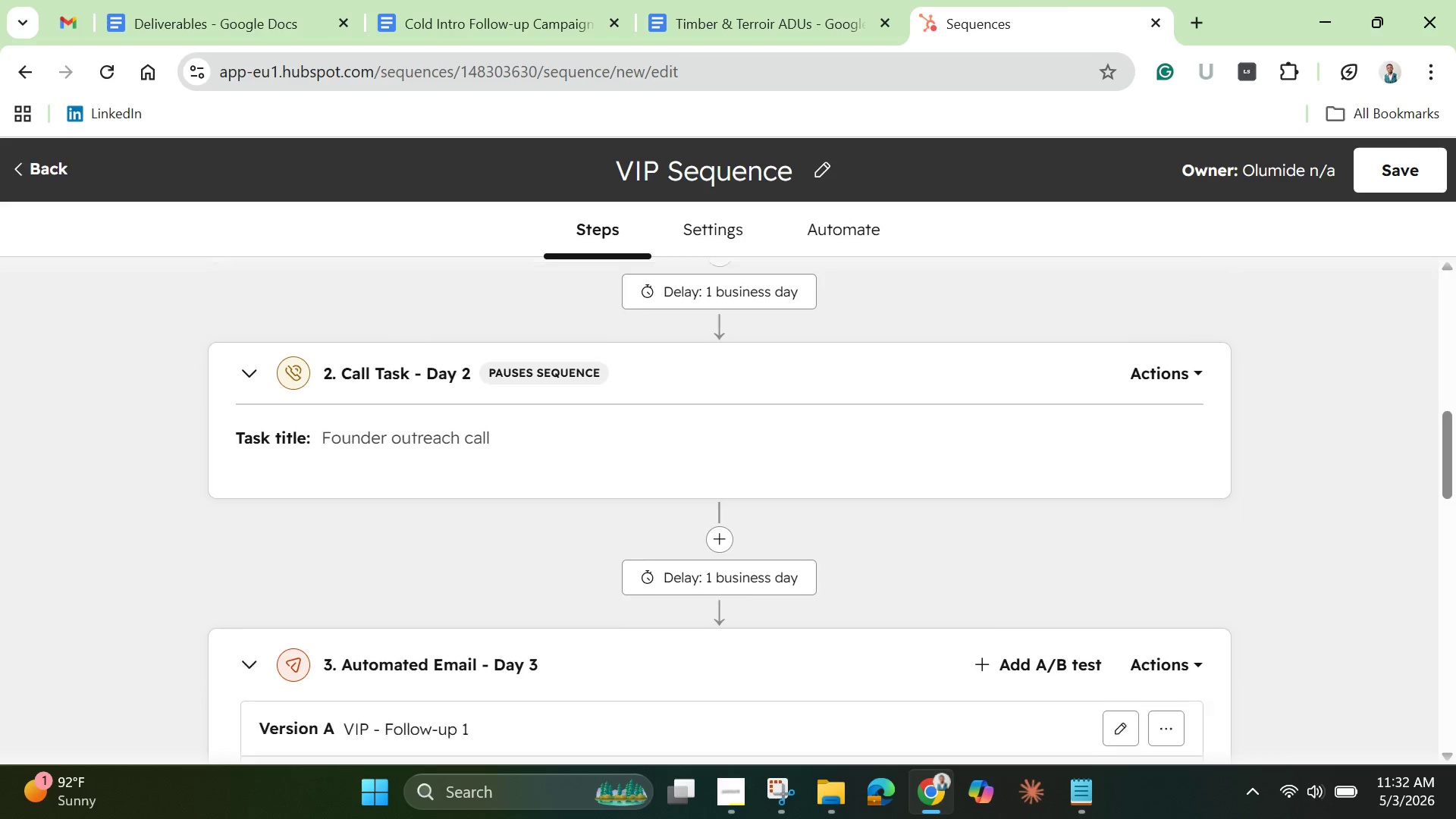 
wait(13.14)
 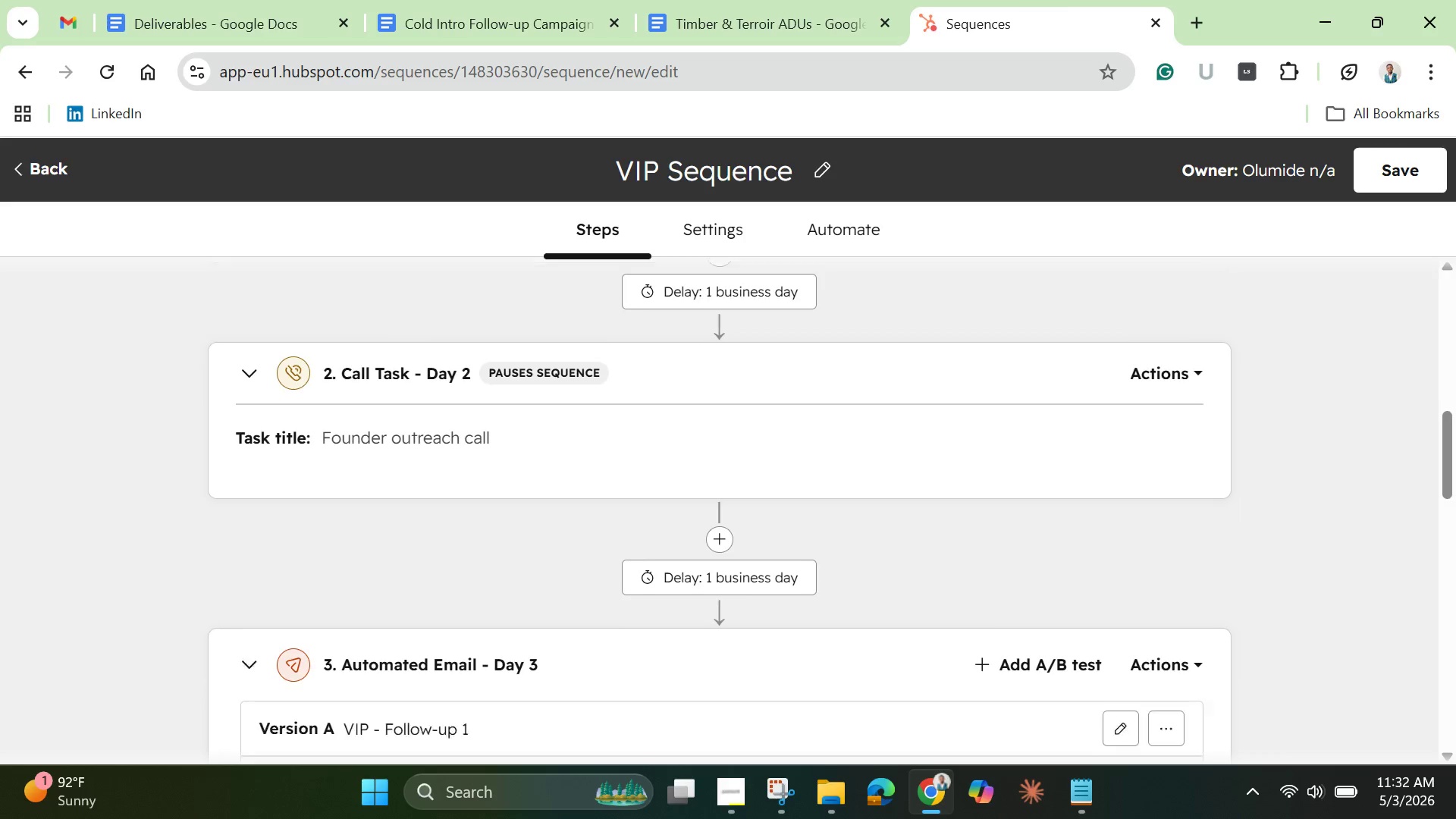 
left_click([565, 536])
 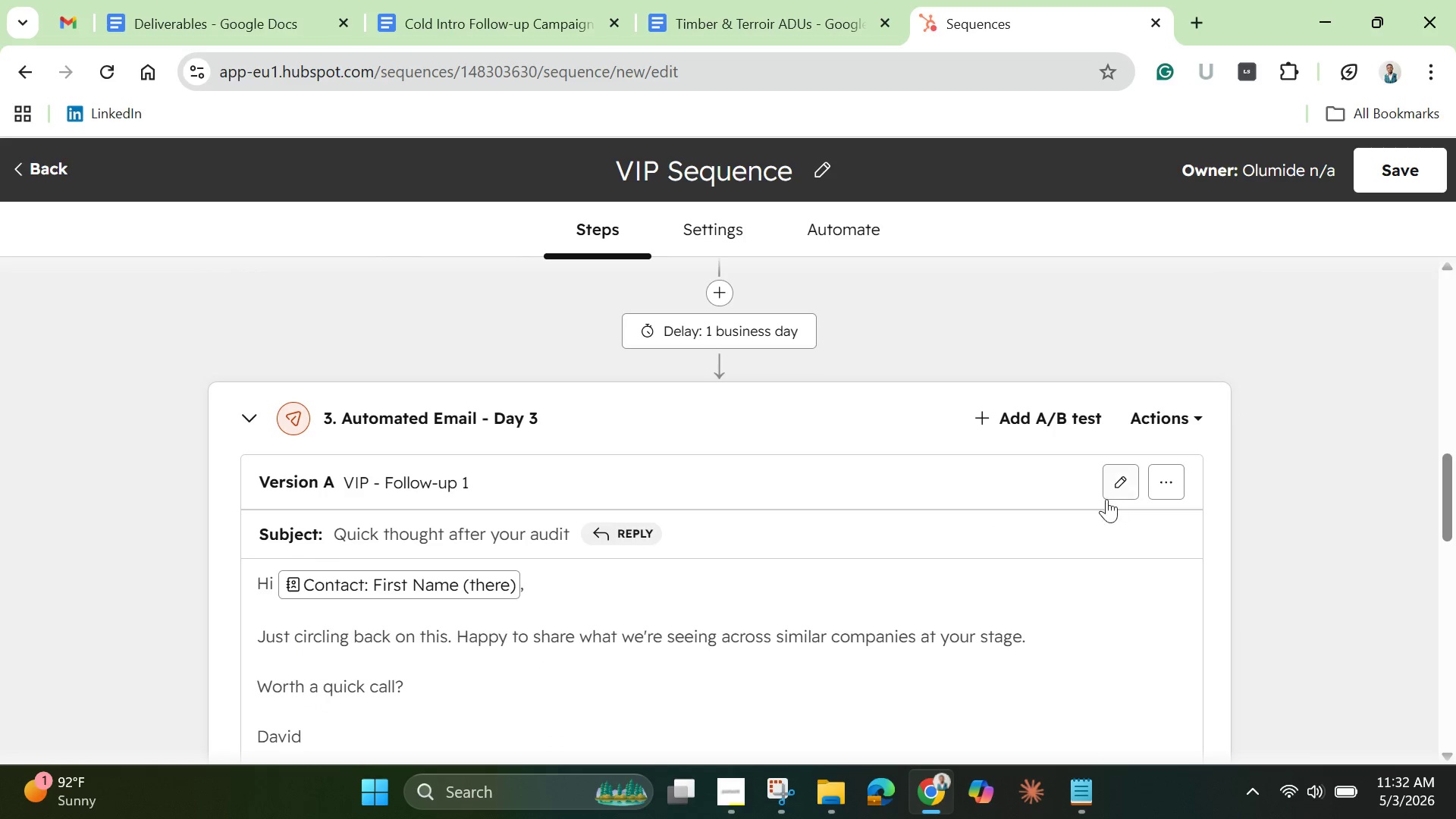 
left_click([1129, 485])
 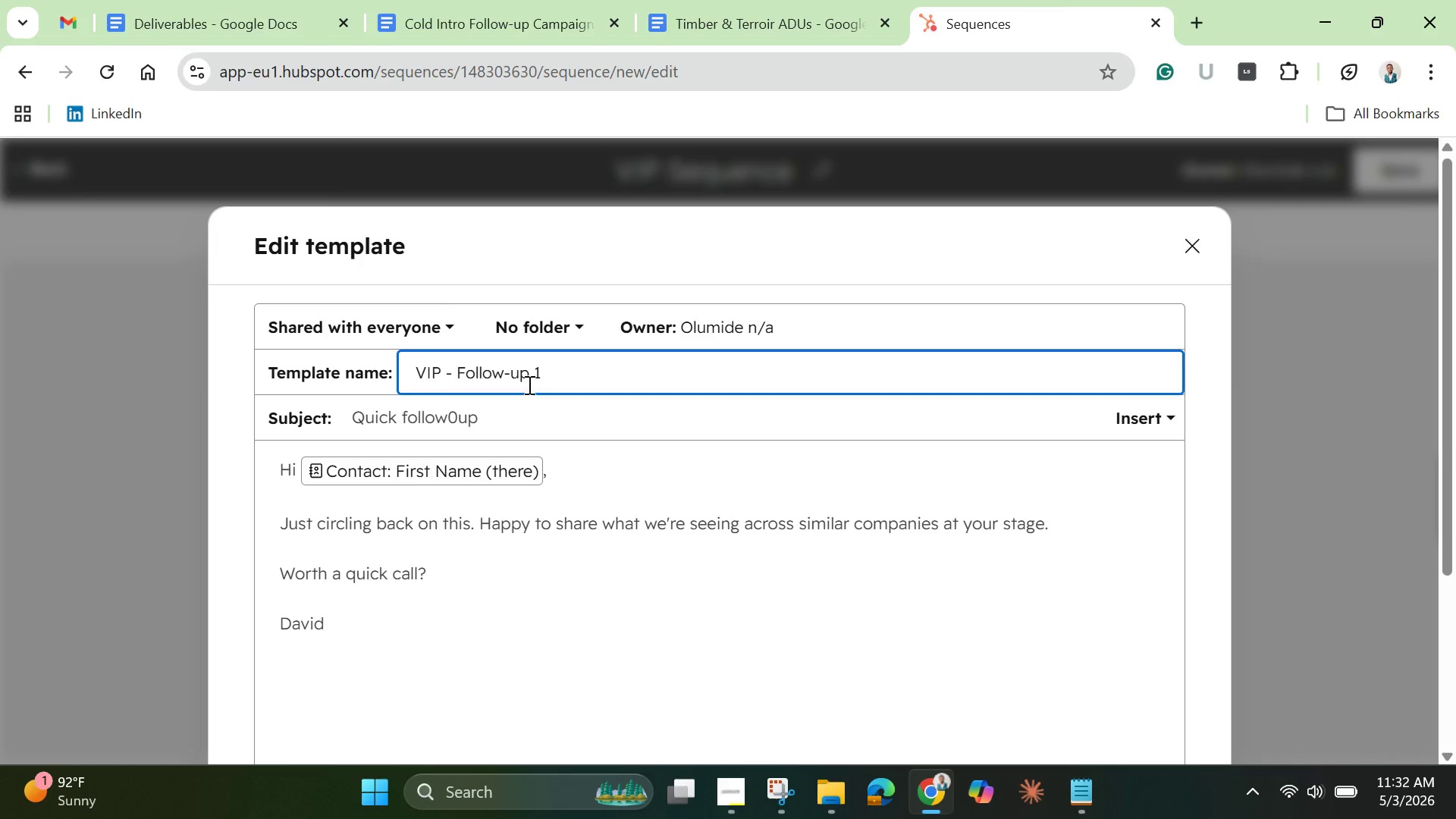 
left_click([510, 427])
 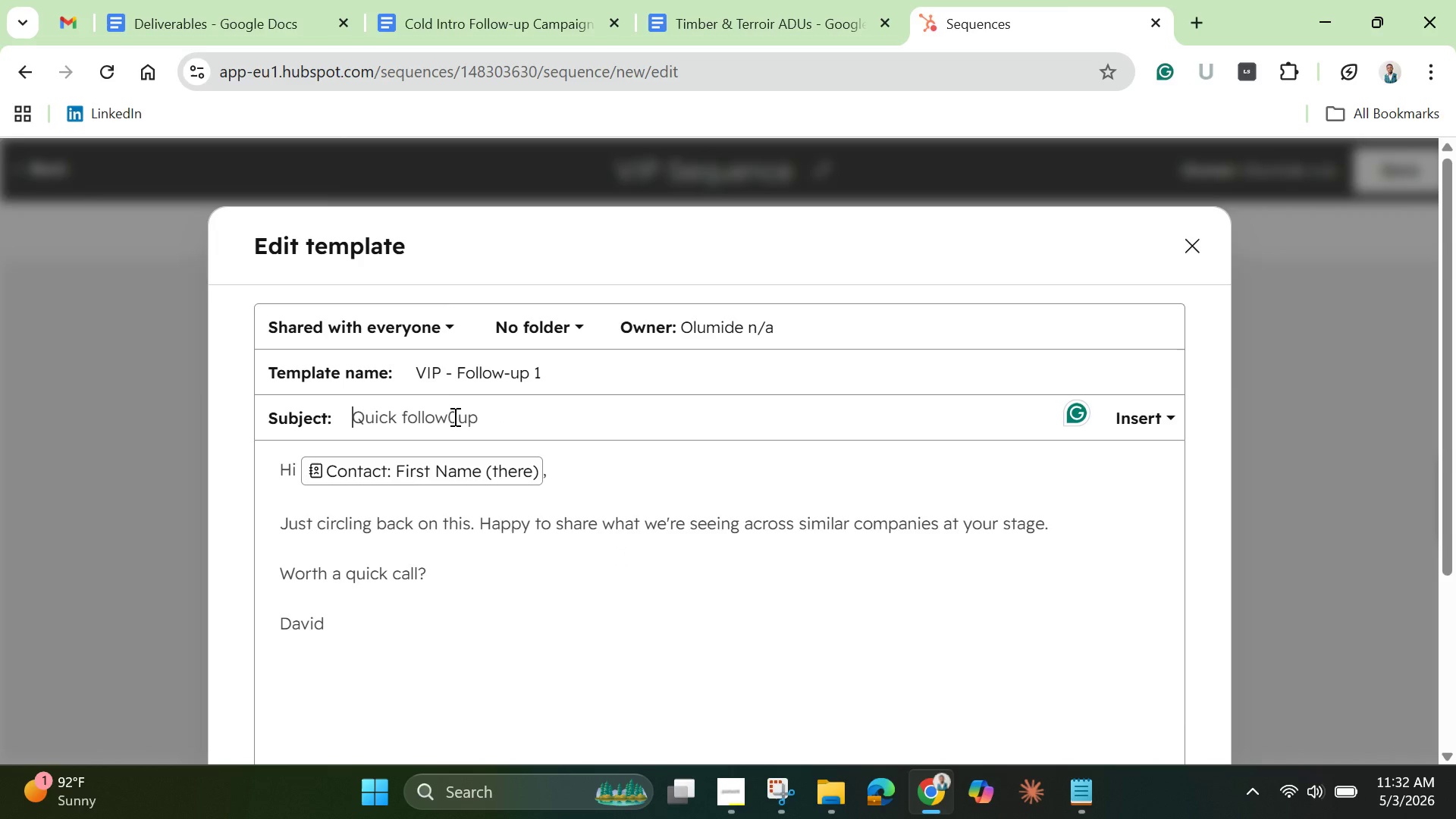 
left_click([456, 418])
 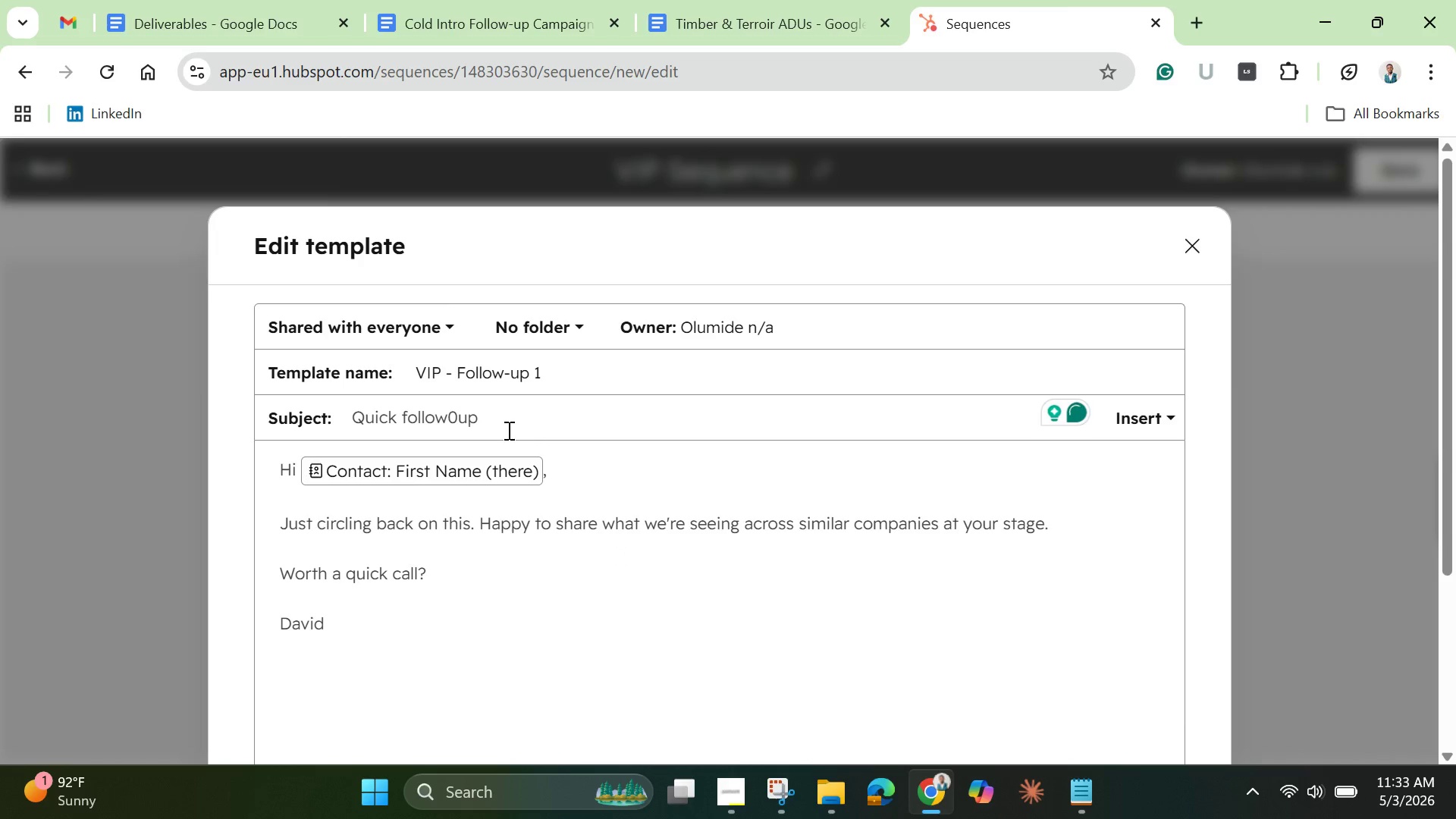 
hold_key(key=Backspace, duration=1.01)
 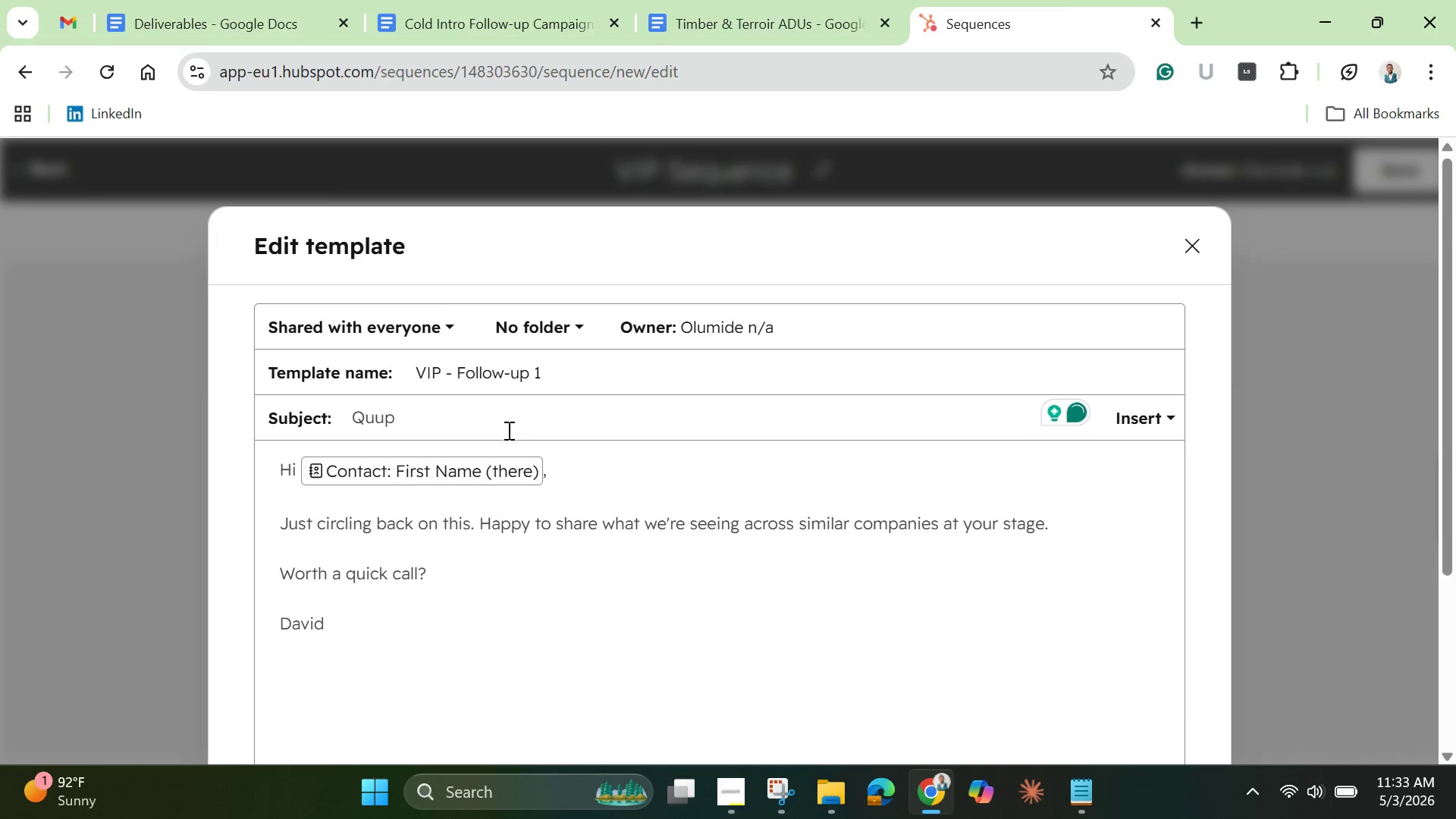 
left_click([507, 430])
 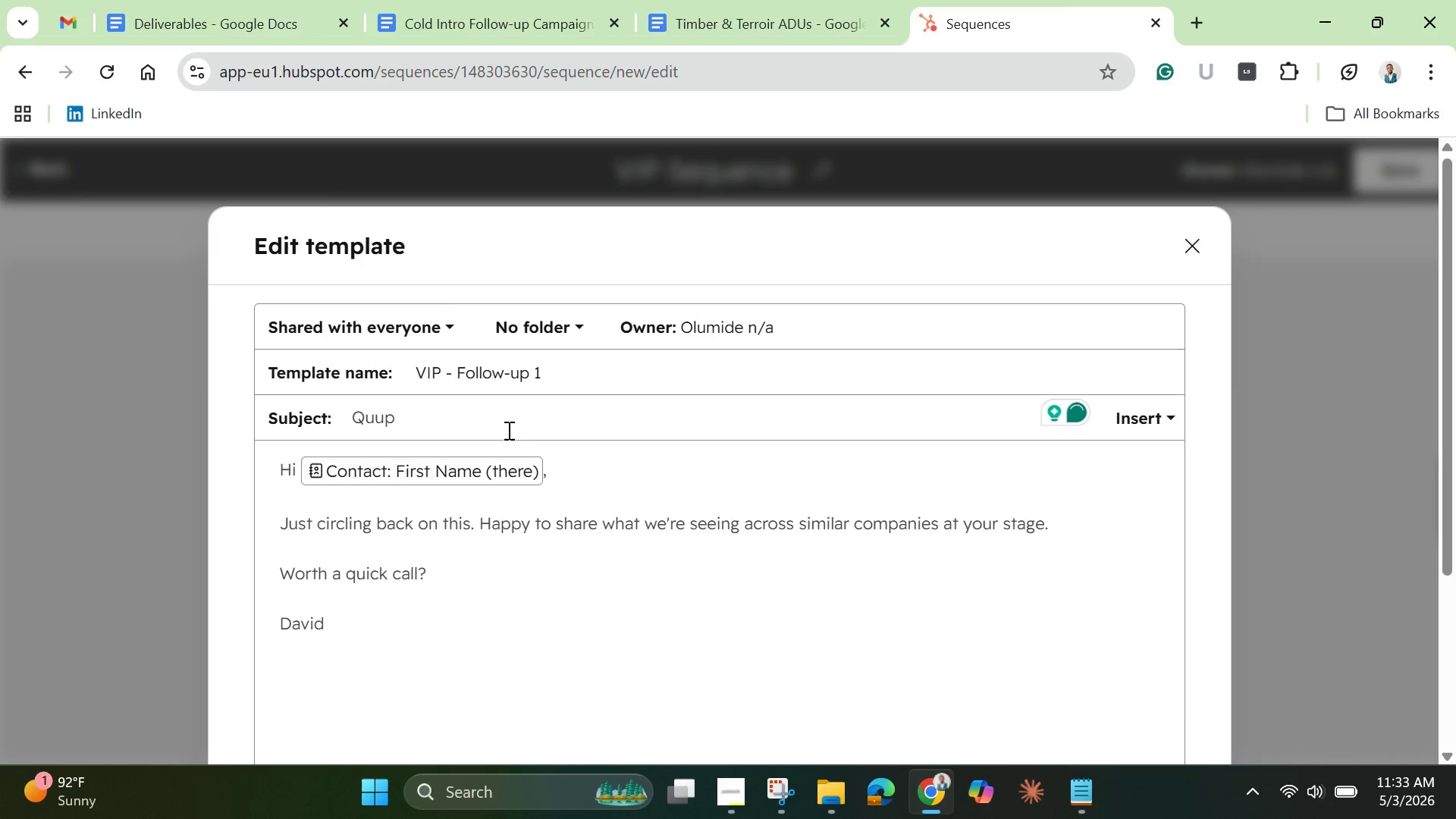 
left_click([507, 430])
 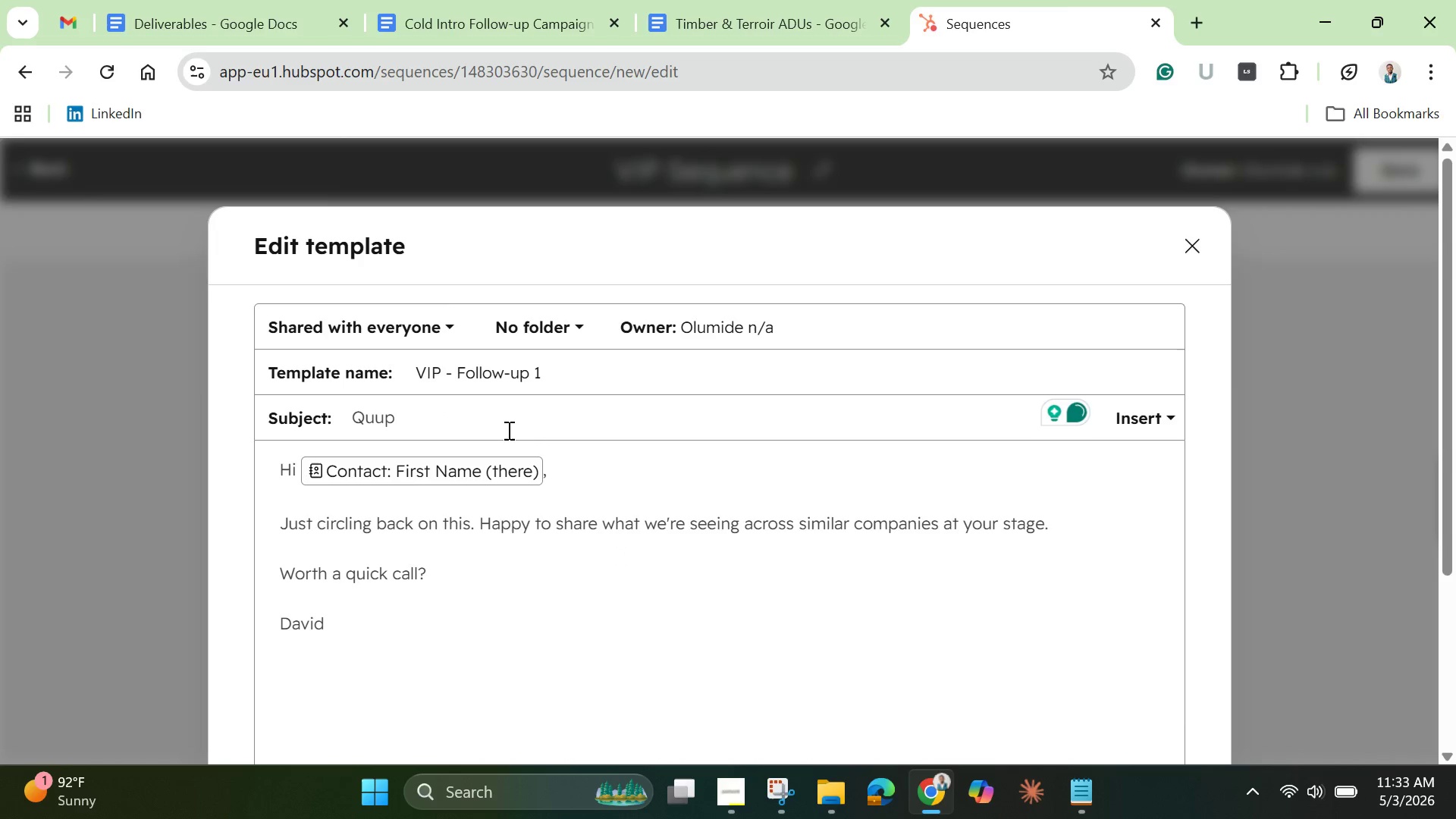 
hold_key(key=Backspace, duration=1.5)
 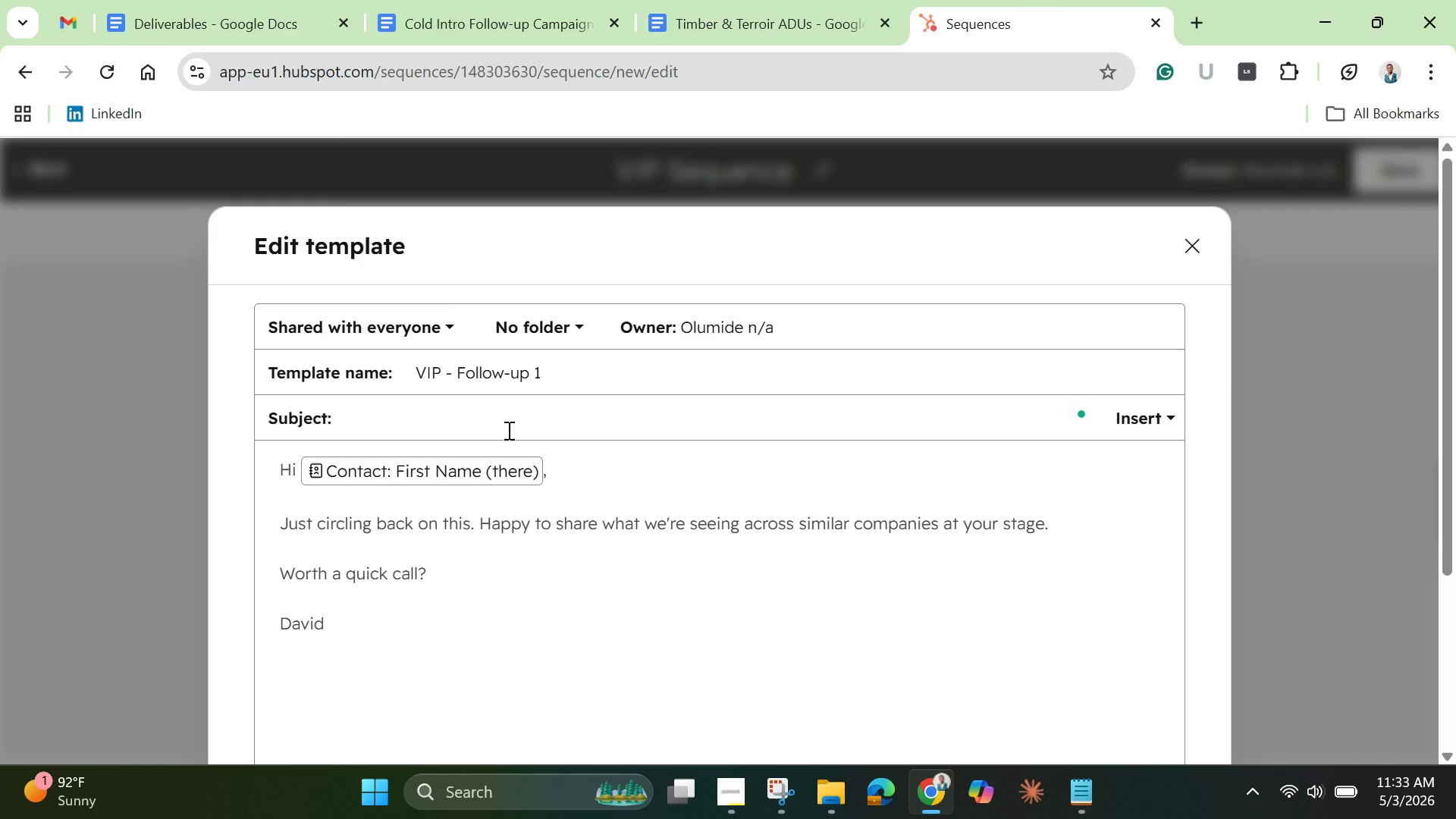 
key(Backspace)
key(Backspace)
type(Re: )
 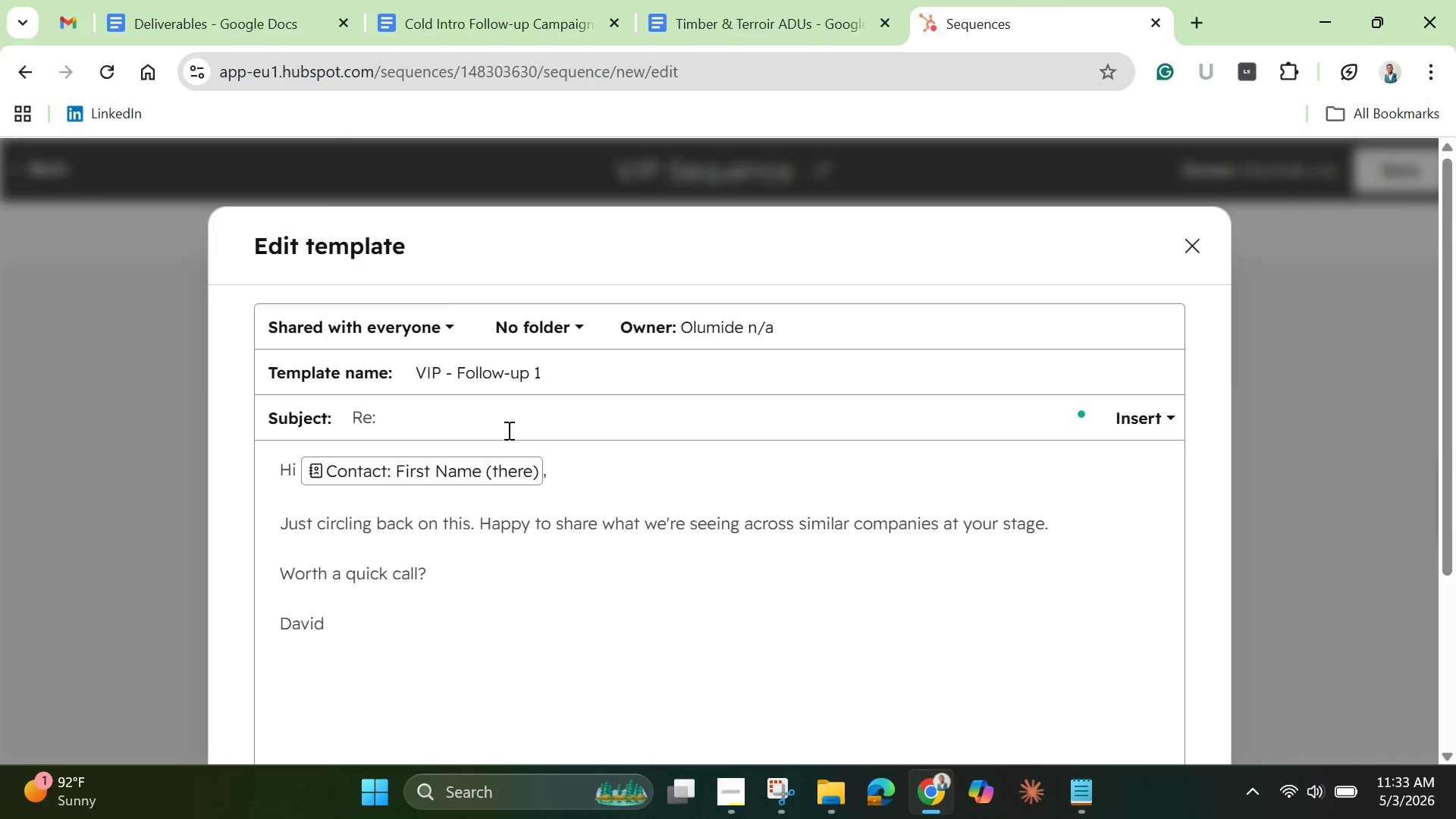 
hold_key(key=ShiftLeft, duration=0.72)
 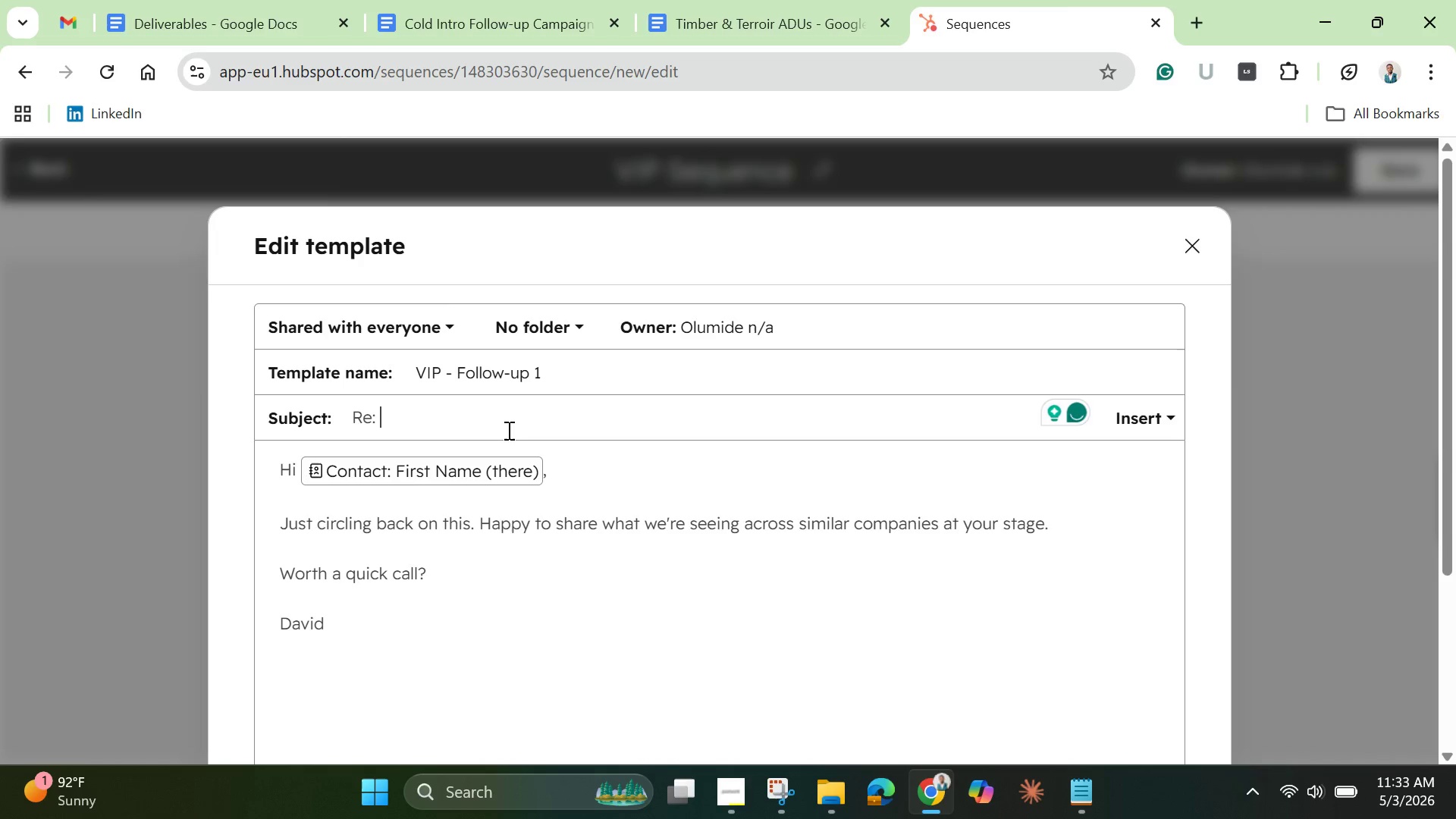 
type(yp)
key(Backspace)
type(our audit)
 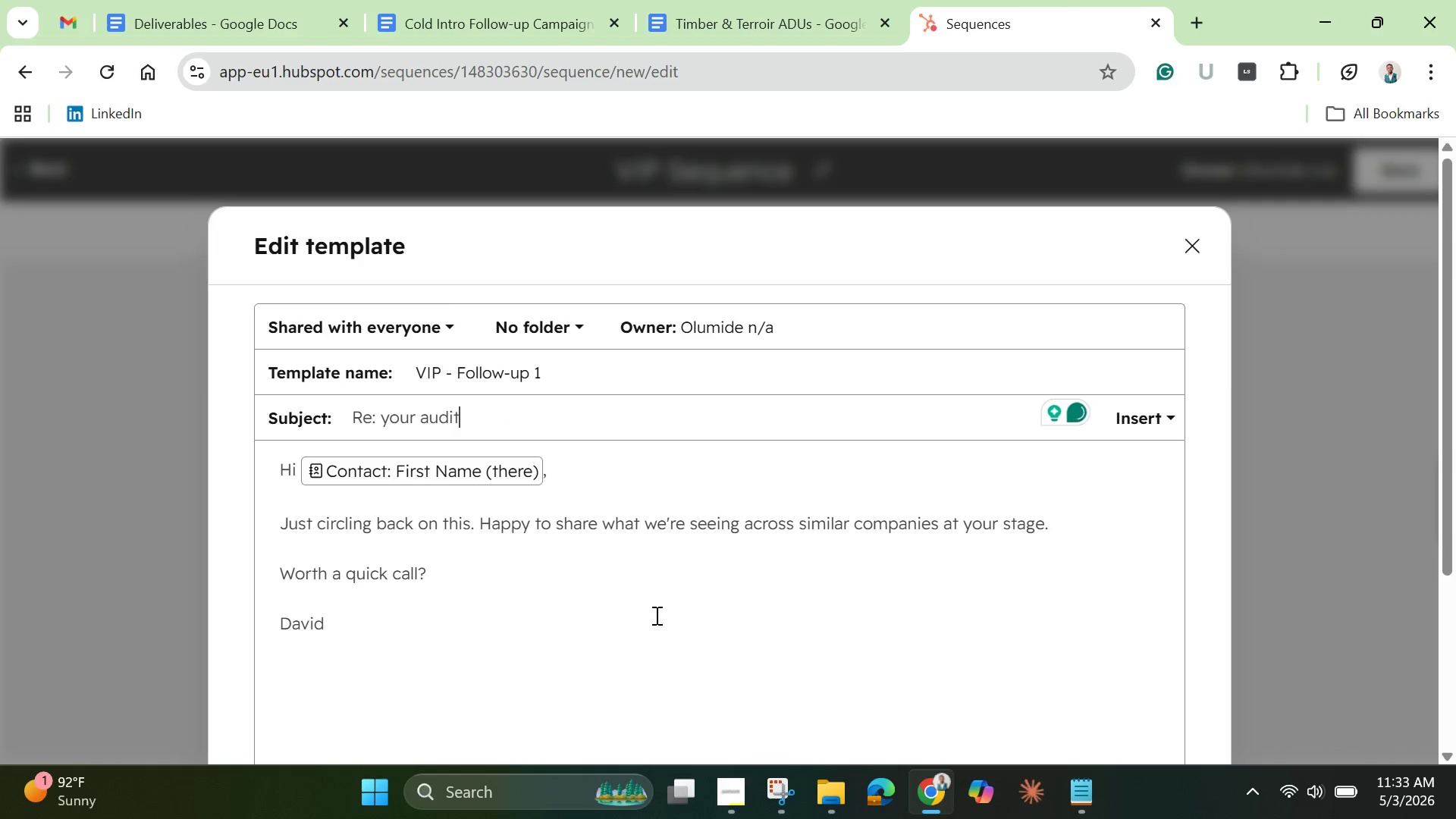 
left_click([655, 617])
 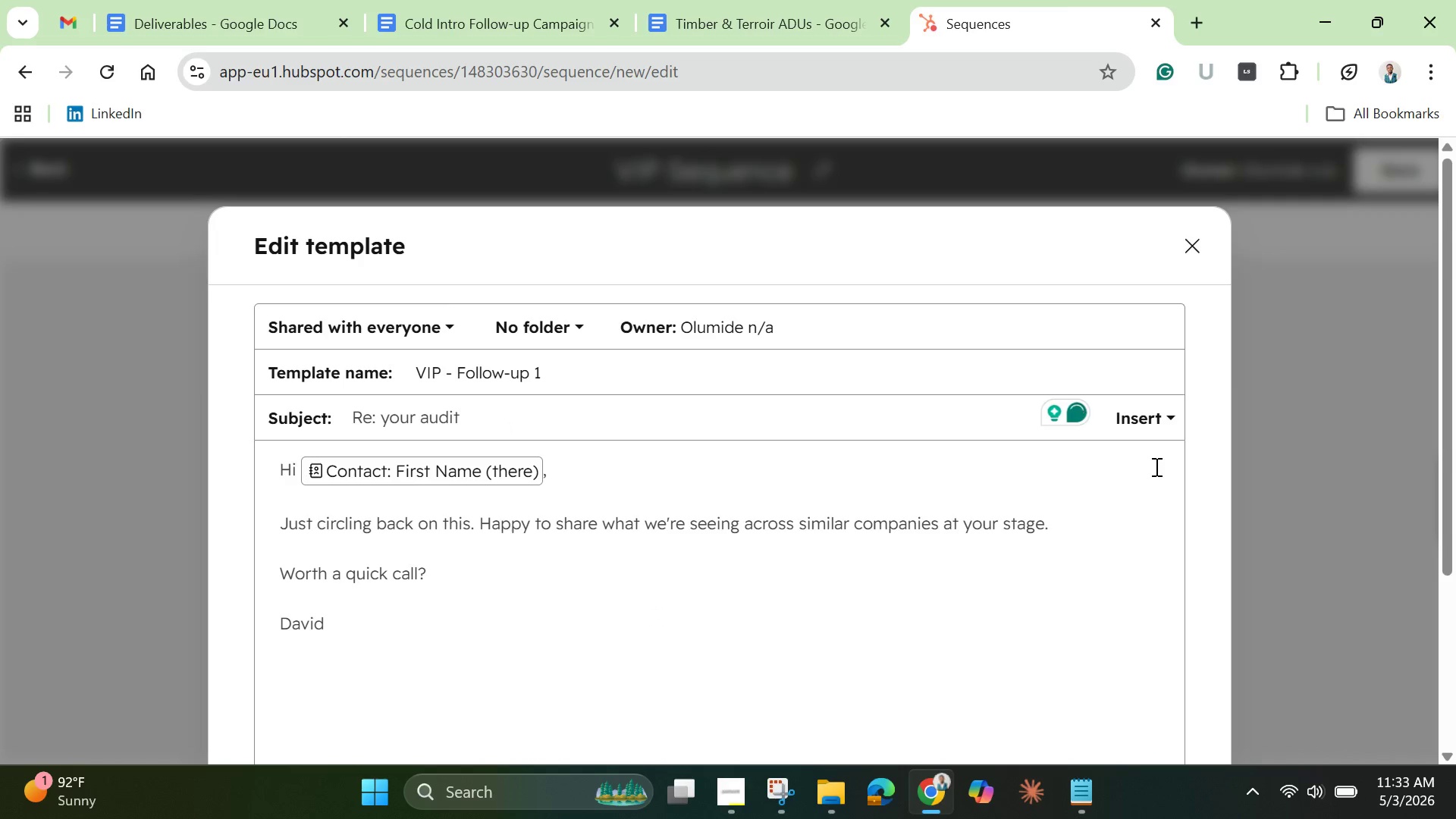 
scroll: coordinate [809, 581], scroll_direction: down, amount: 8.0
 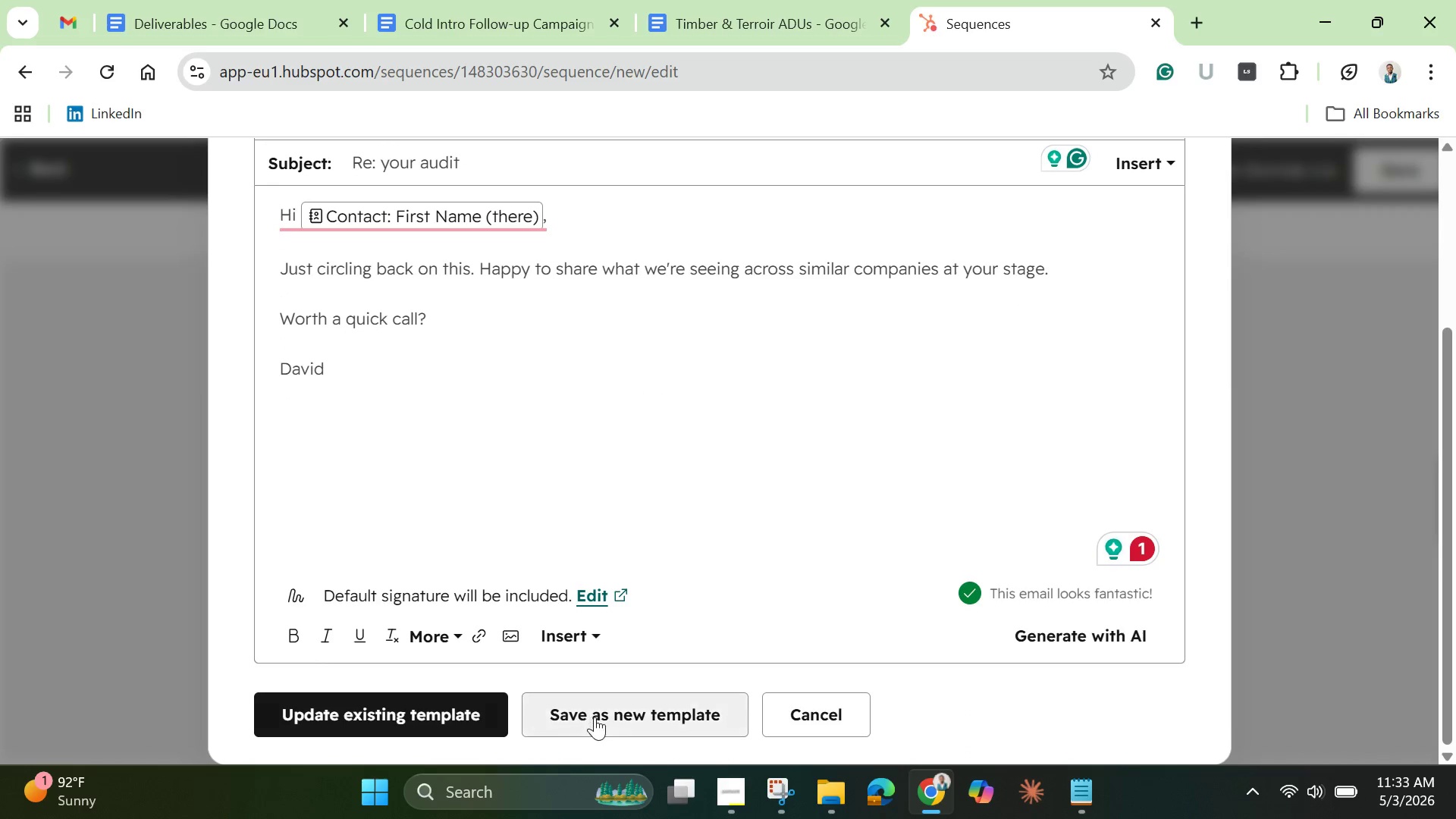 
left_click([447, 720])
 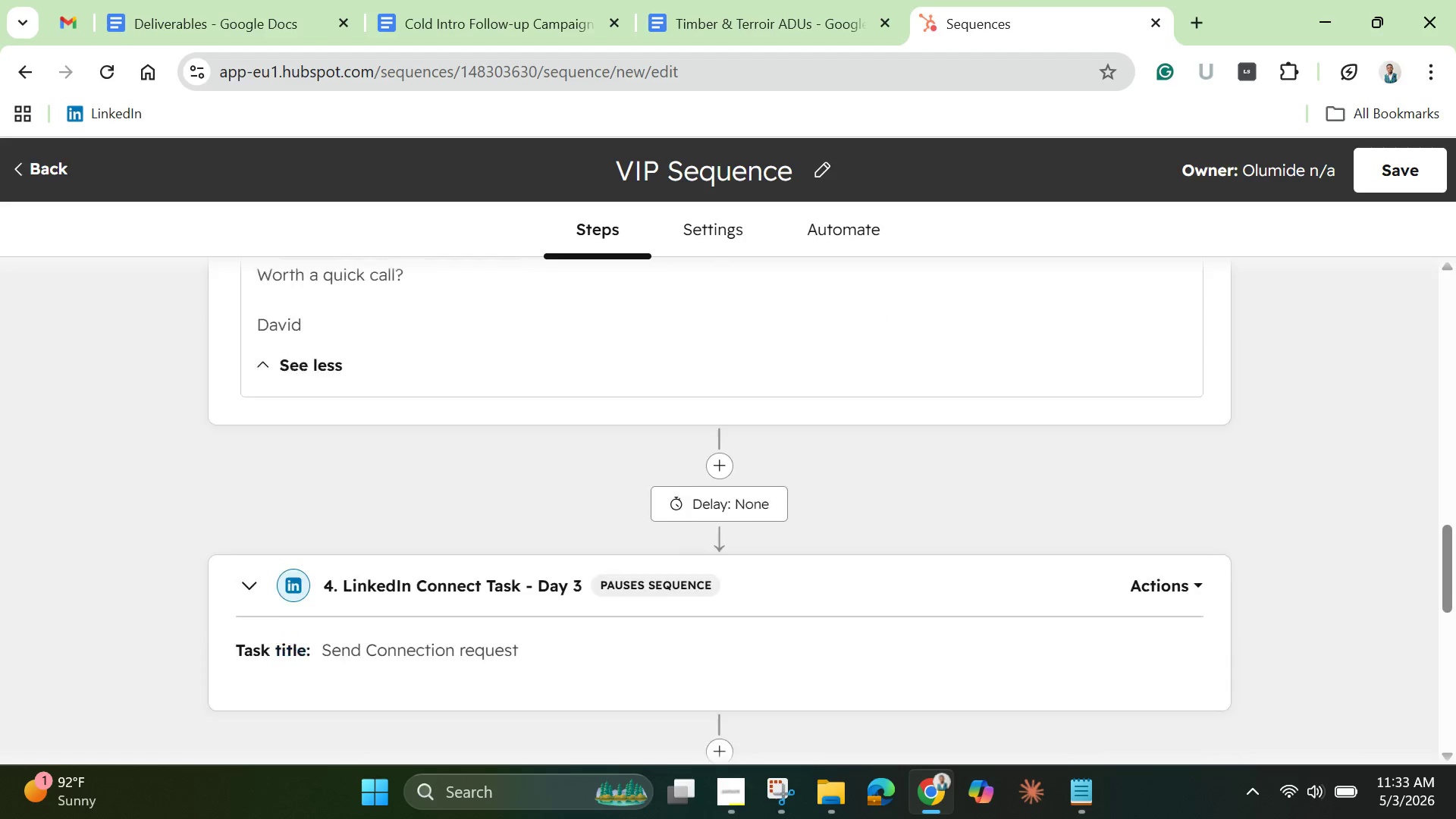 
wait(15.25)
 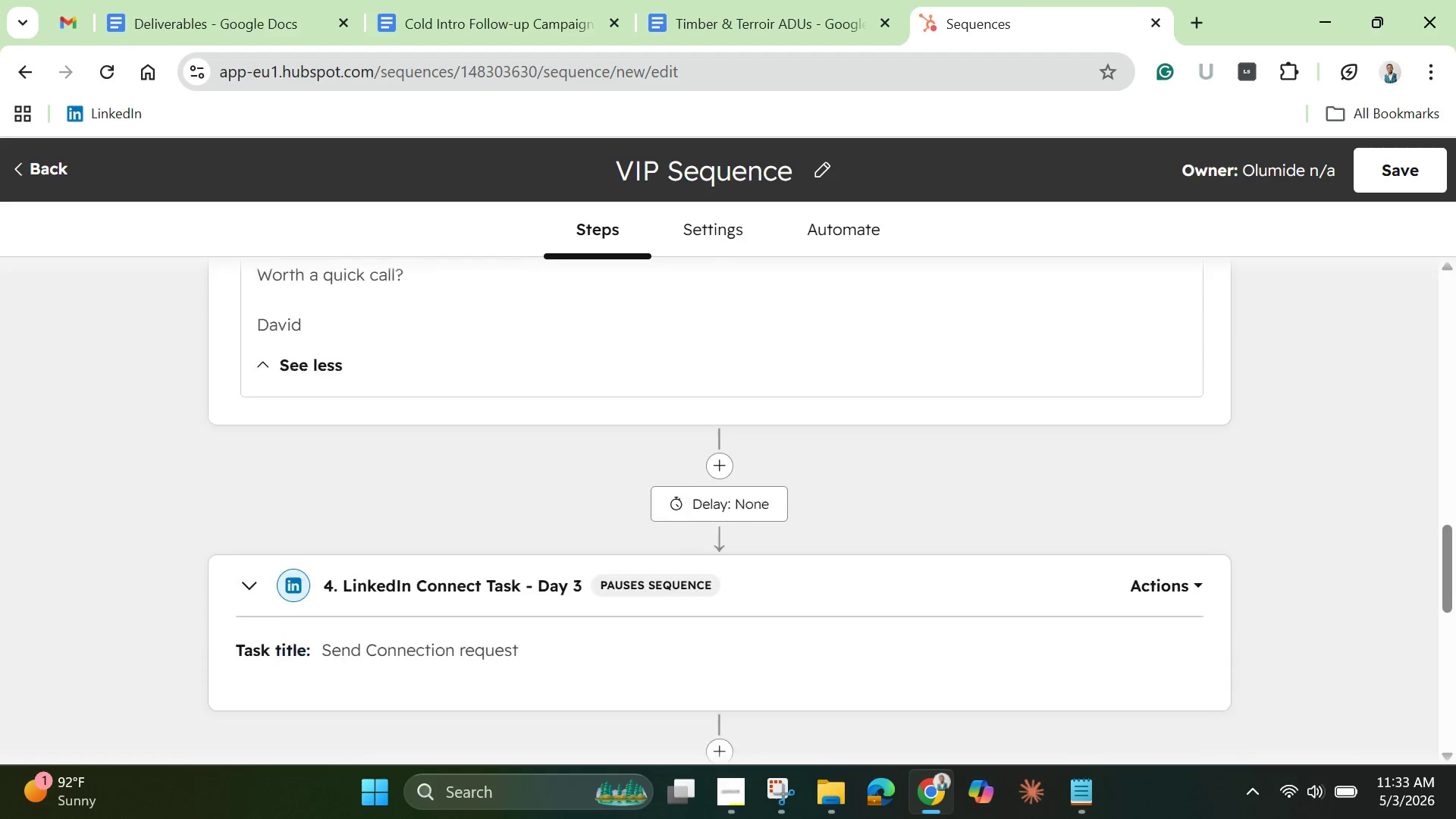 
left_click([553, 485])
 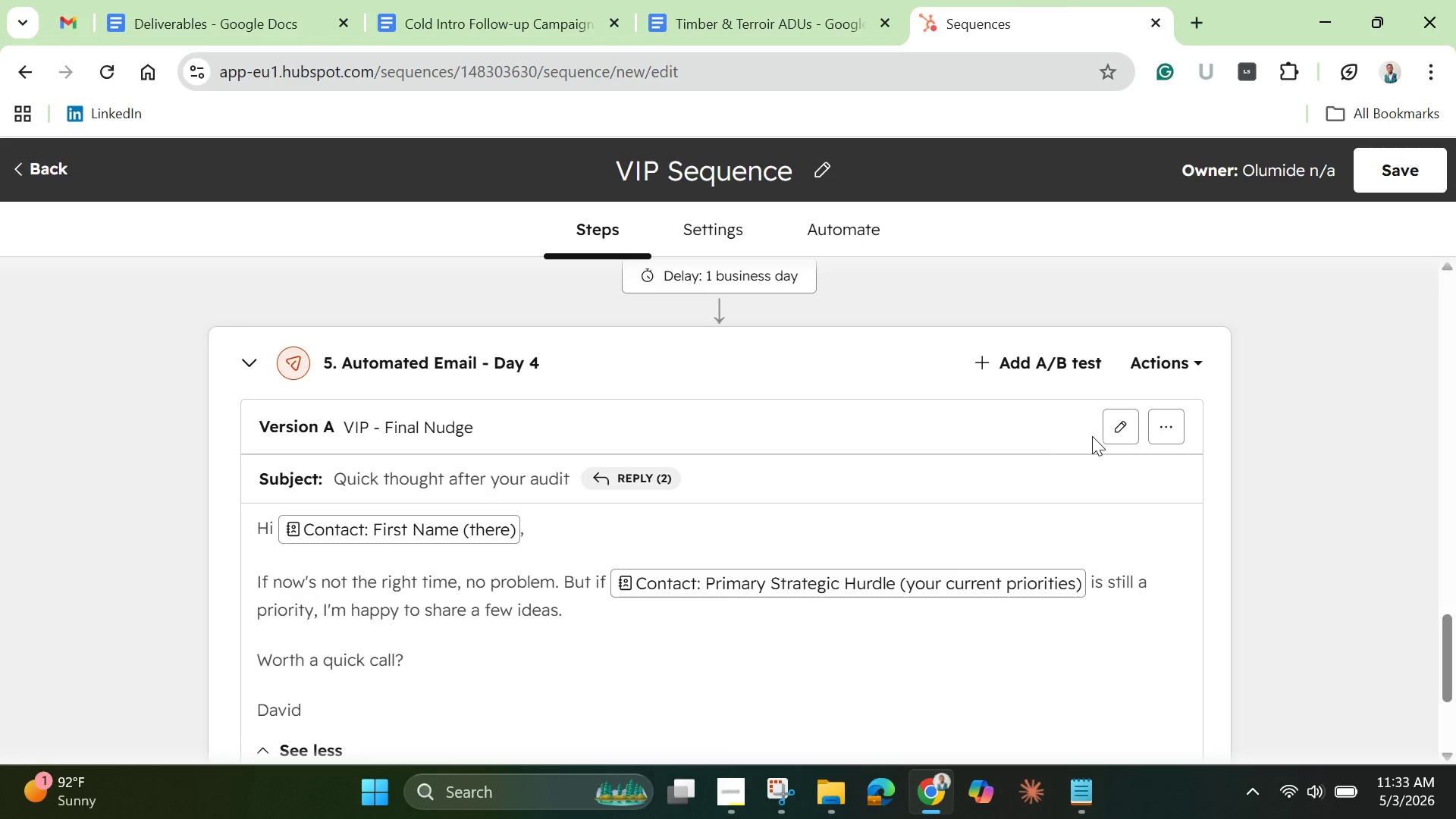 
left_click([1123, 431])
 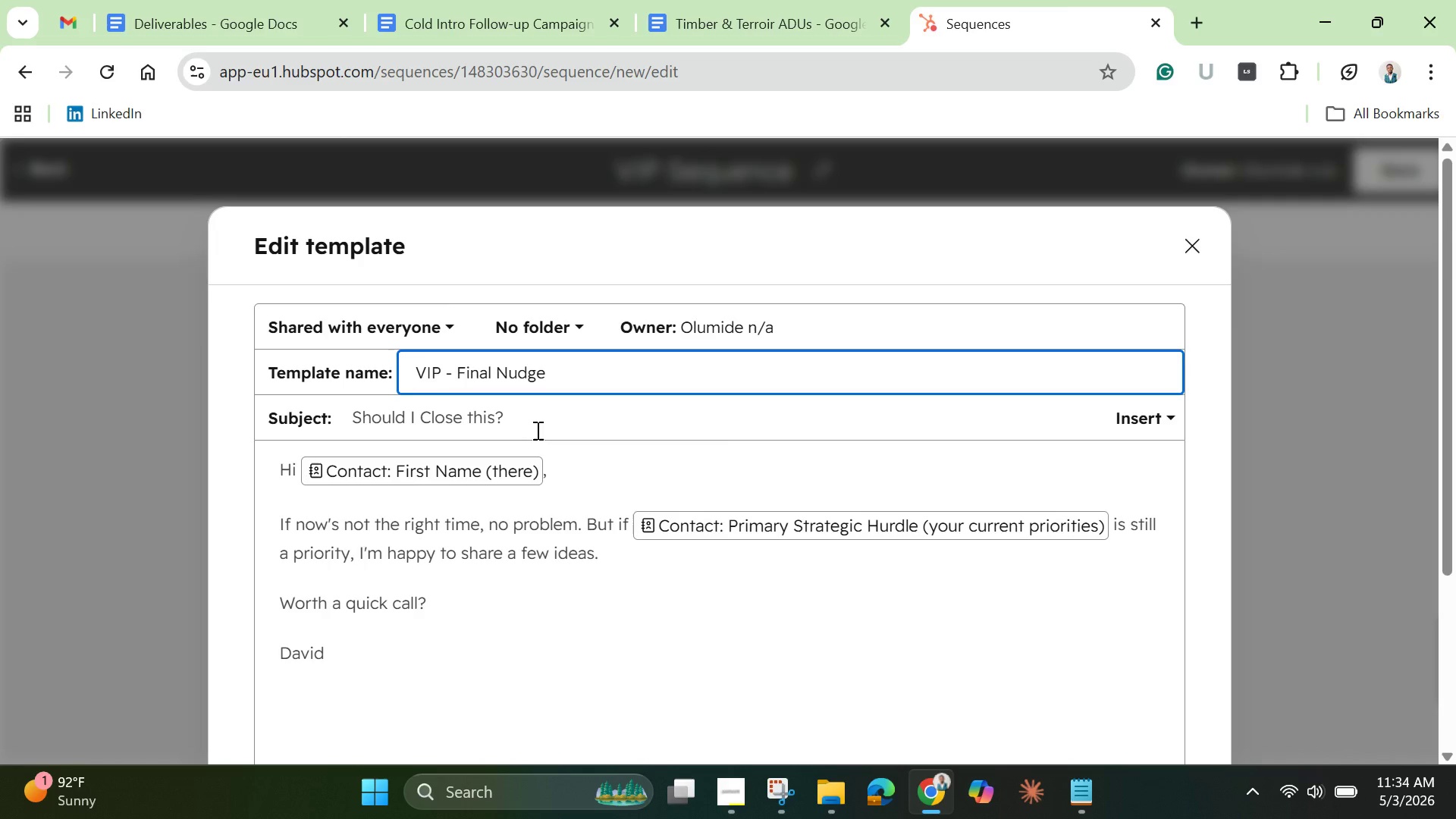 
wait(21.08)
 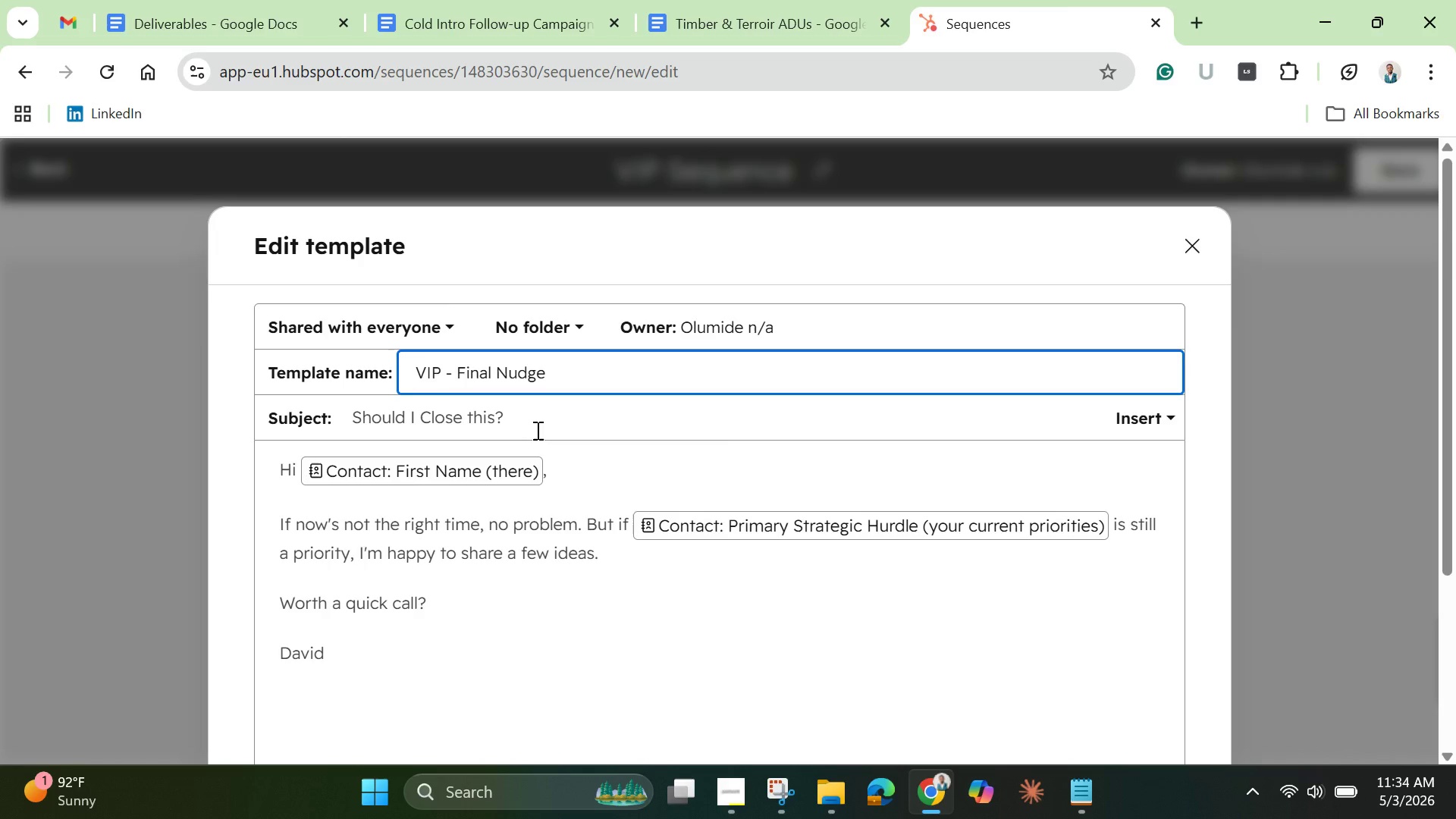 
left_click([1194, 257])
 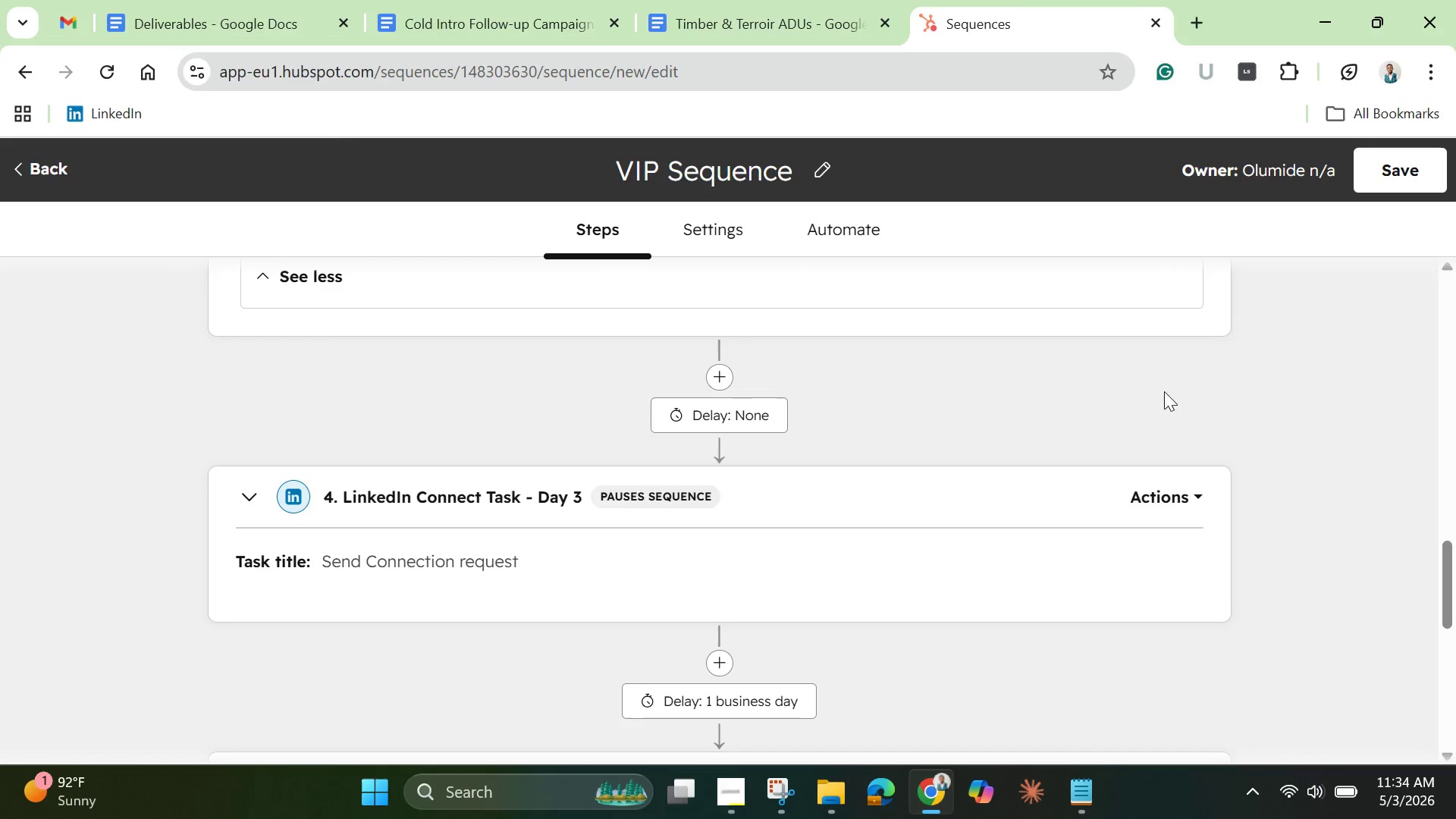 
wait(6.67)
 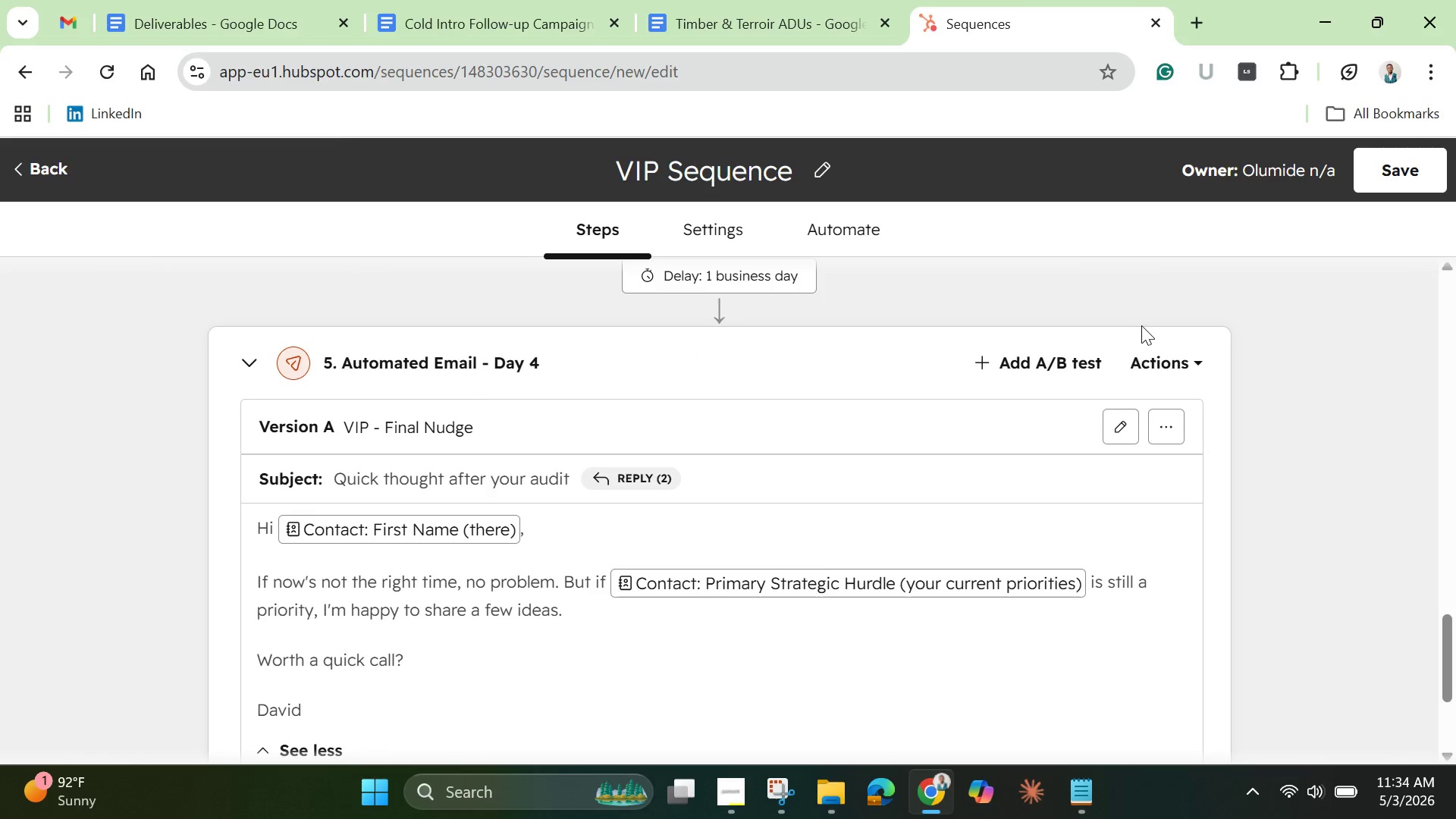 
left_click([724, 418])
 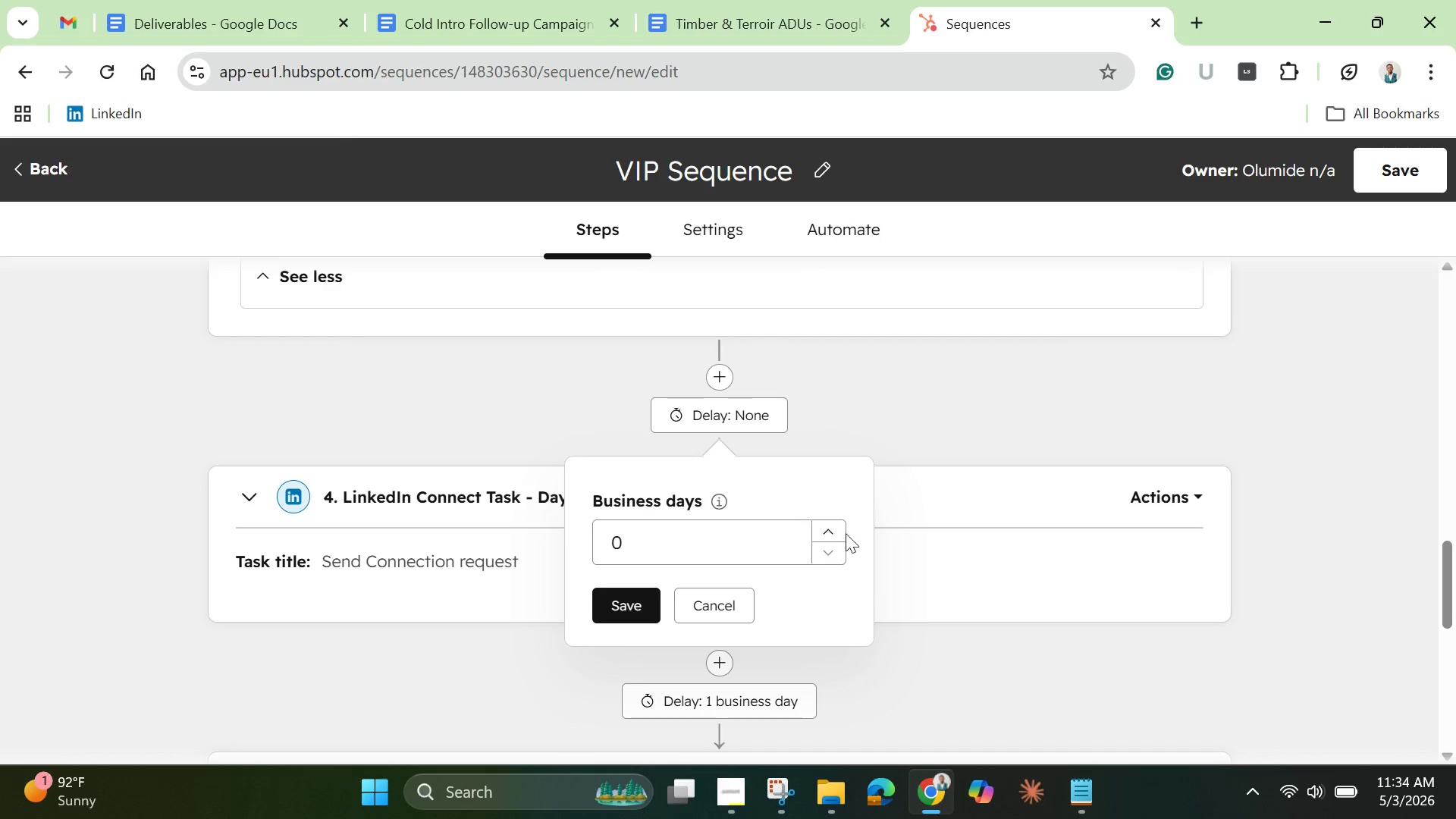 
left_click([830, 533])
 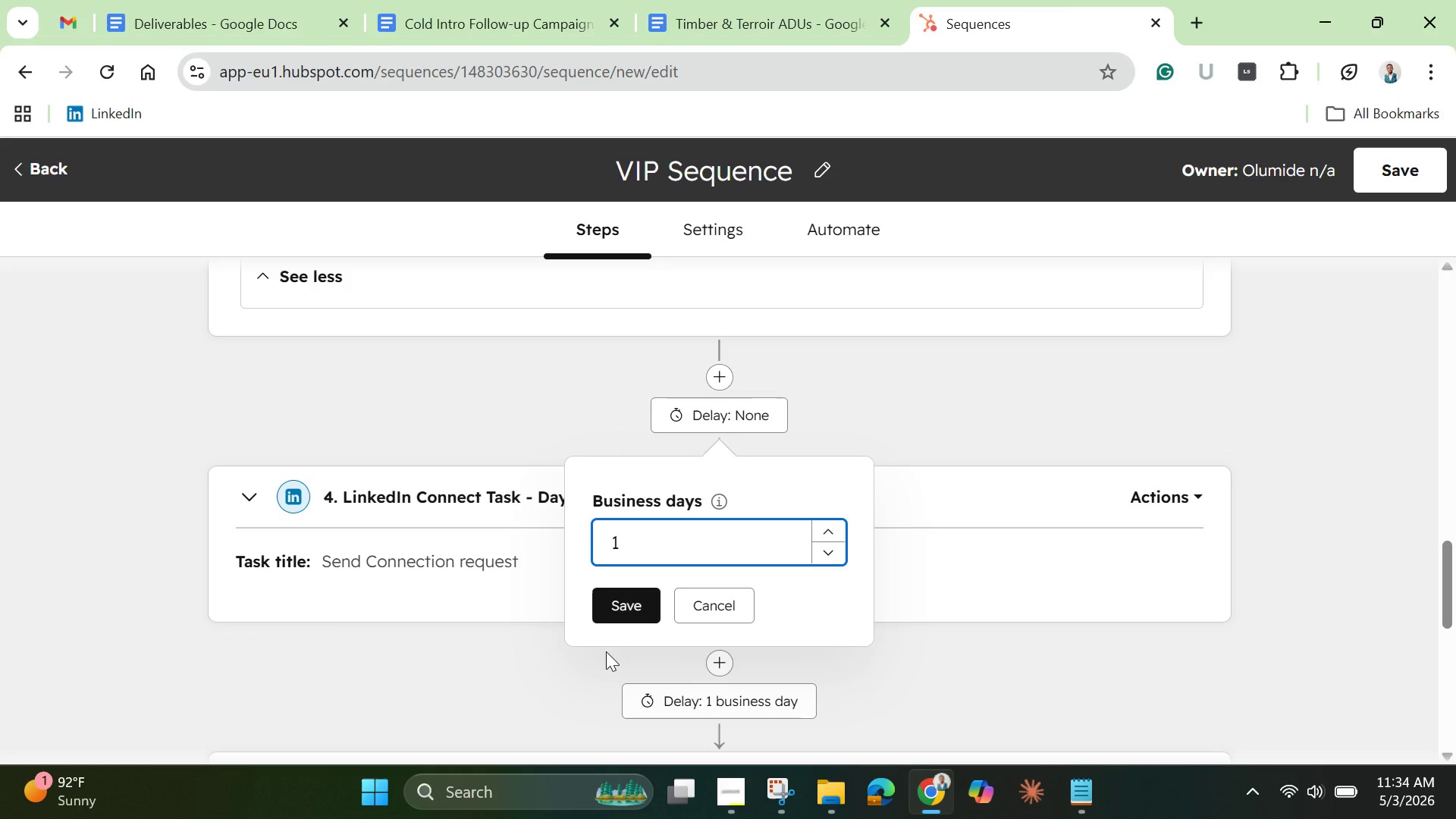 
left_click([621, 608])
 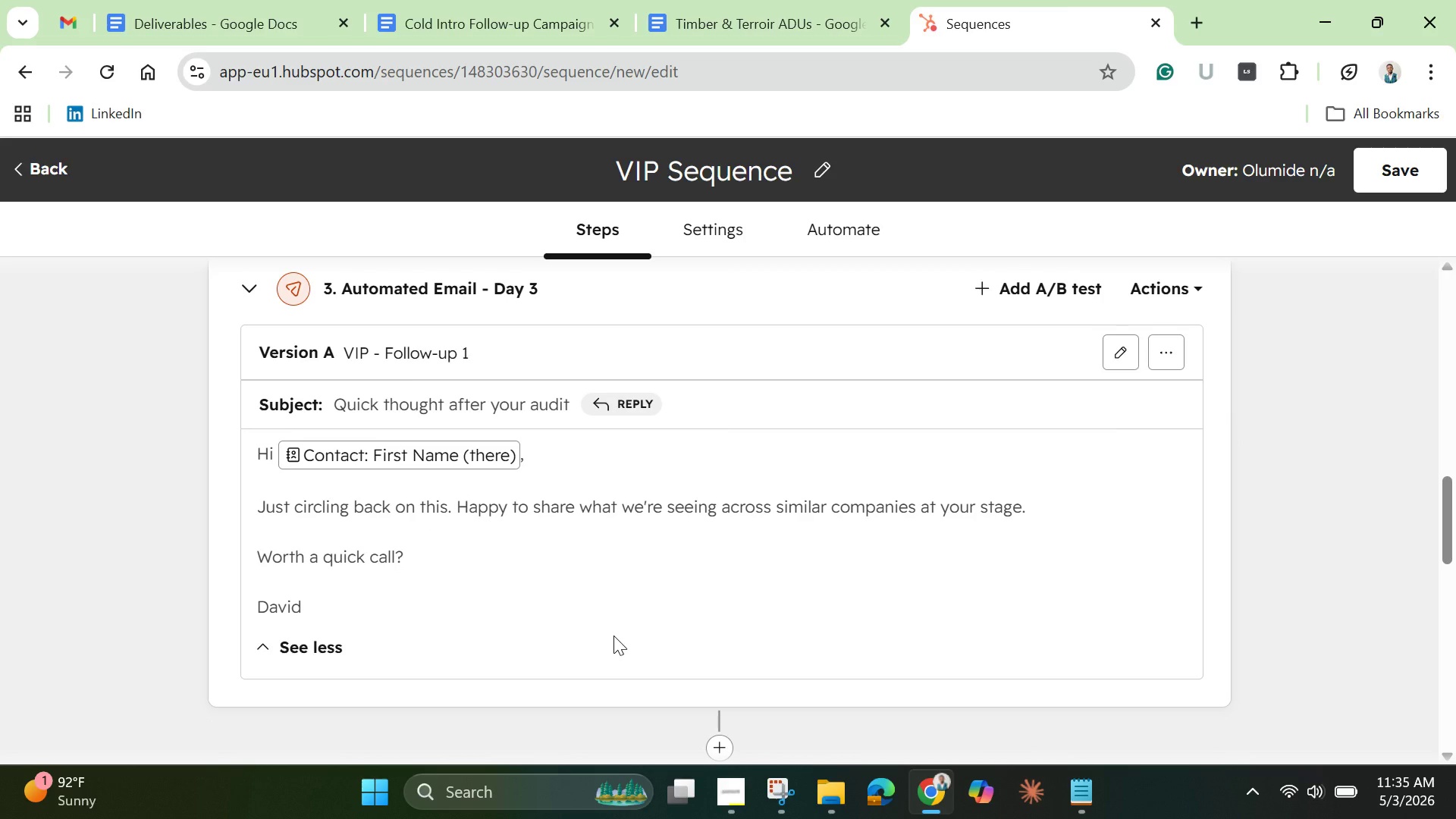 
wait(62.0)
 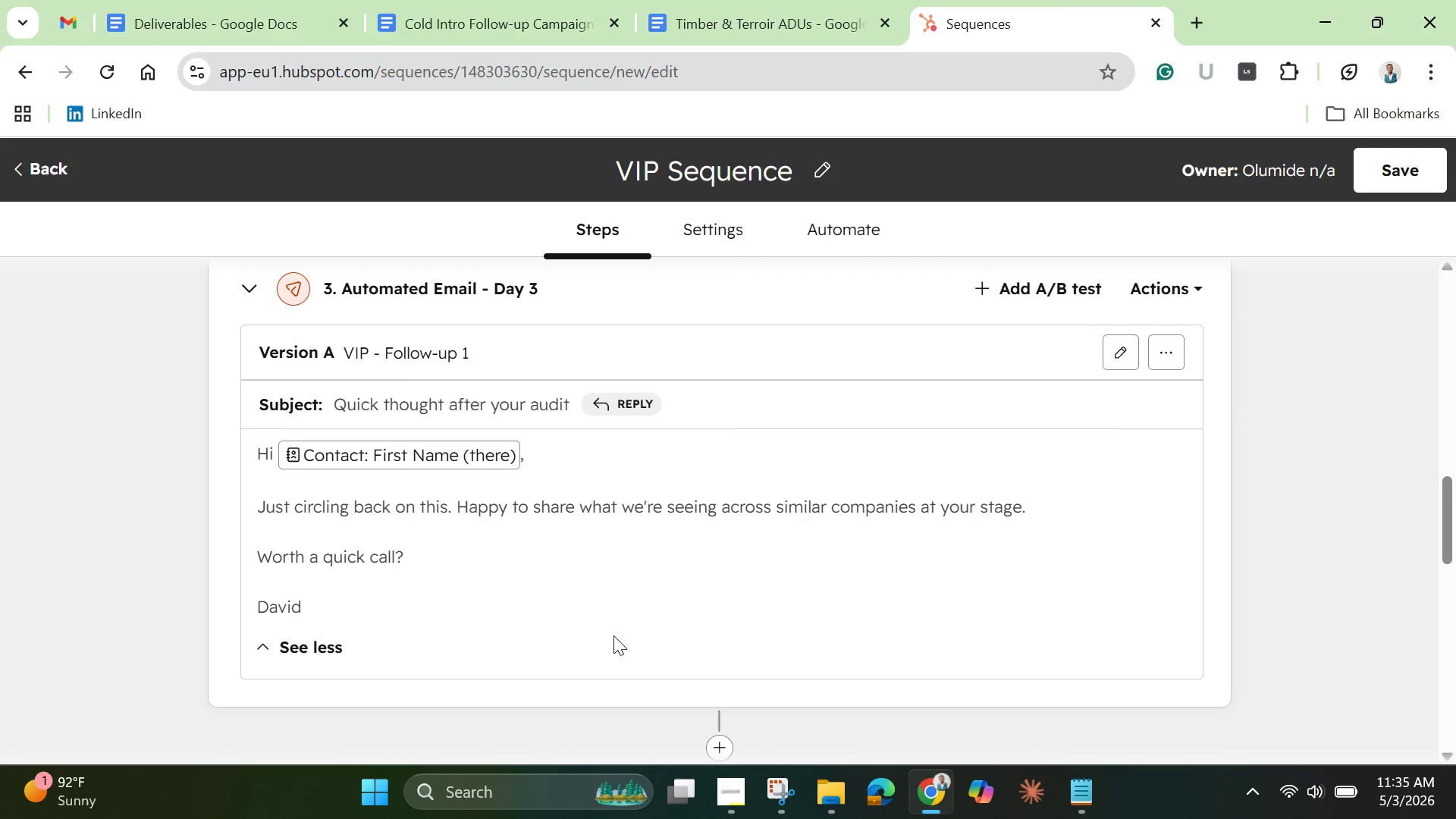 
left_click([533, 505])
 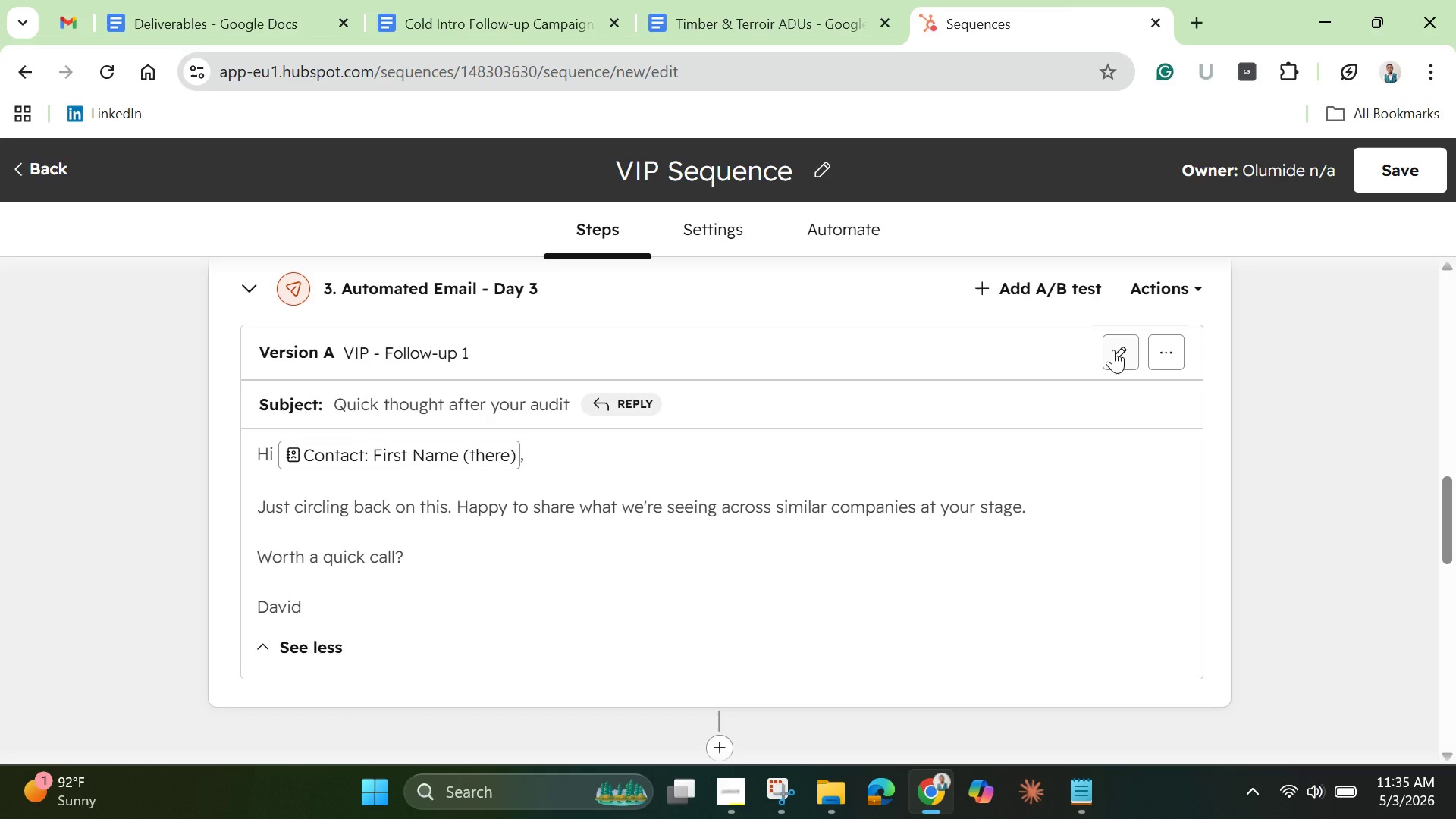 
left_click([1126, 353])
 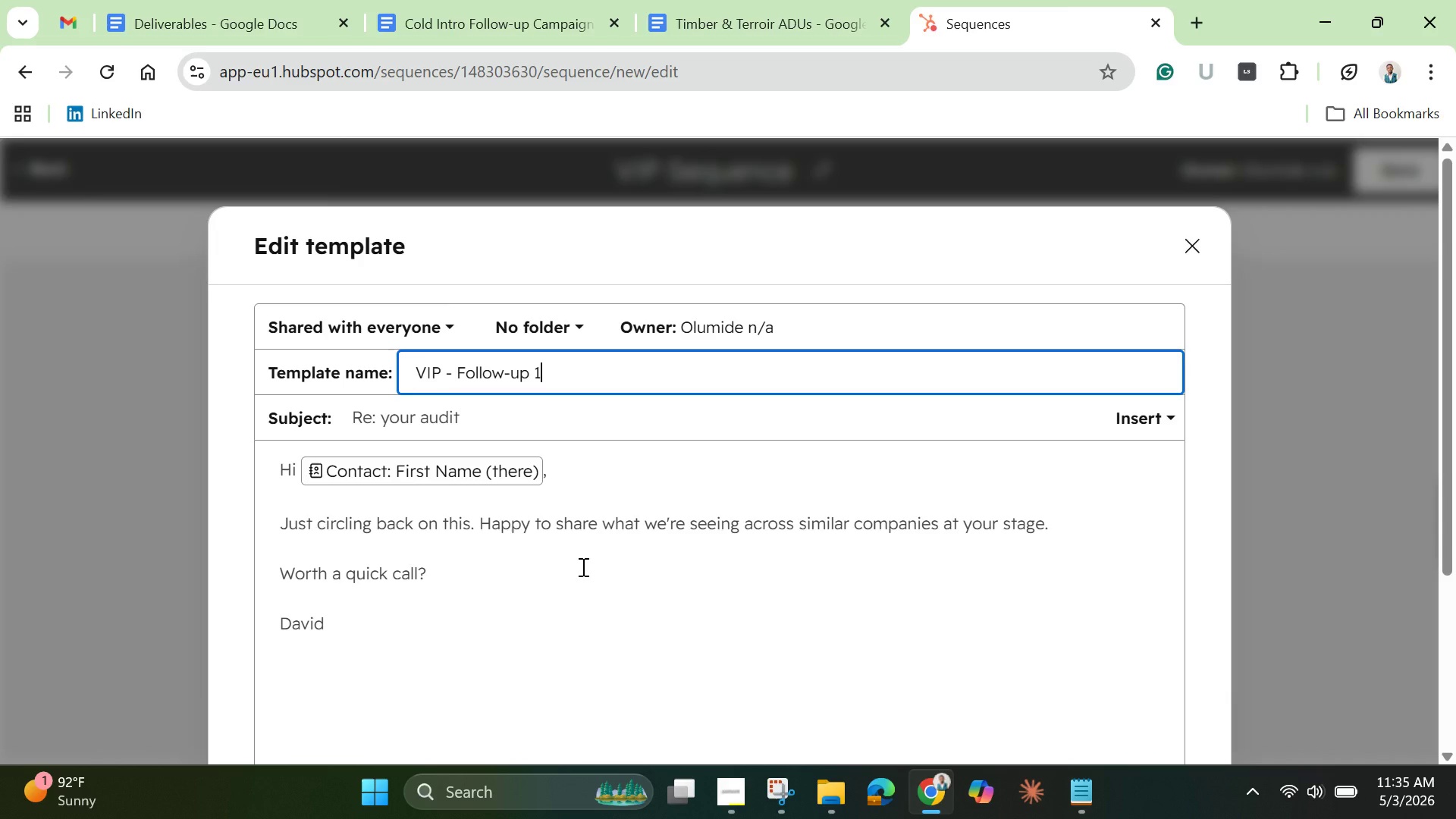 
wait(14.3)
 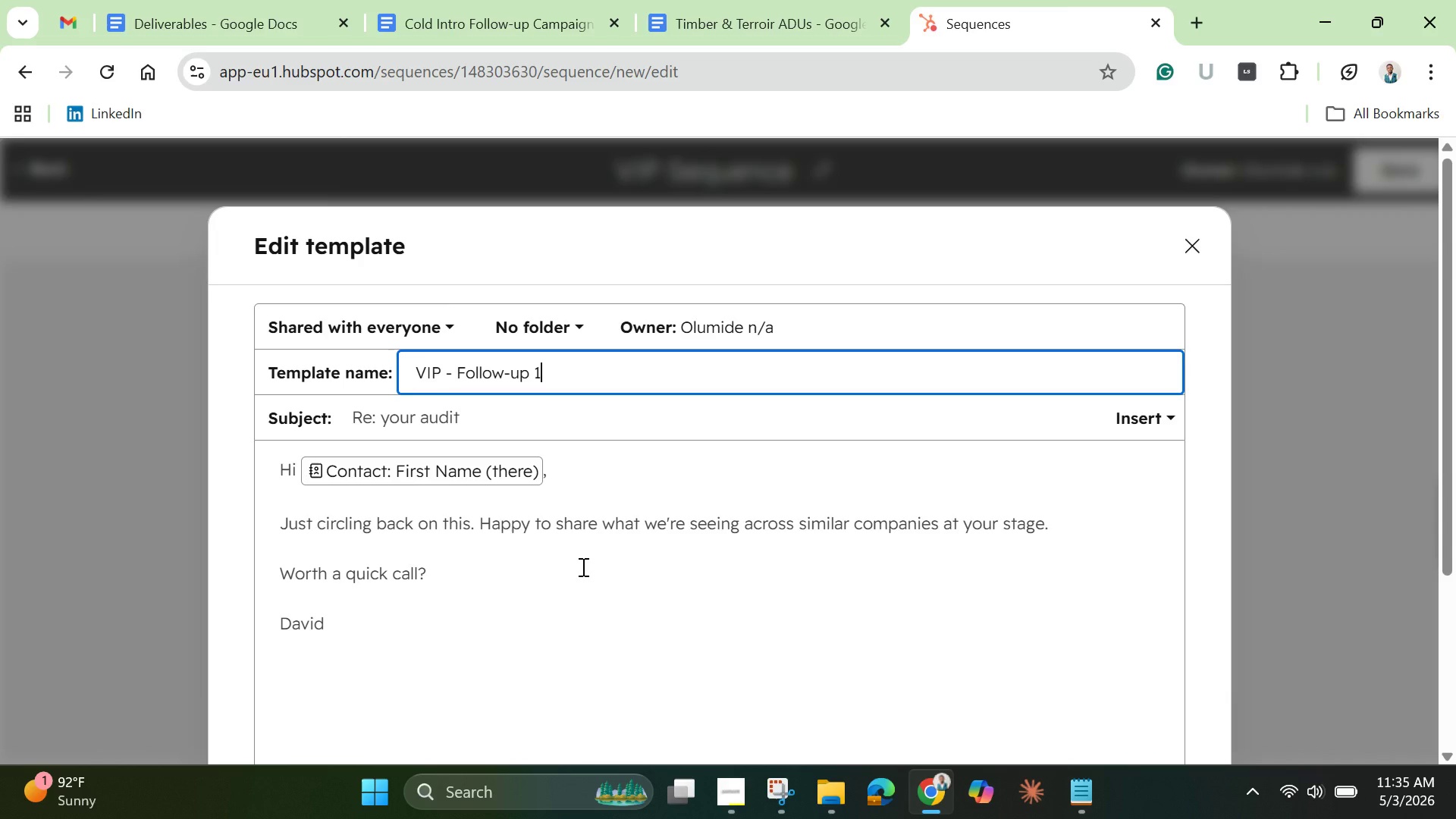 
left_click([485, 518])
 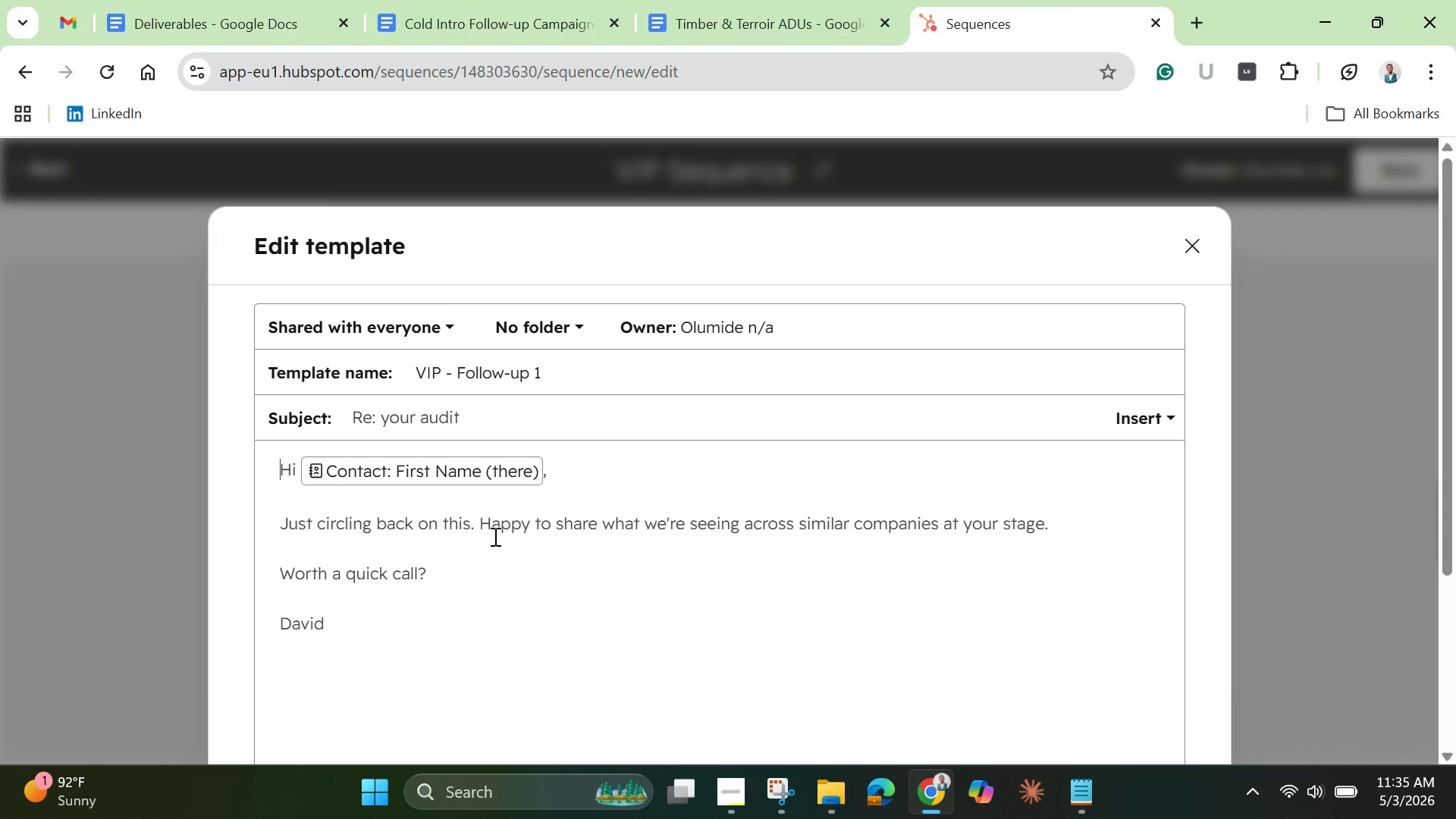 
left_click([481, 527])
 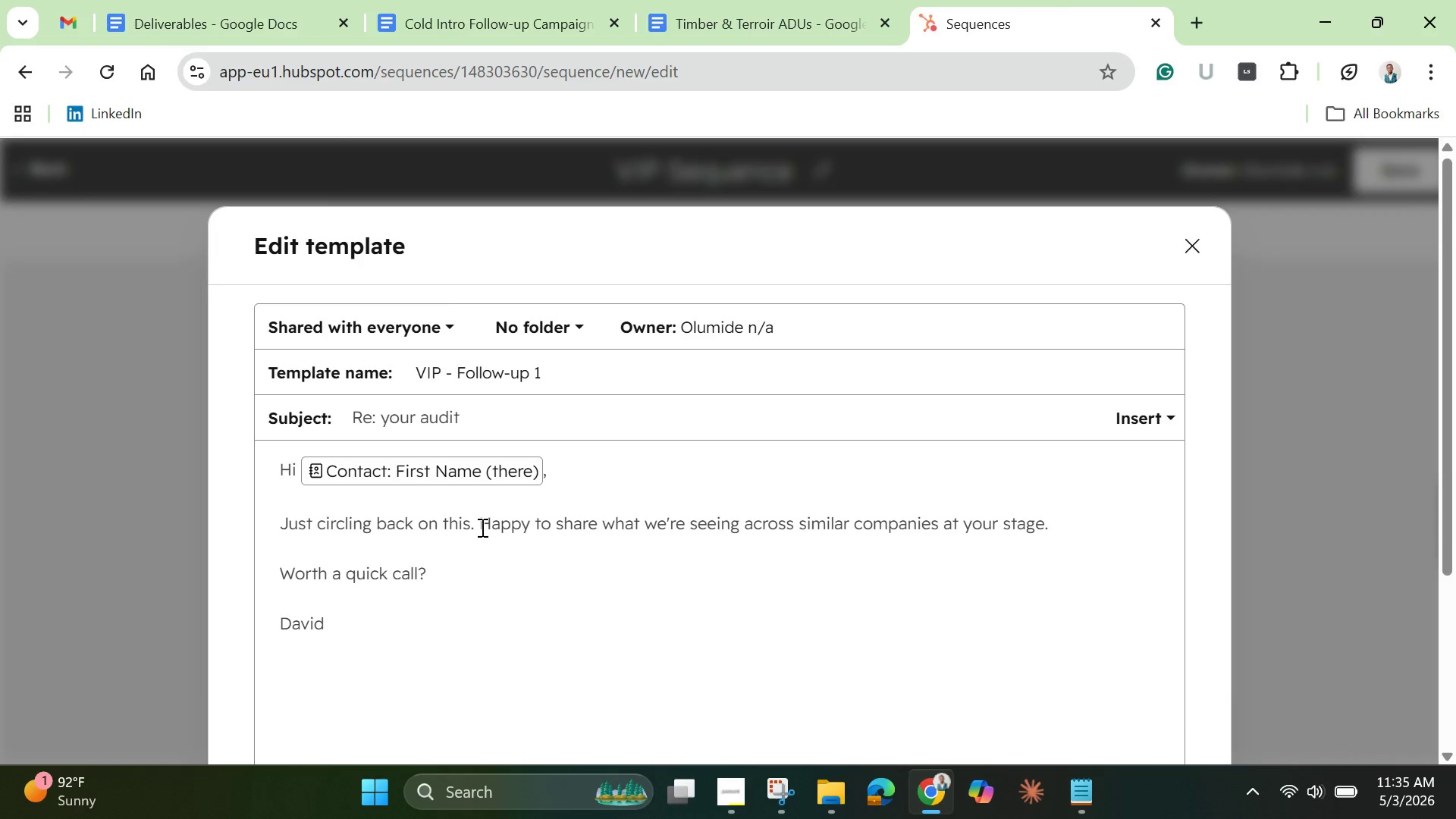 
key(Control+ControlLeft)
 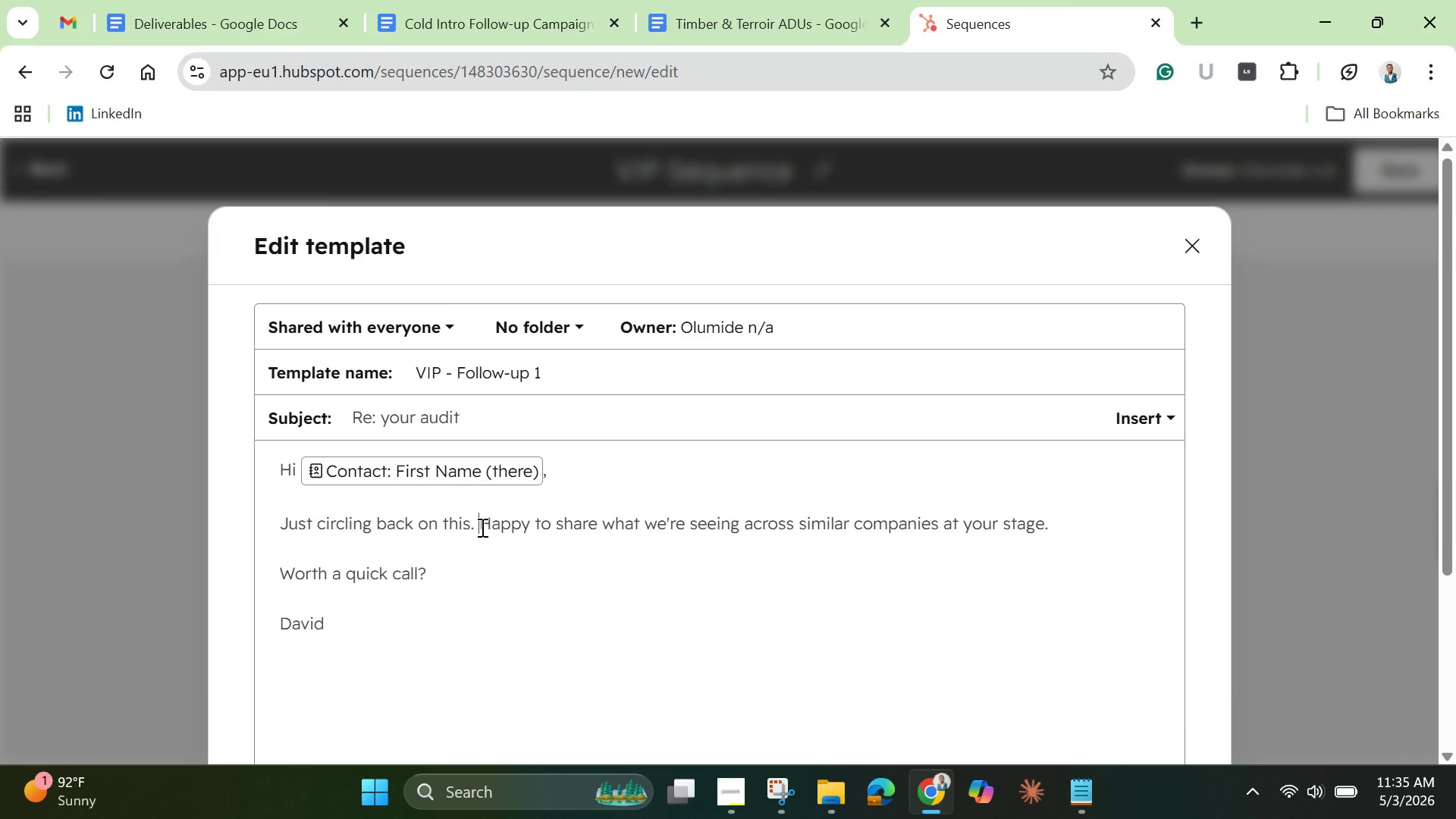 
type(Seeing )
 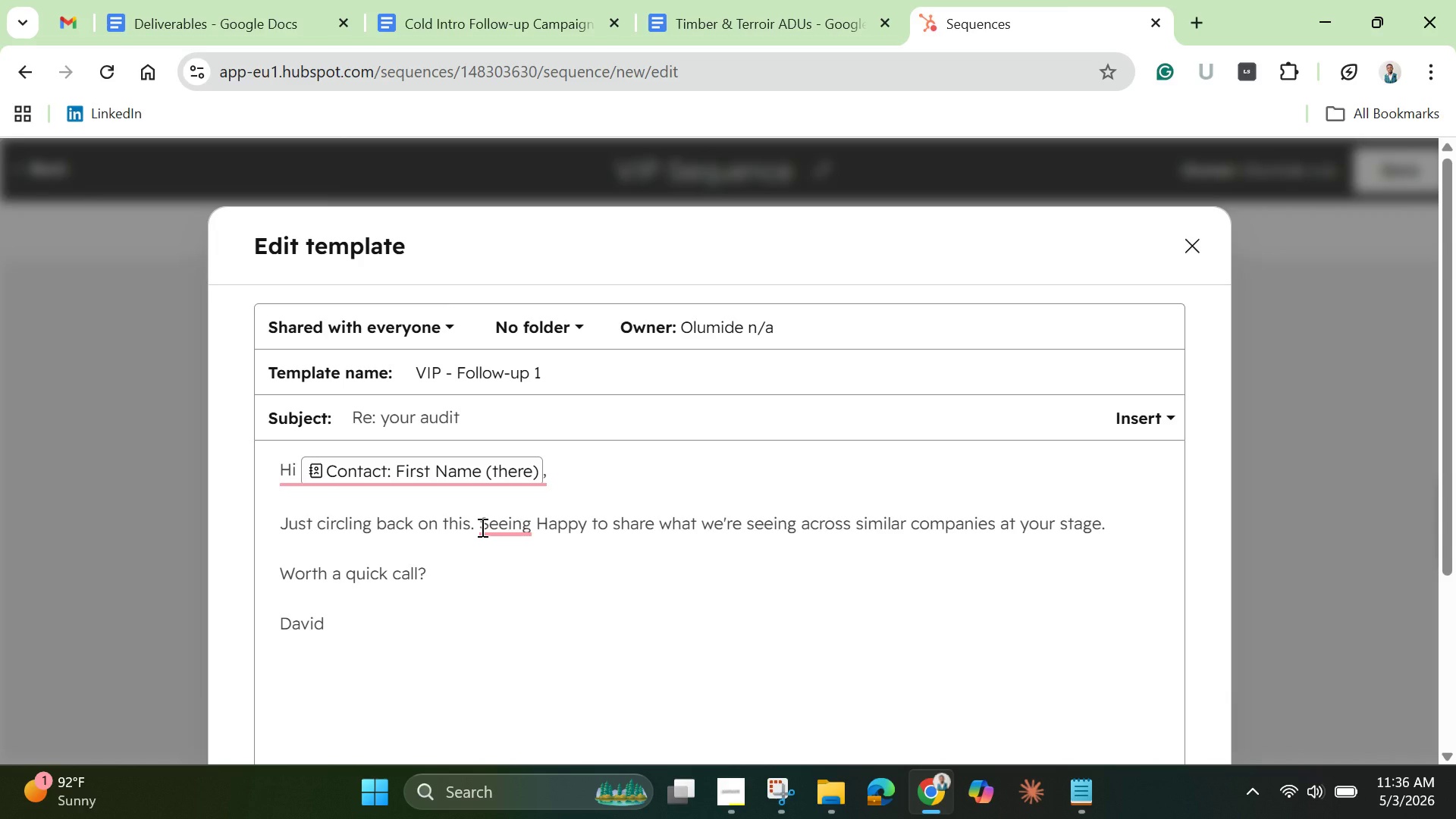 
wait(18.41)
 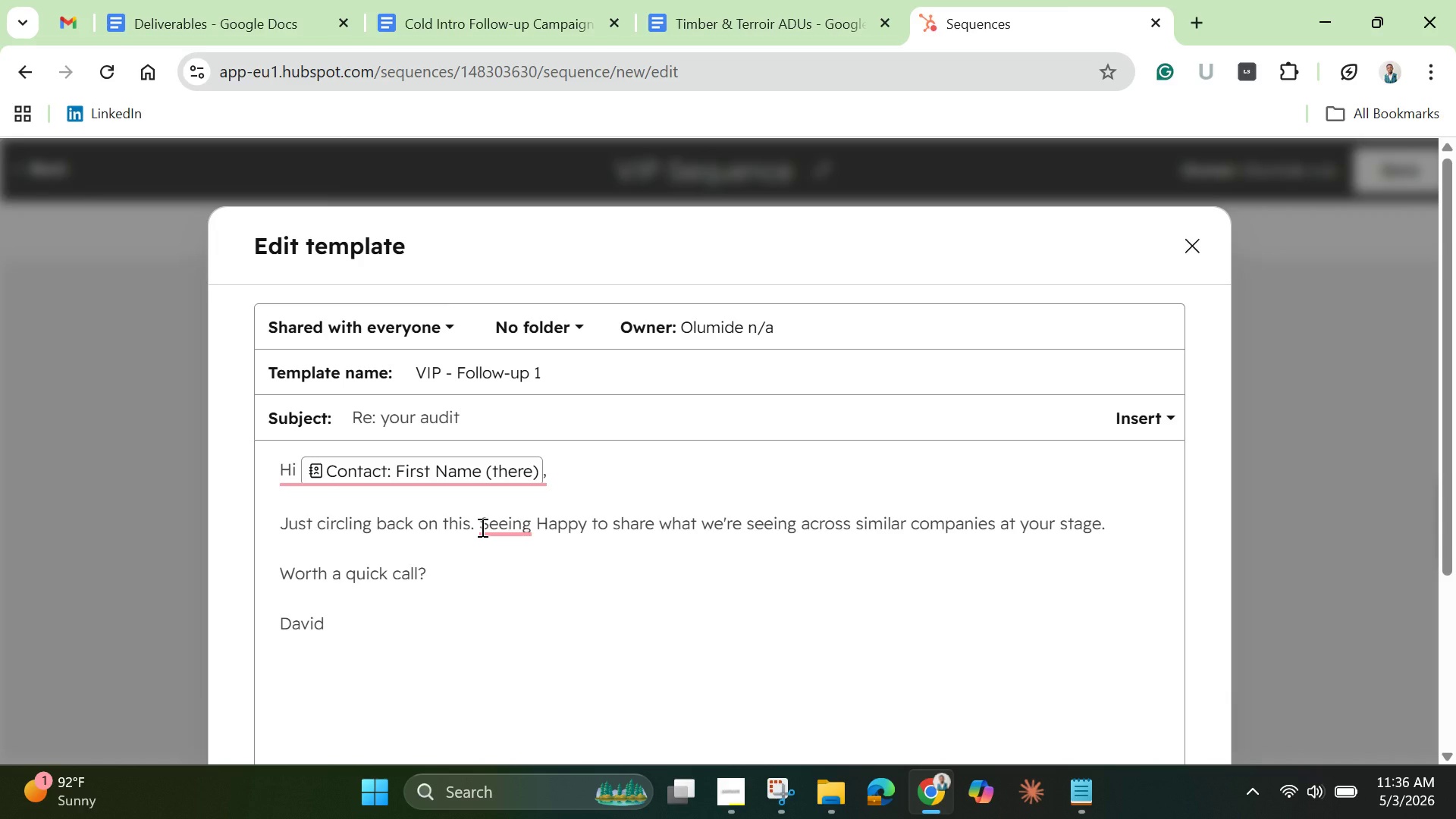 
type(a lot )
 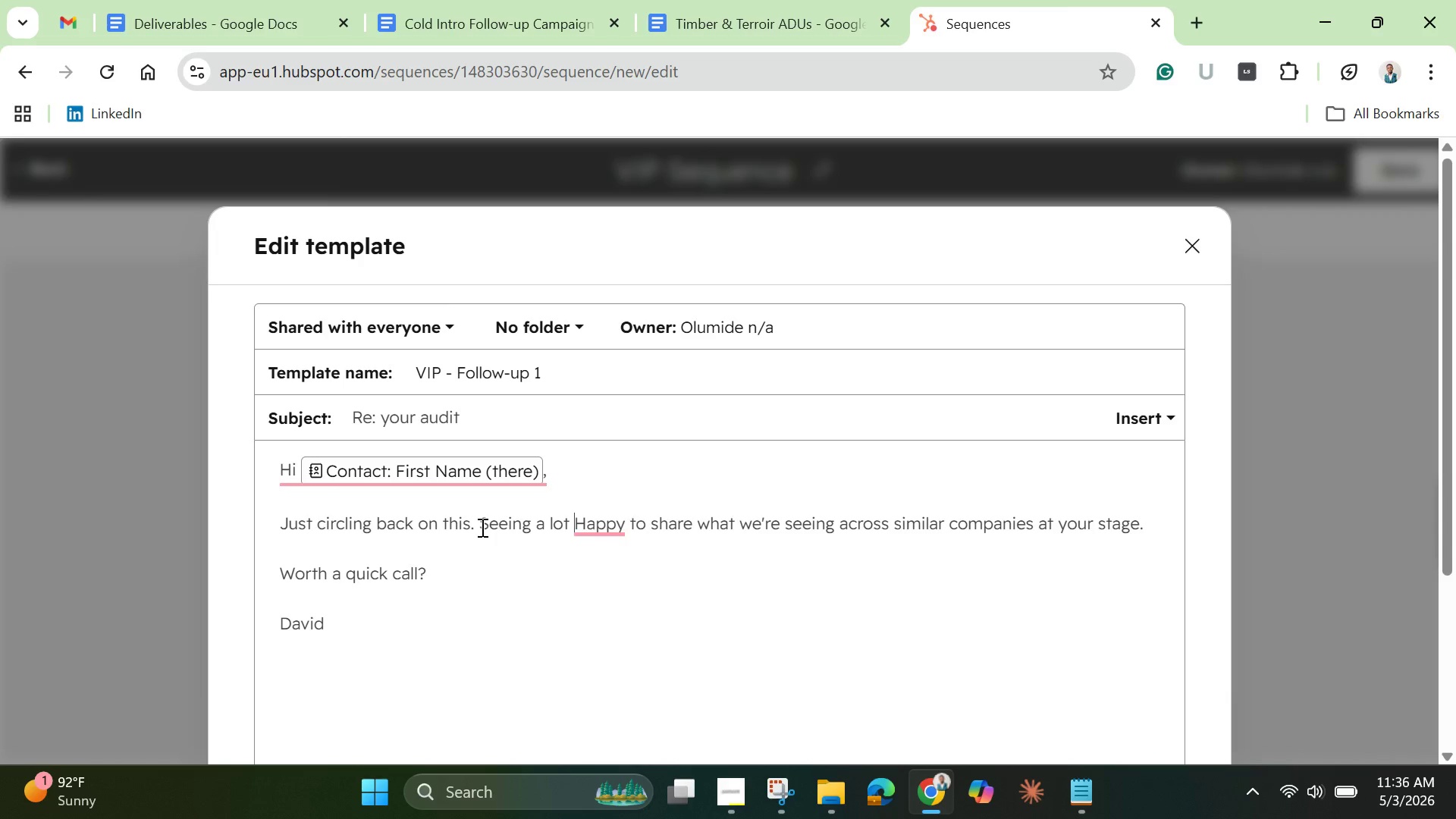 
type(of companies )
 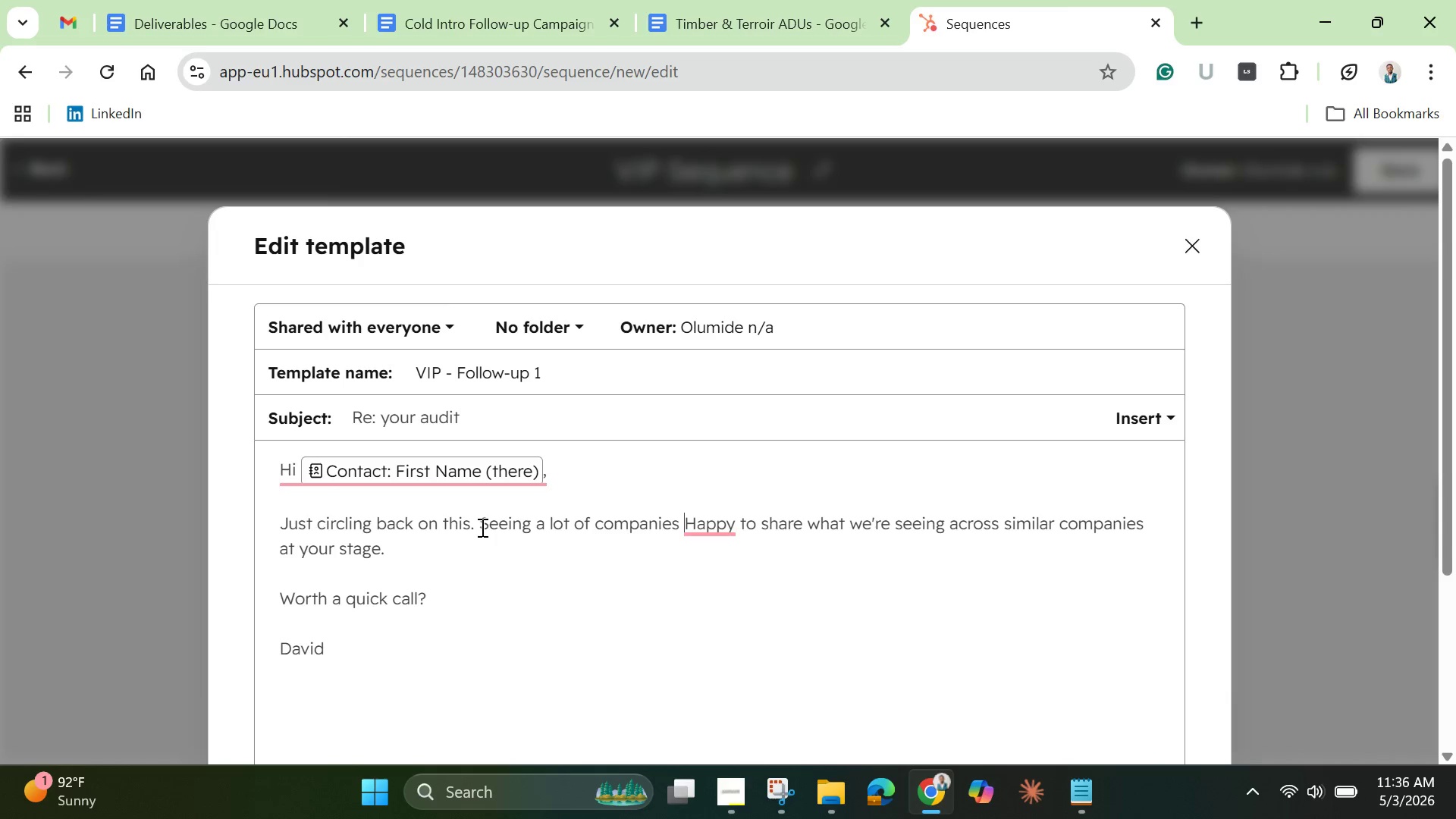 
wait(5.84)
 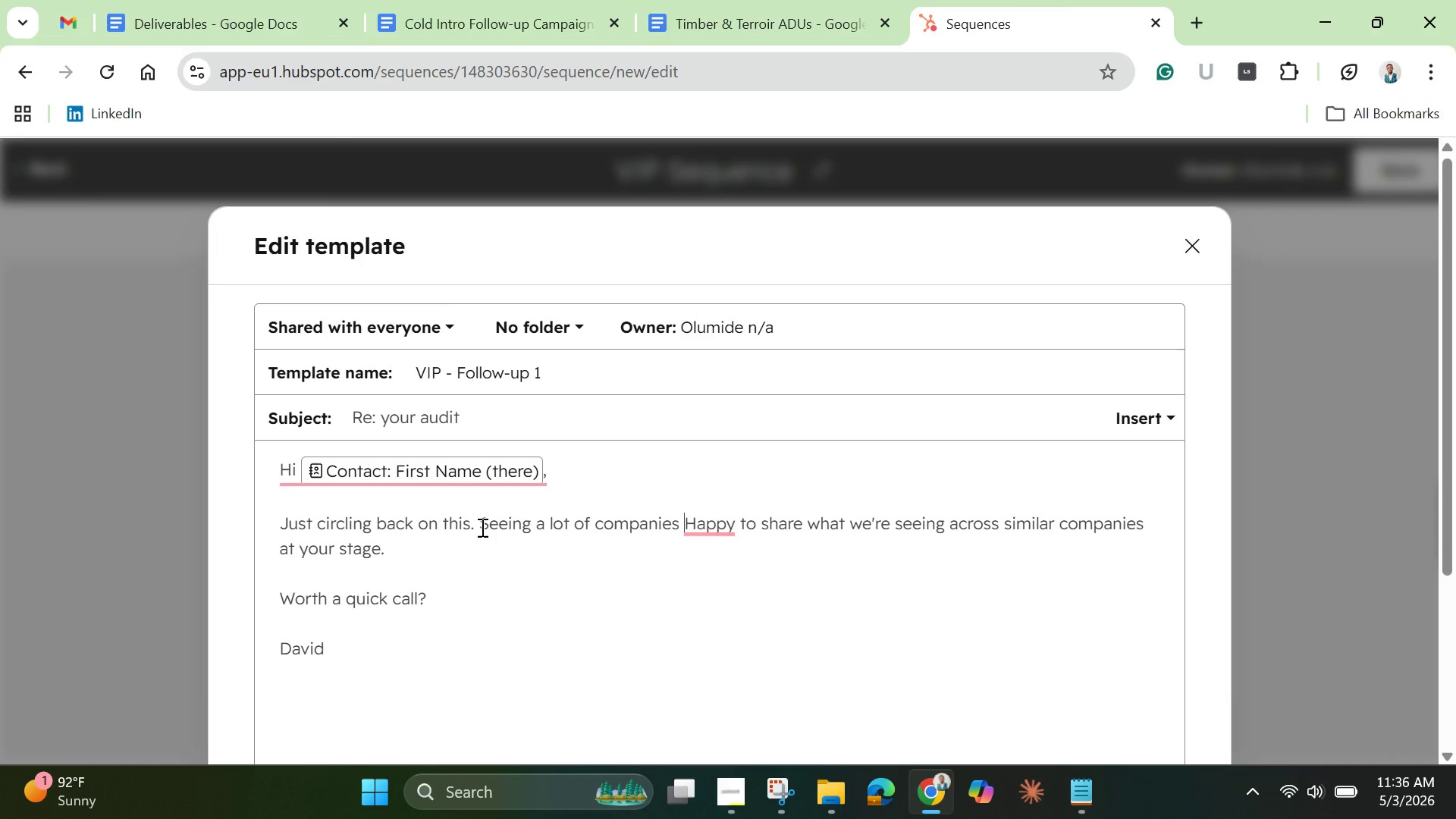 
type(stucj )
key(Backspace)
key(Backspace)
type(k )
 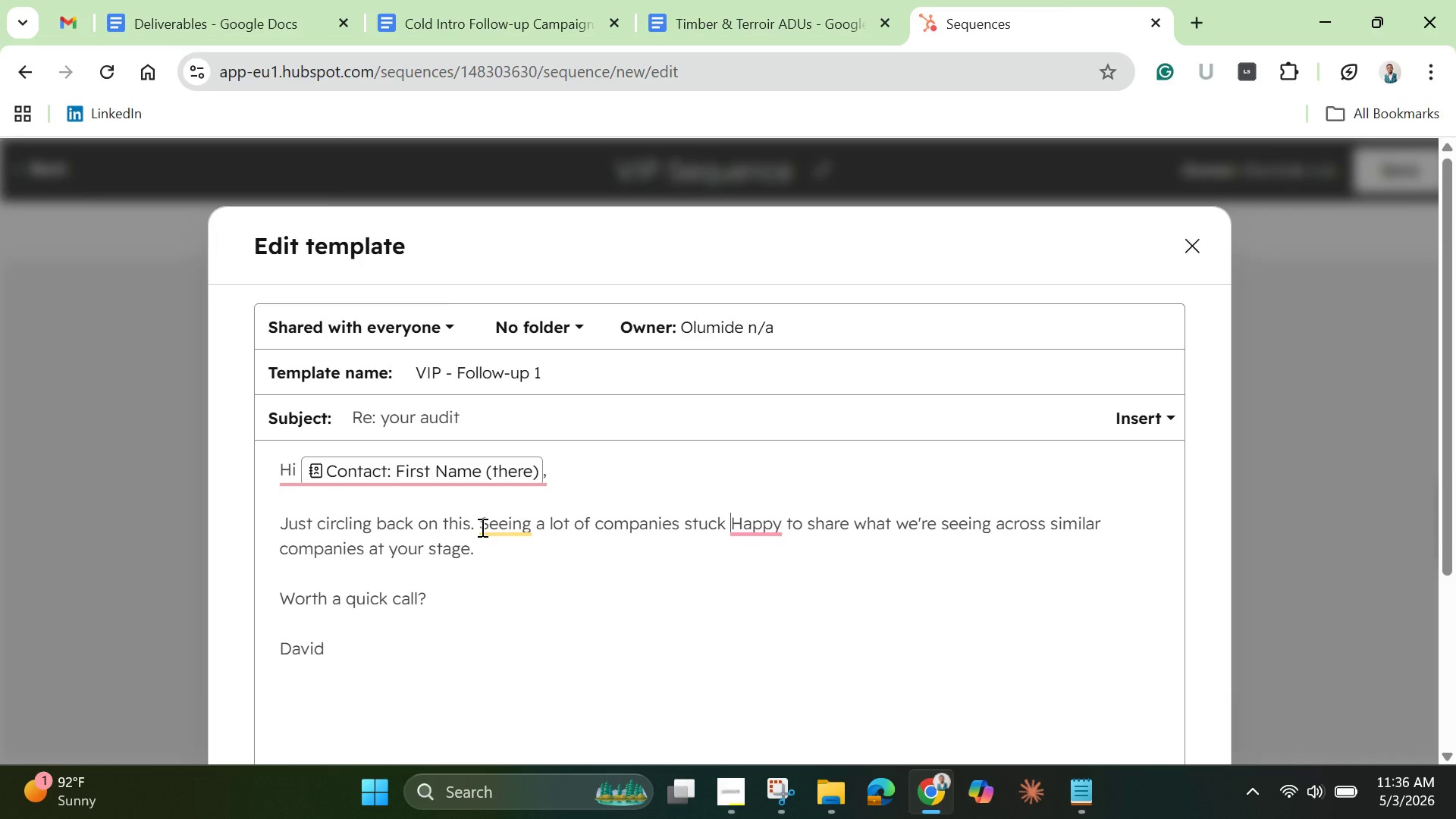 
wait(6.99)
 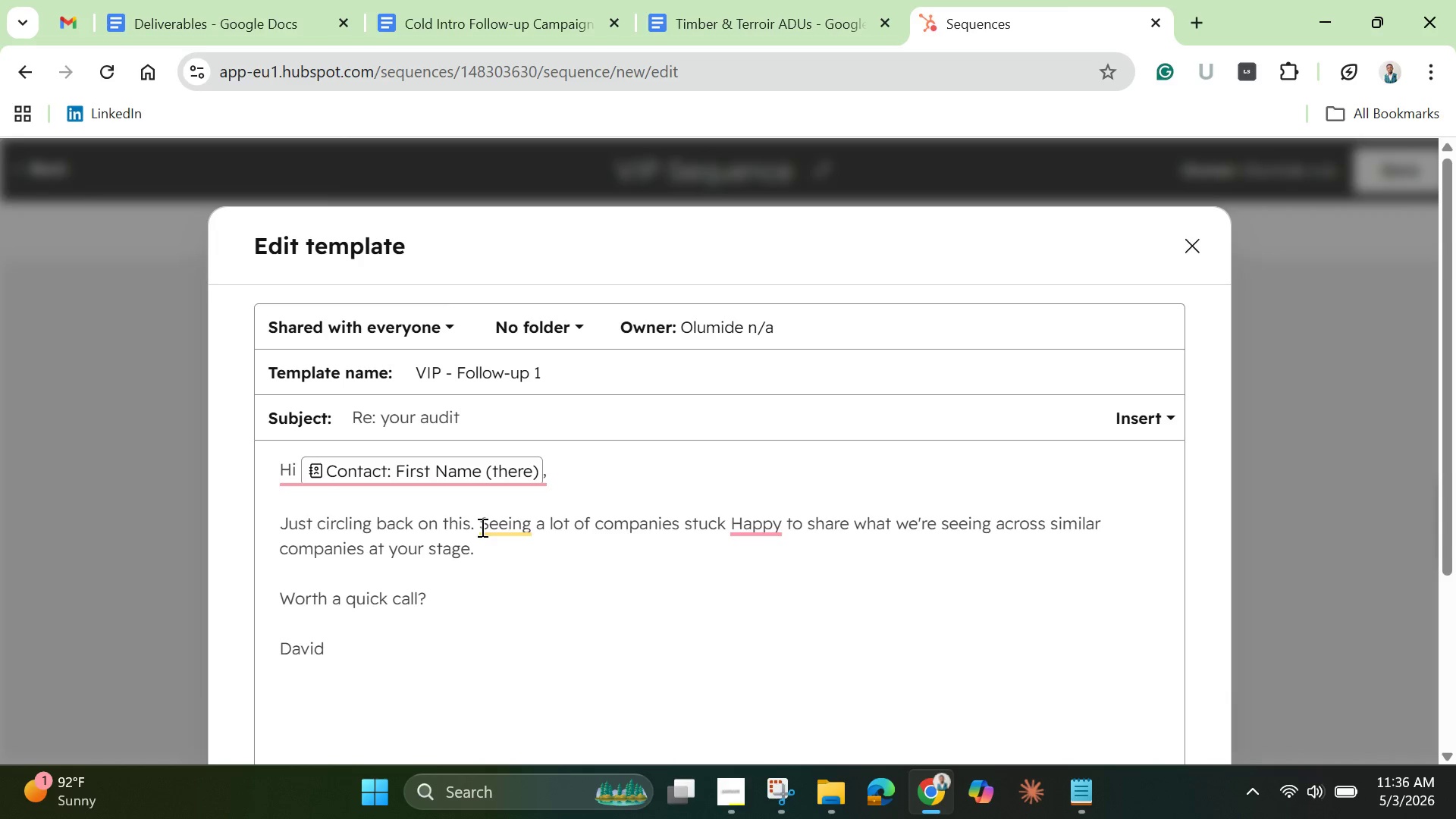 
type(around)
 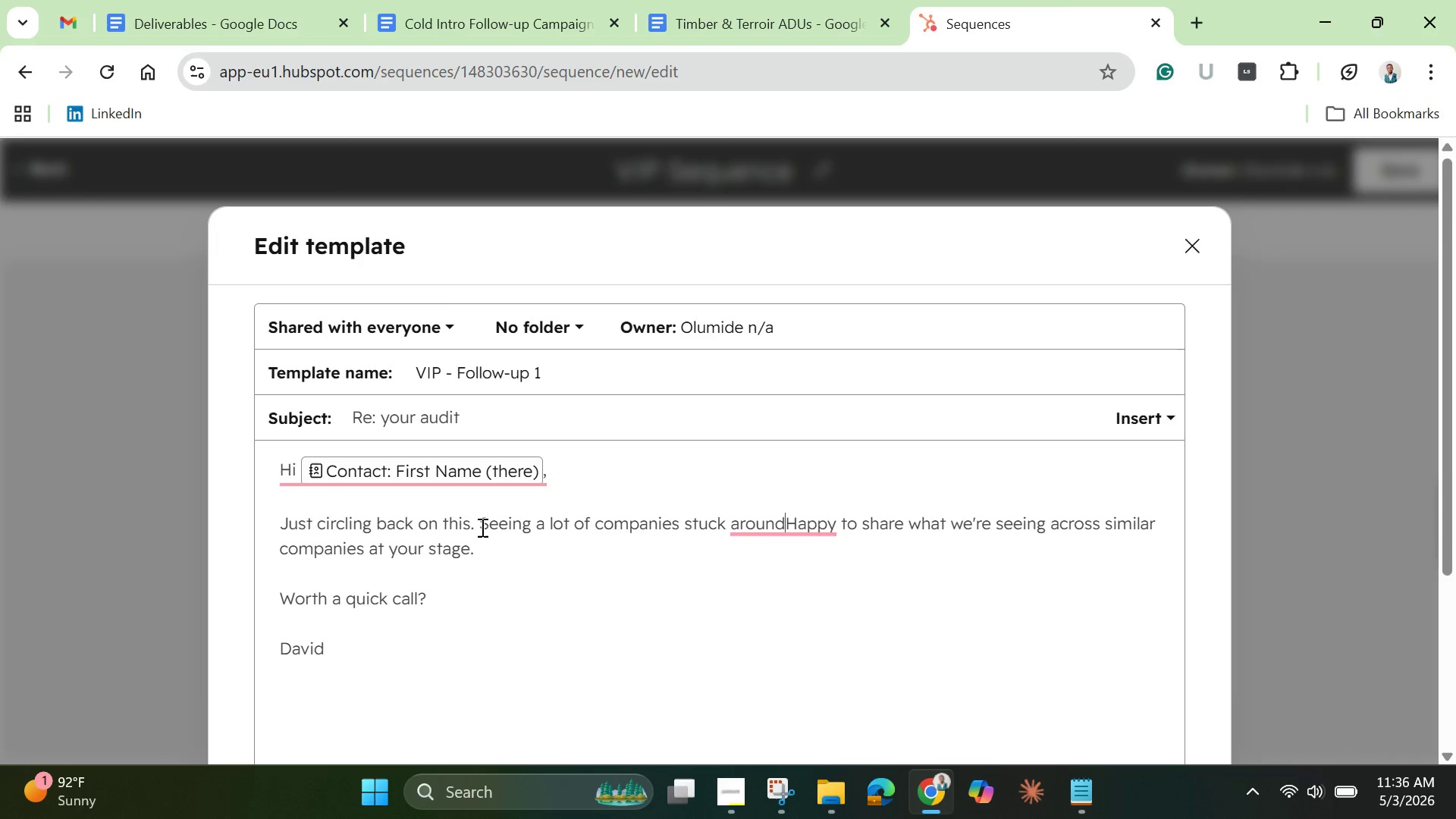 
wait(7.17)
 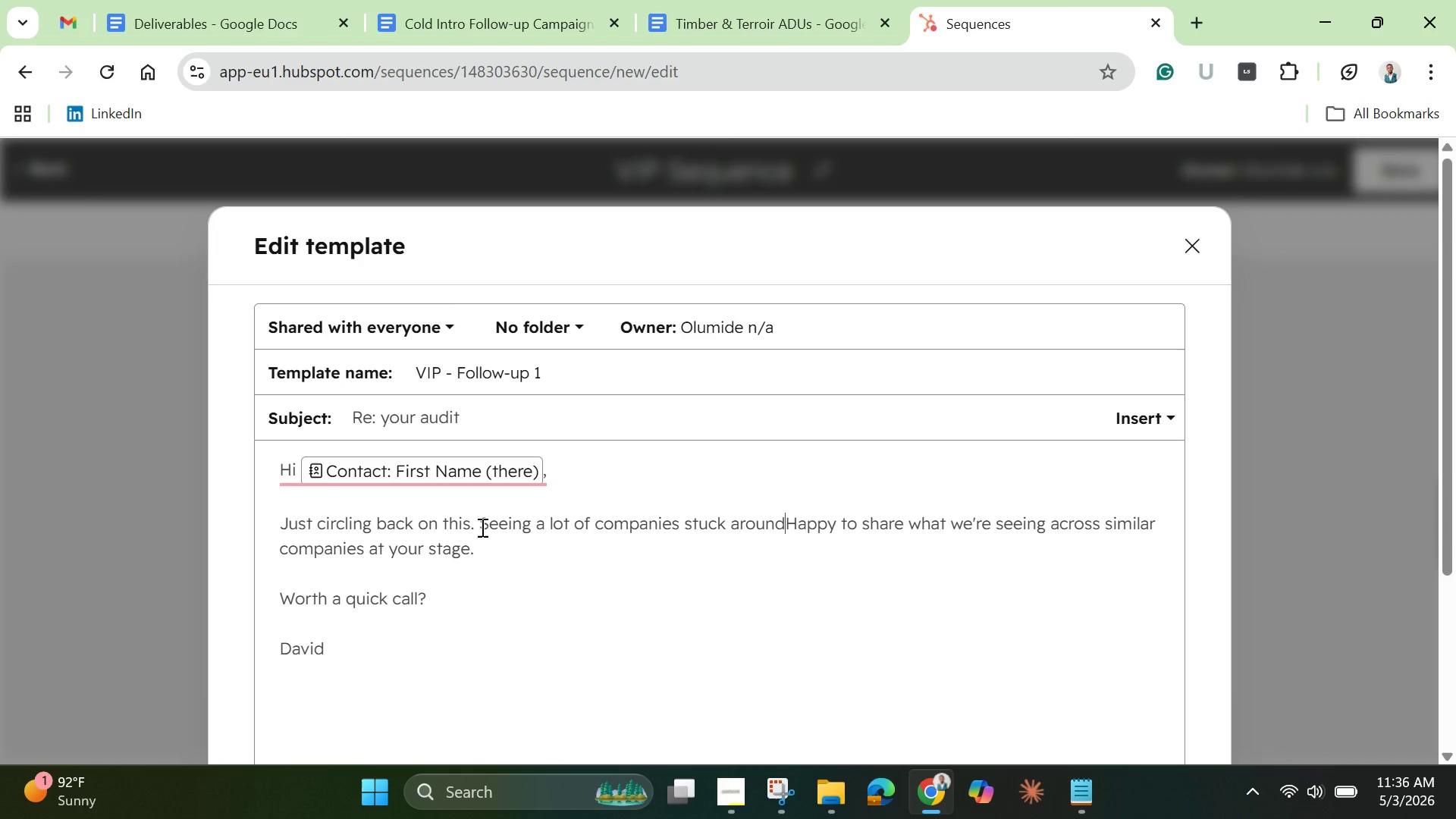 
key(Space)
 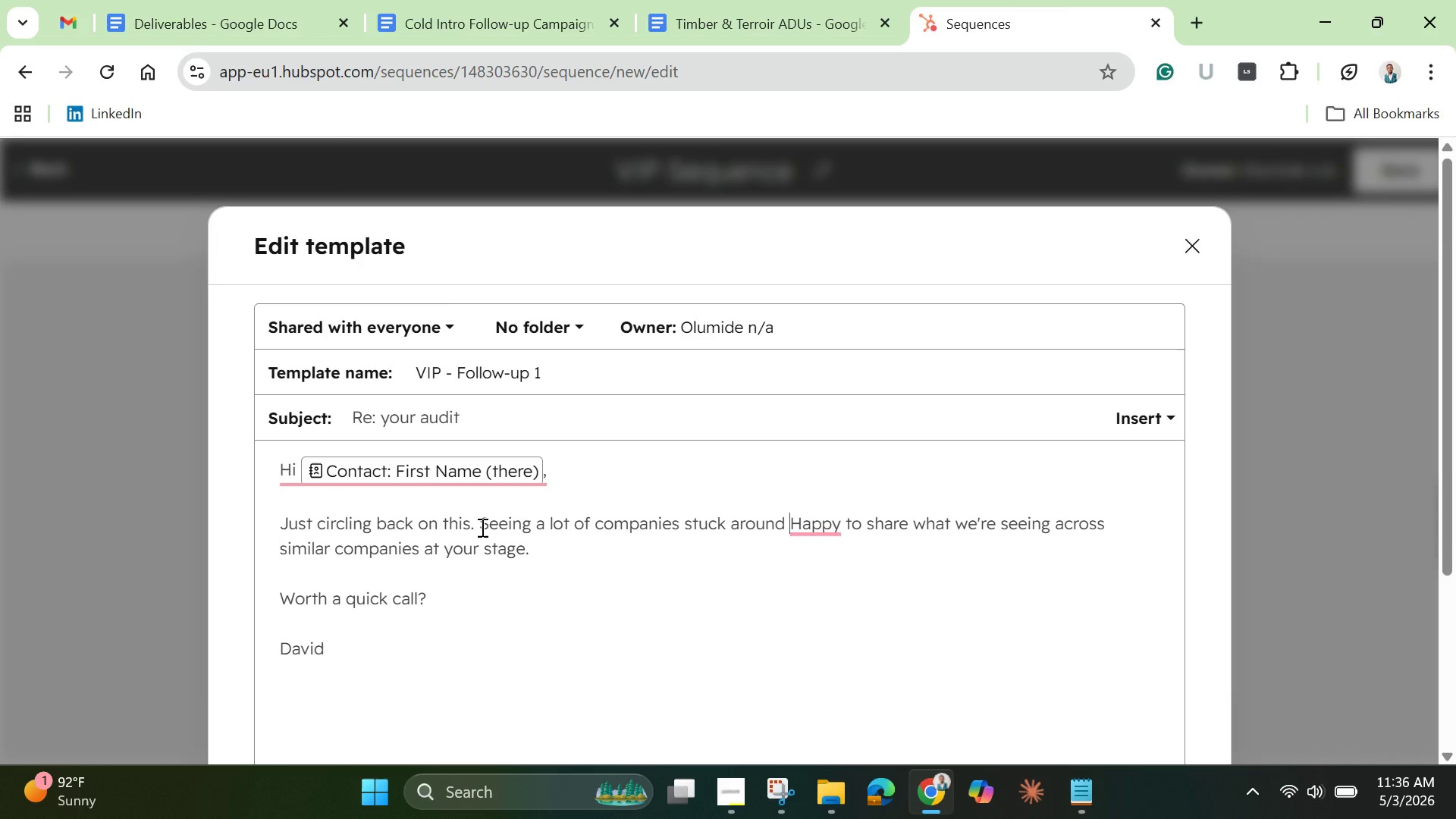 
wait(11.61)
 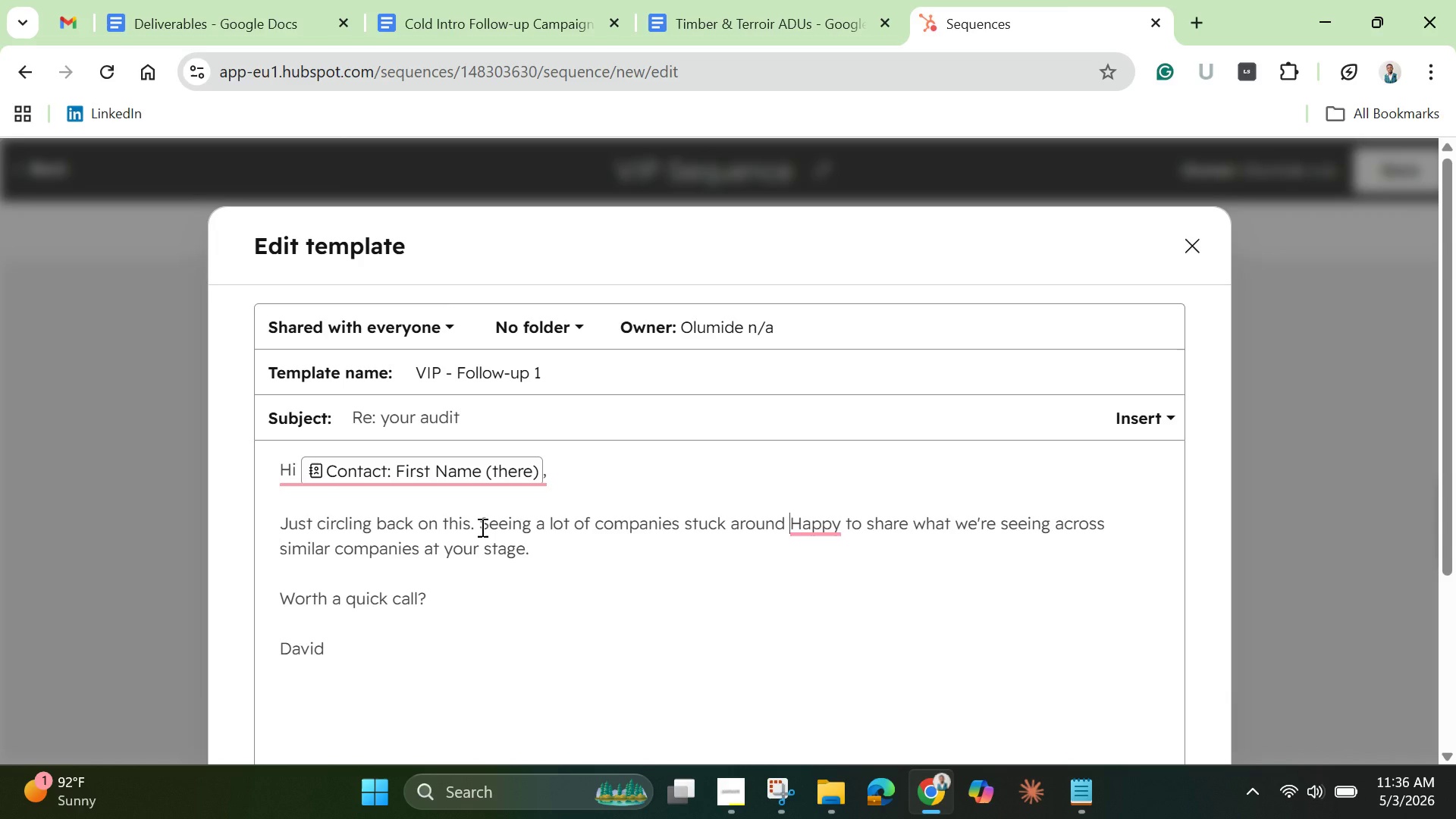 
key(Space)
 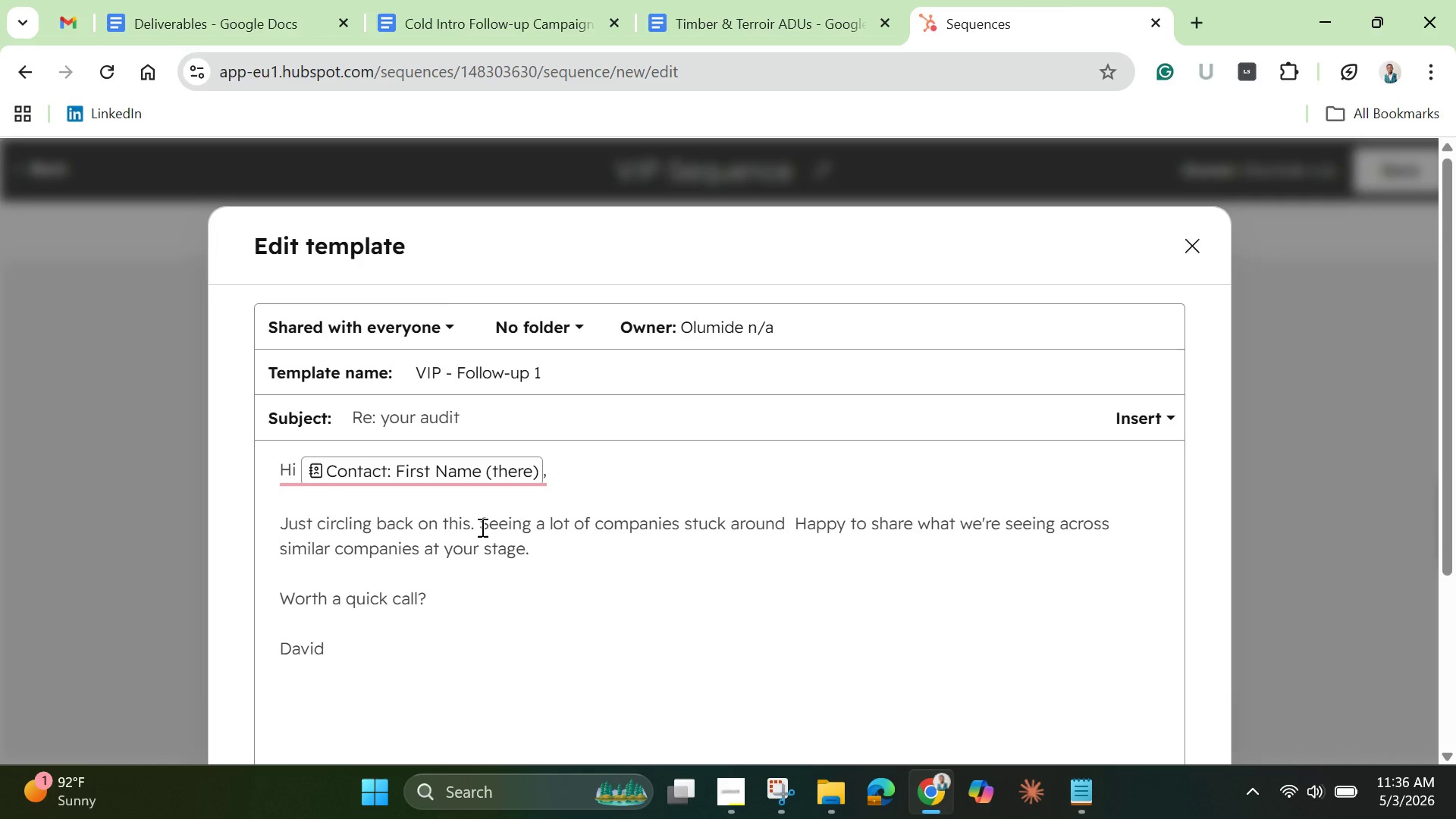 
key(ArrowLeft)
 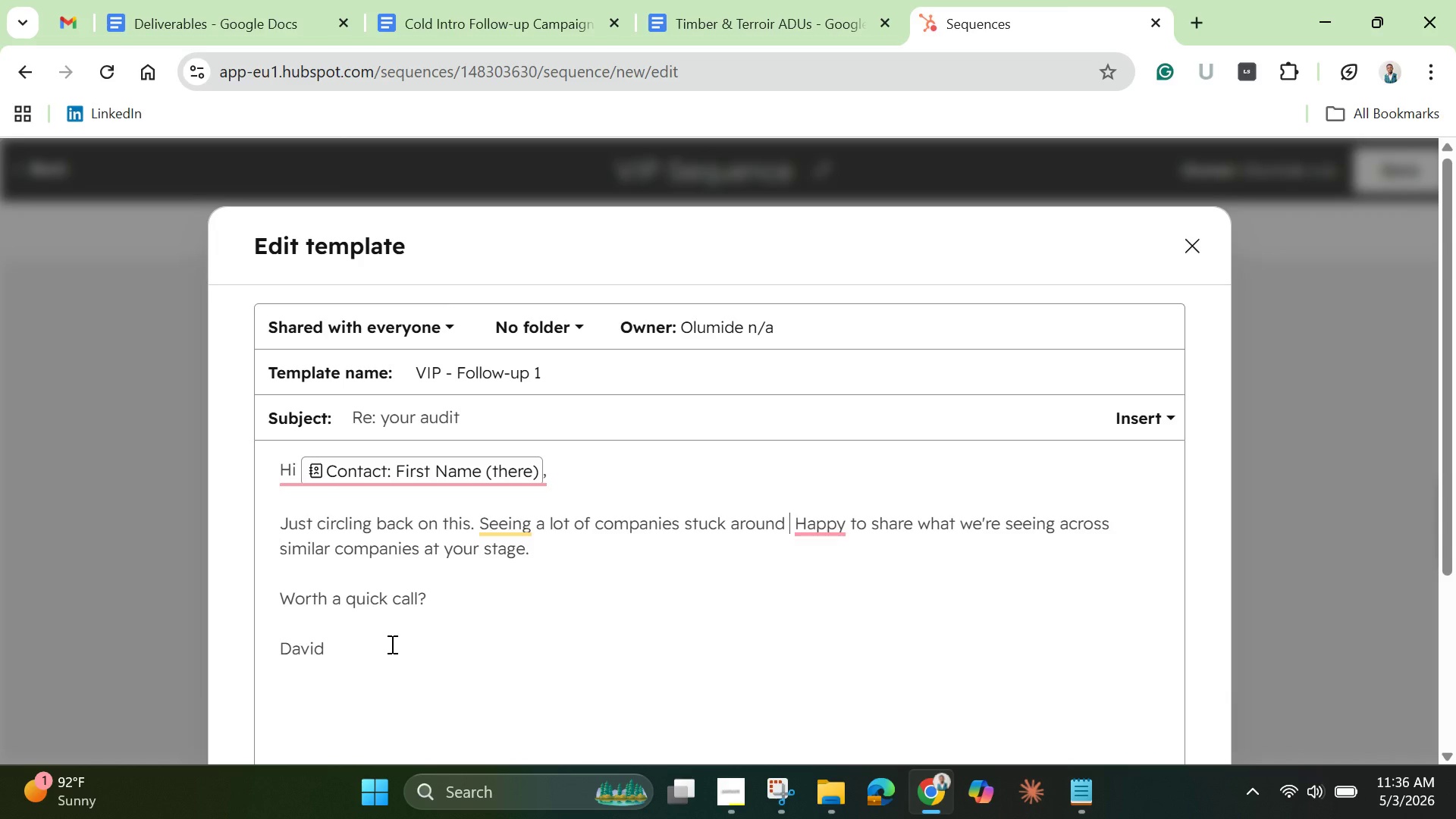 
scroll: coordinate [383, 660], scroll_direction: down, amount: 4.0
 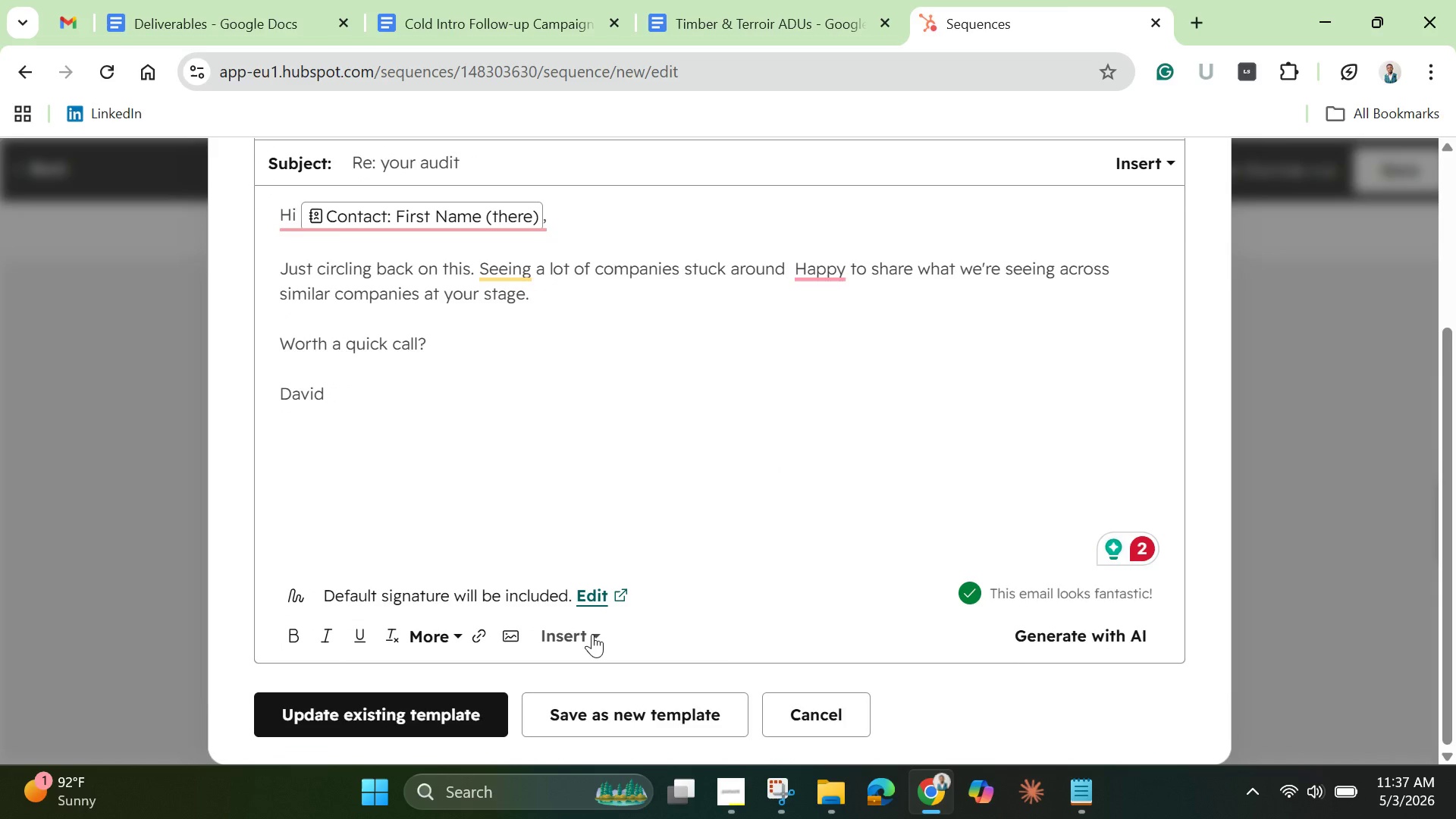 
left_click([586, 640])
 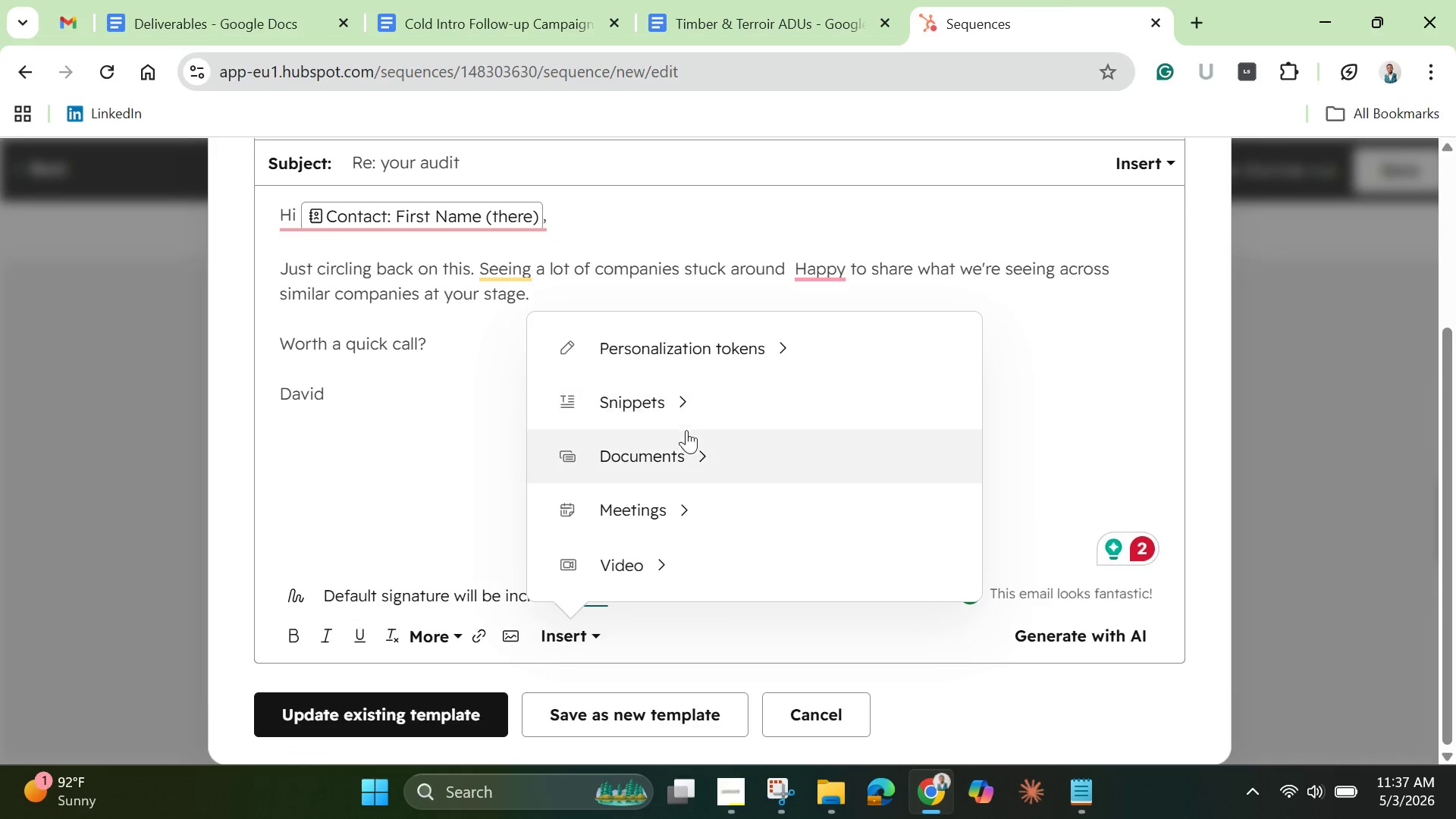 
left_click([688, 352])
 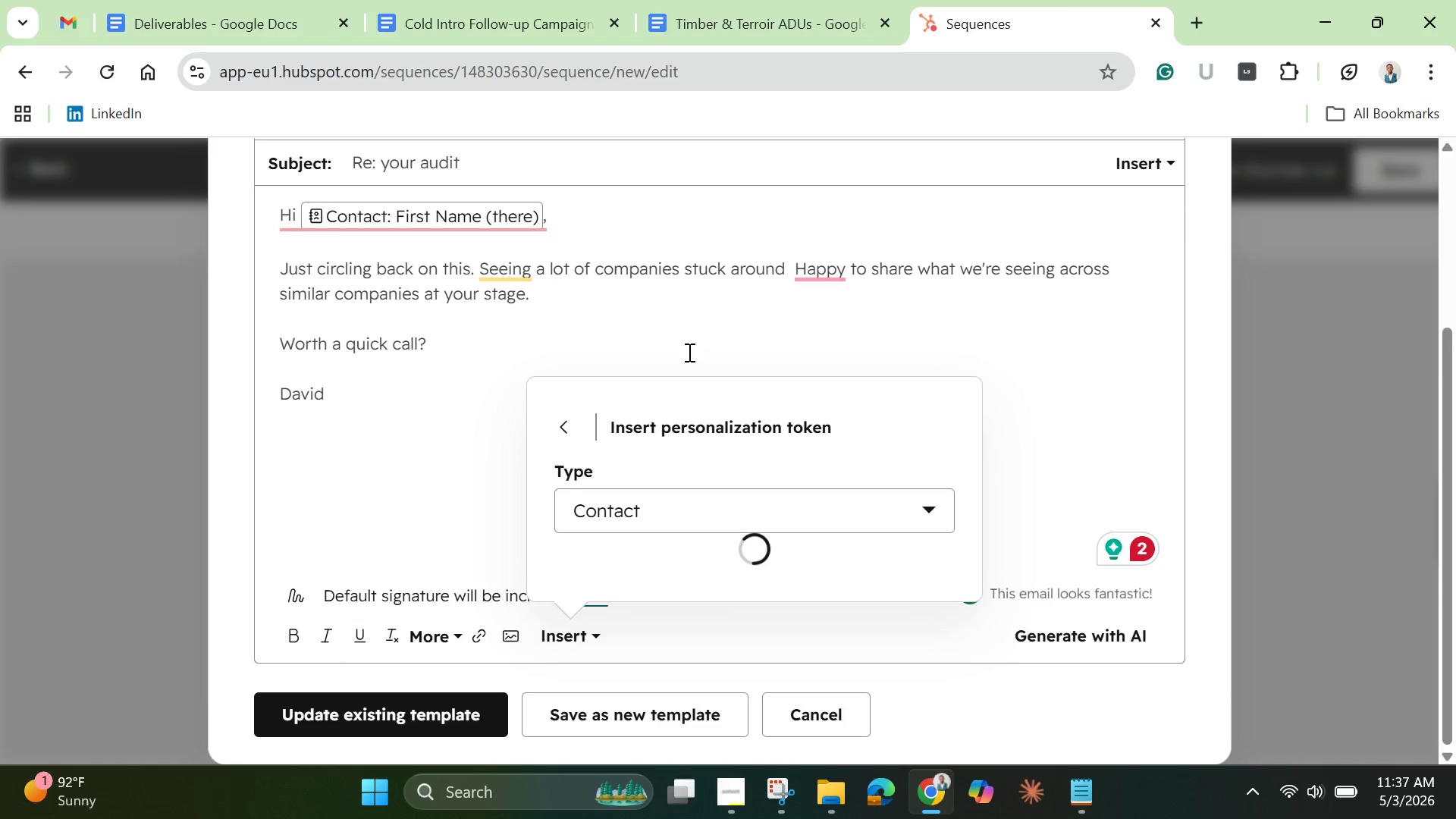 
mouse_move([777, 554])
 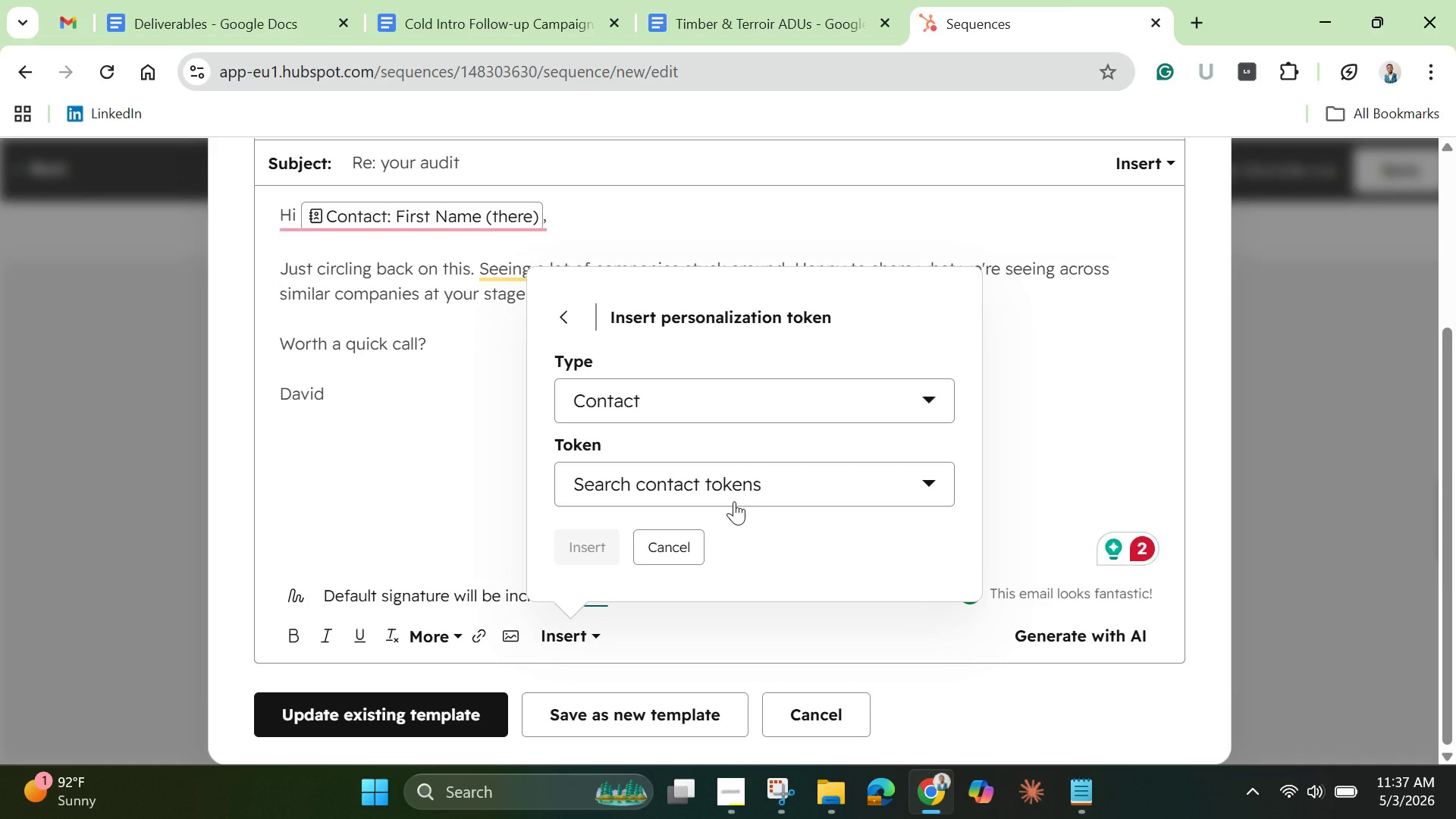 
left_click([734, 501])
 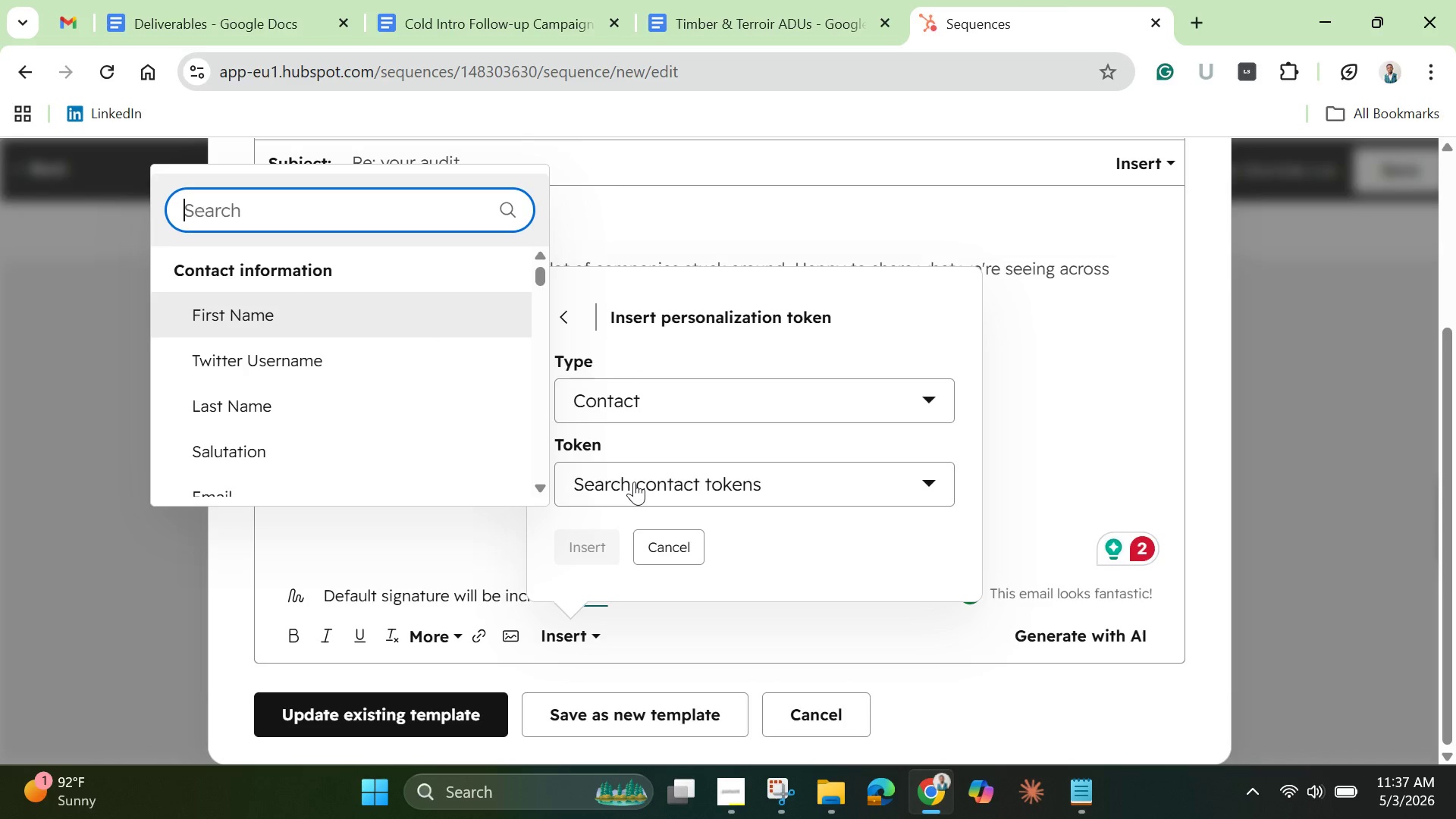 
wait(5.36)
 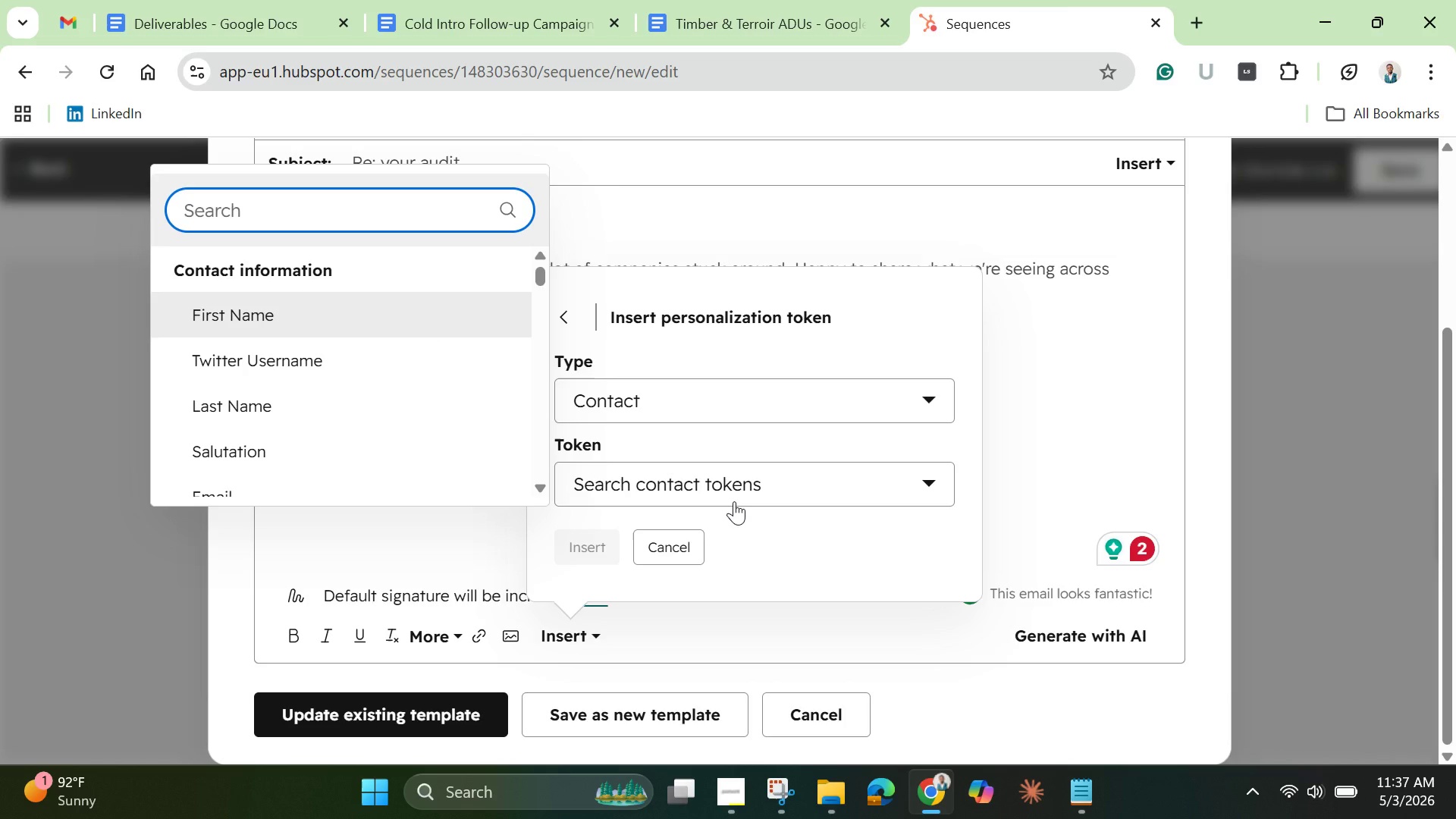 
type(pri)
 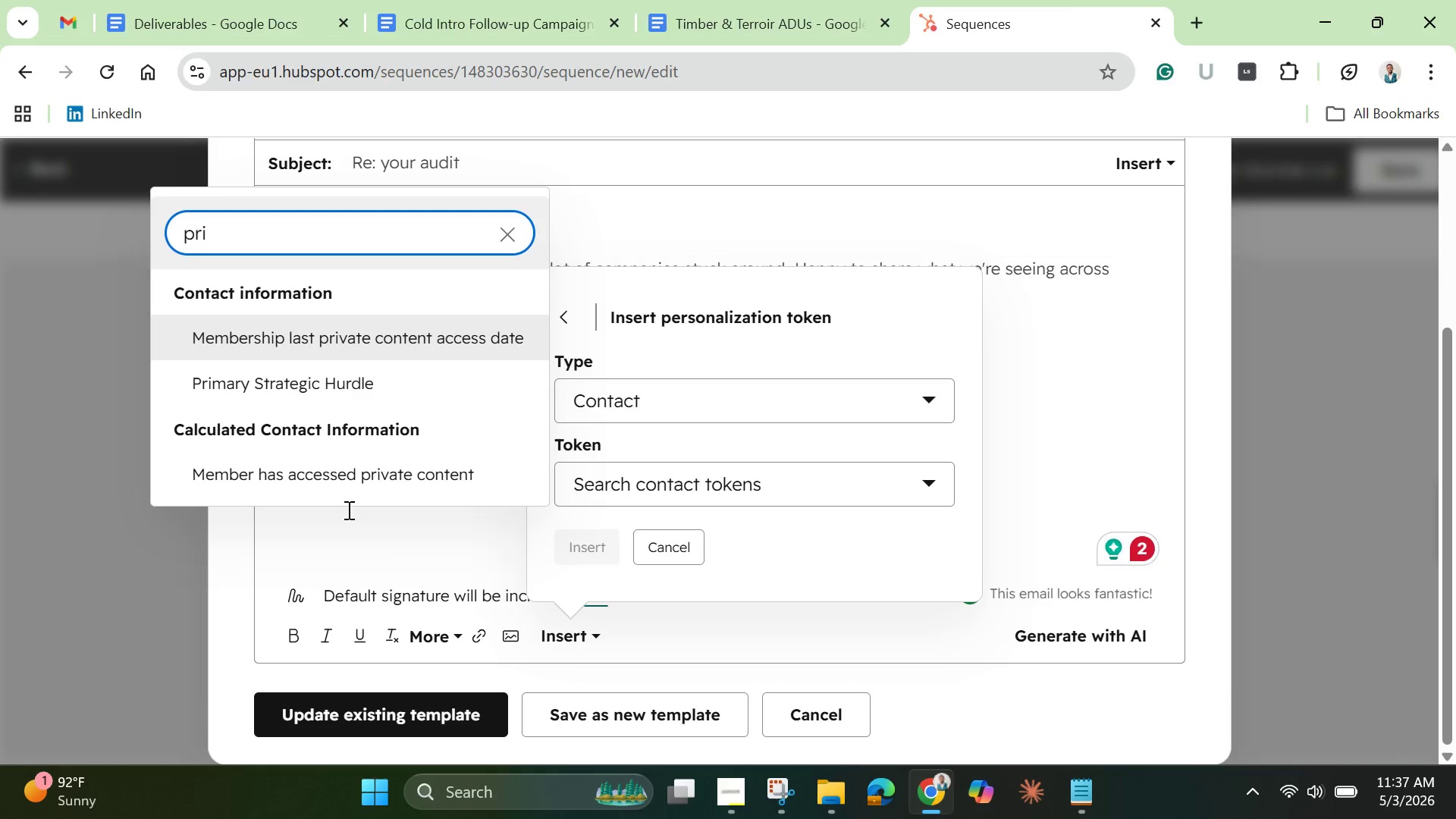 
left_click([333, 384])
 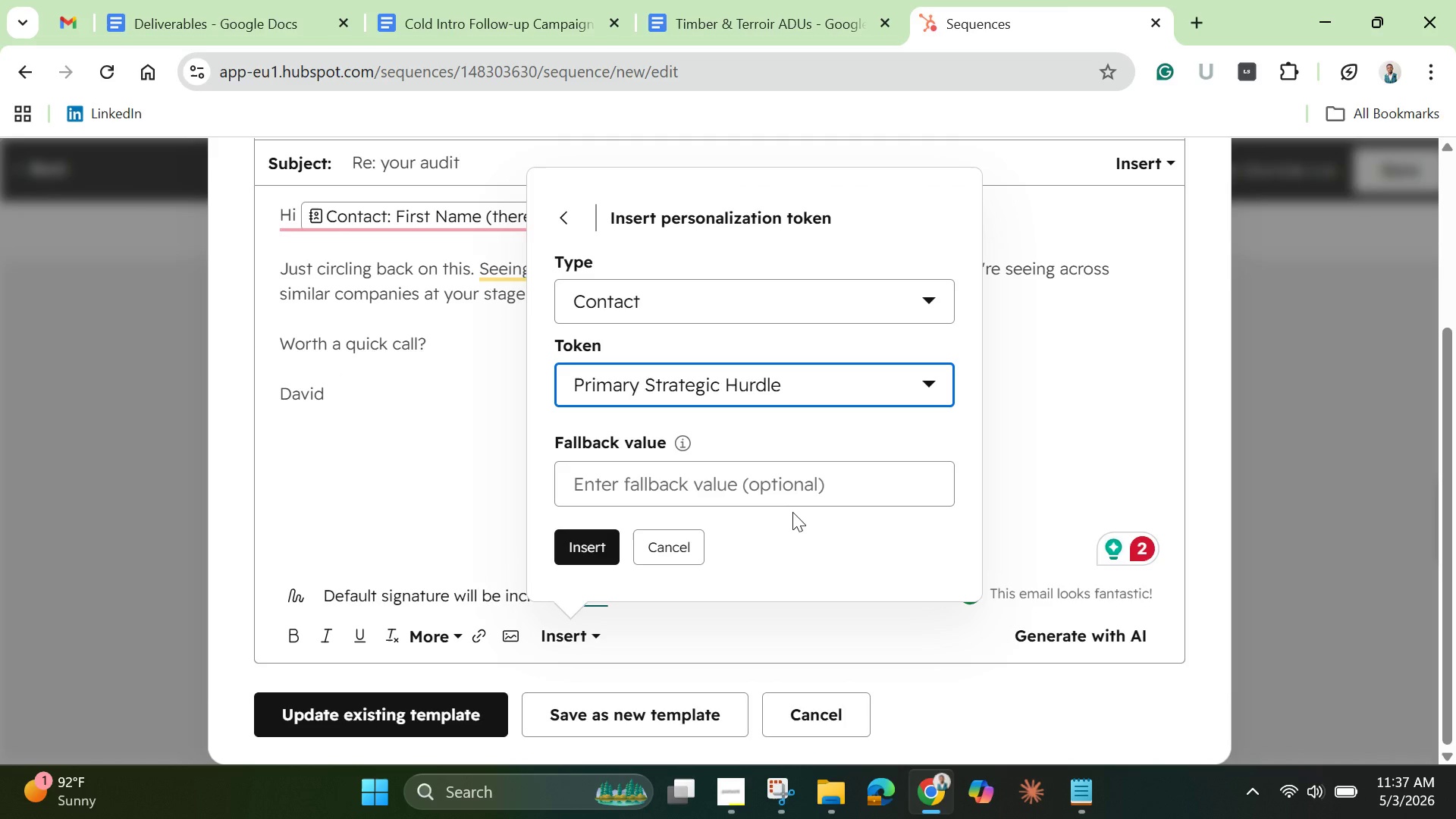 
left_click([784, 487])
 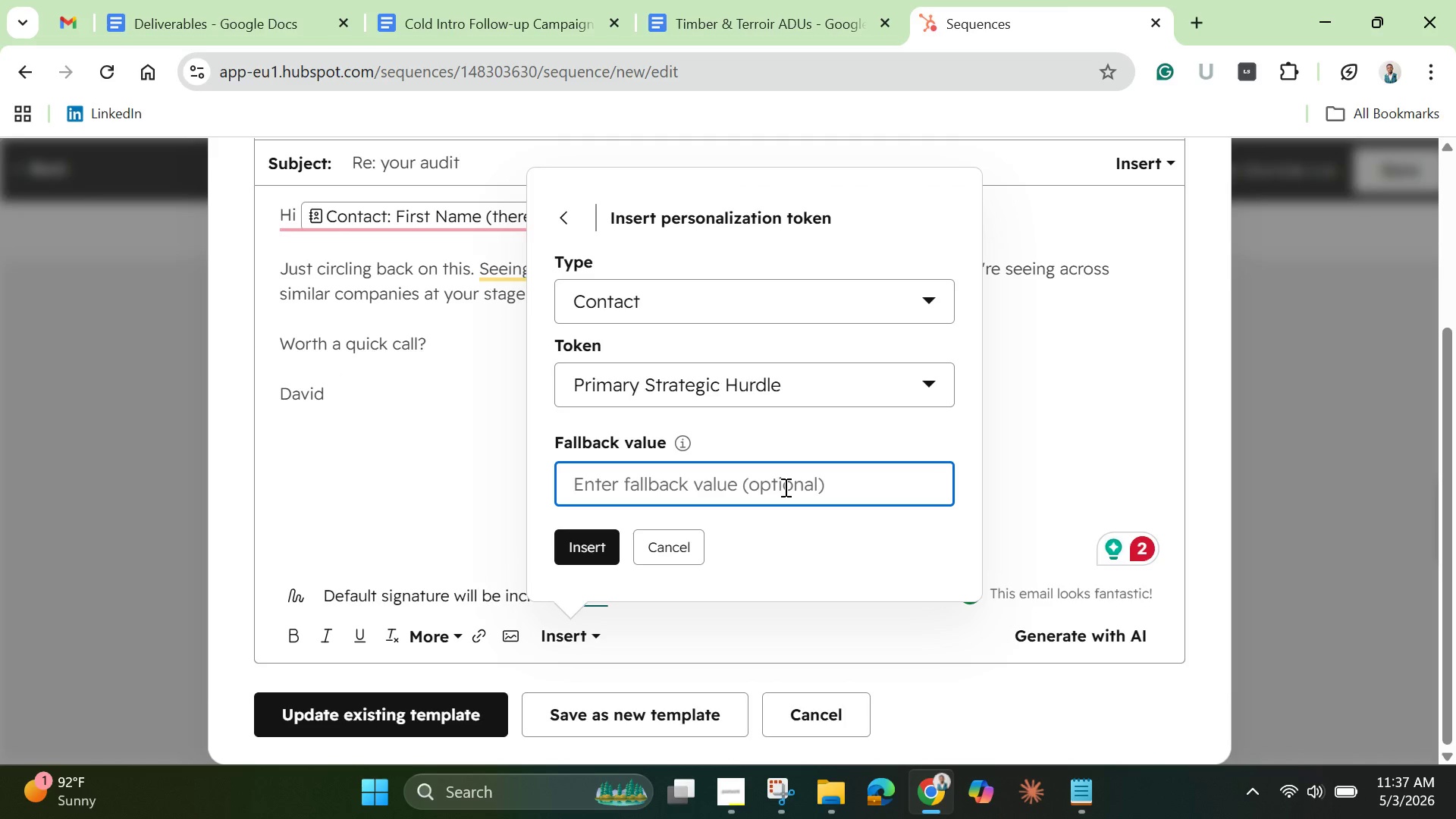 
wait(6.5)
 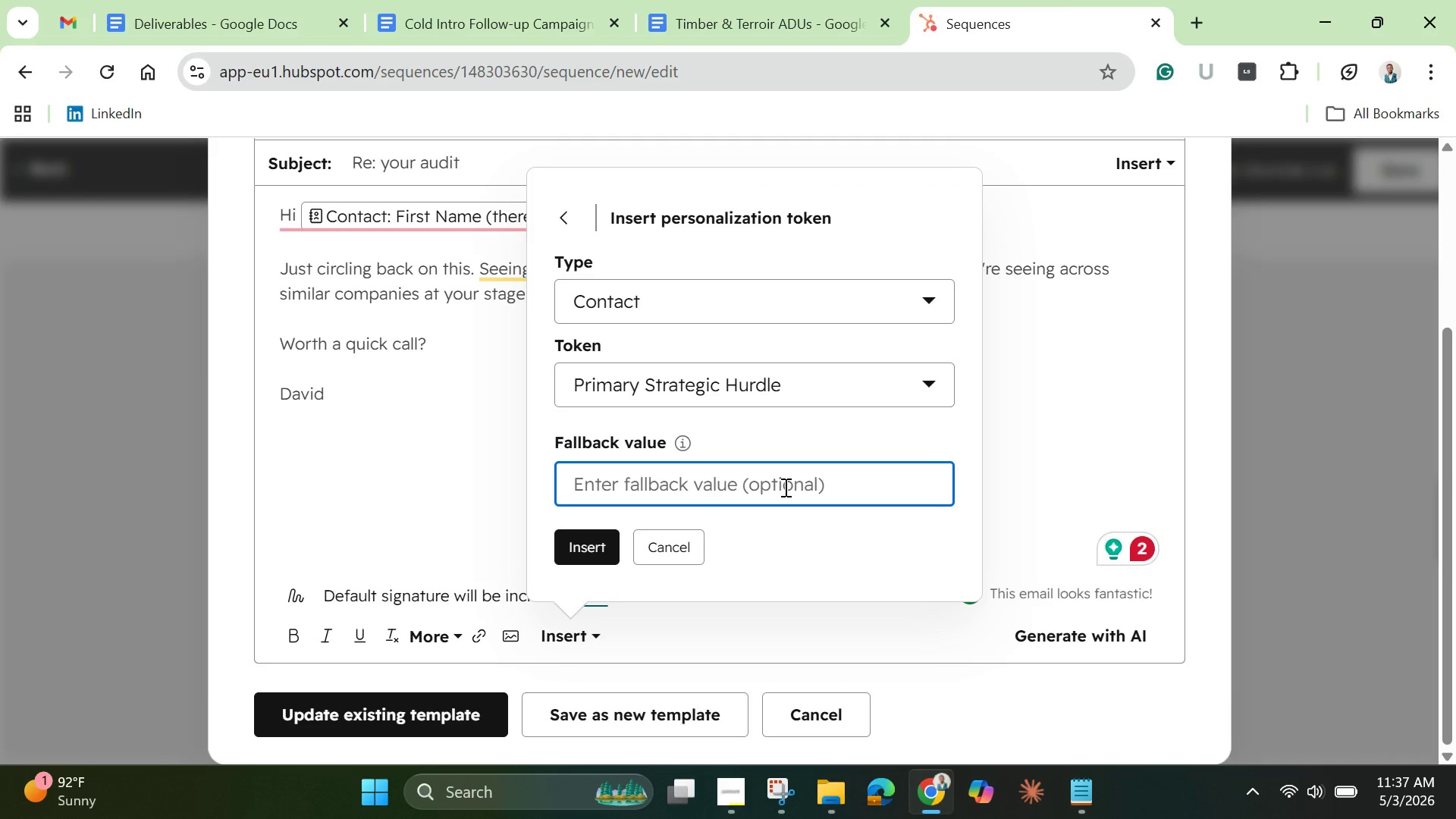 
type(your current )
 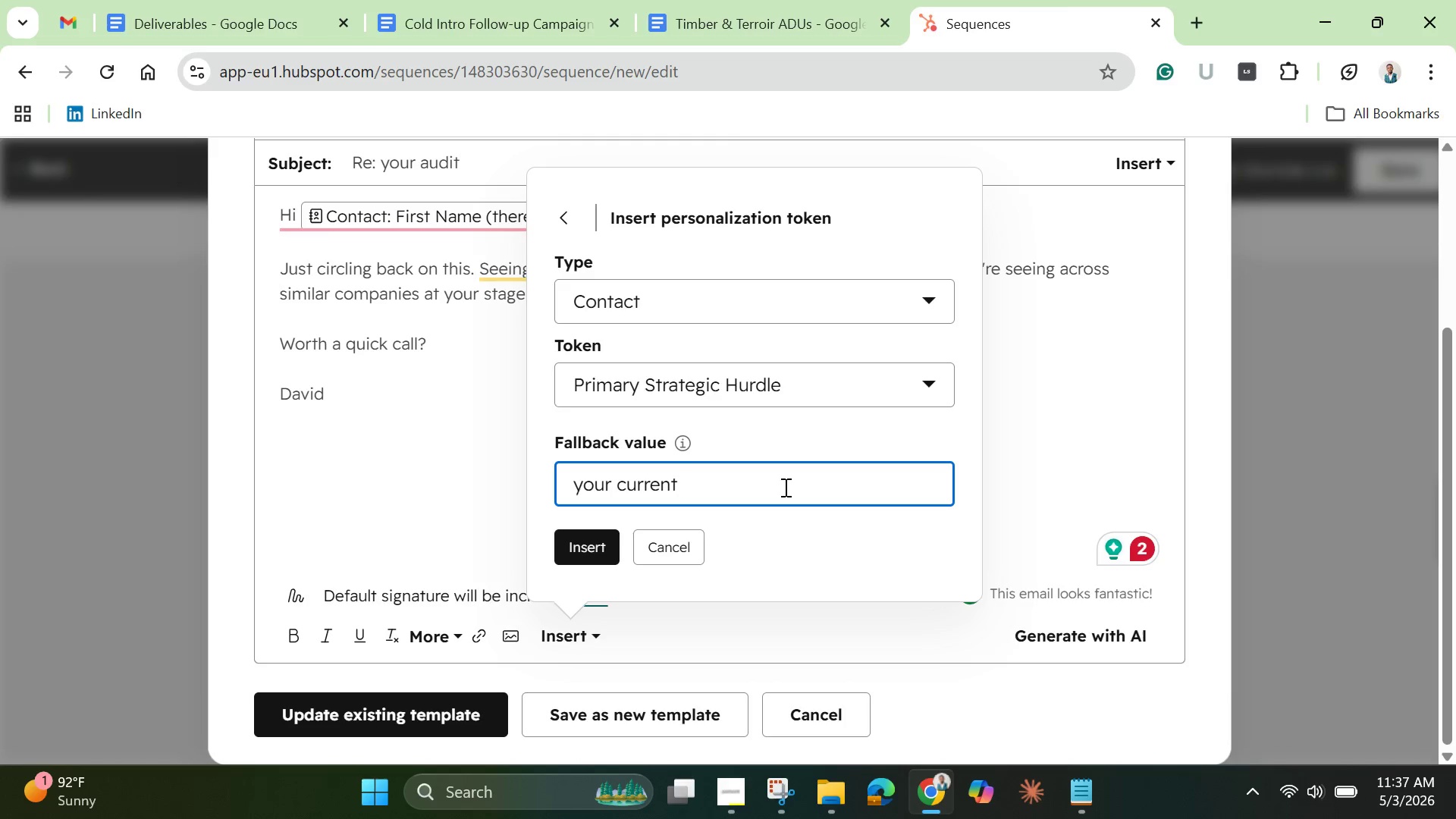 
type(priorities)
 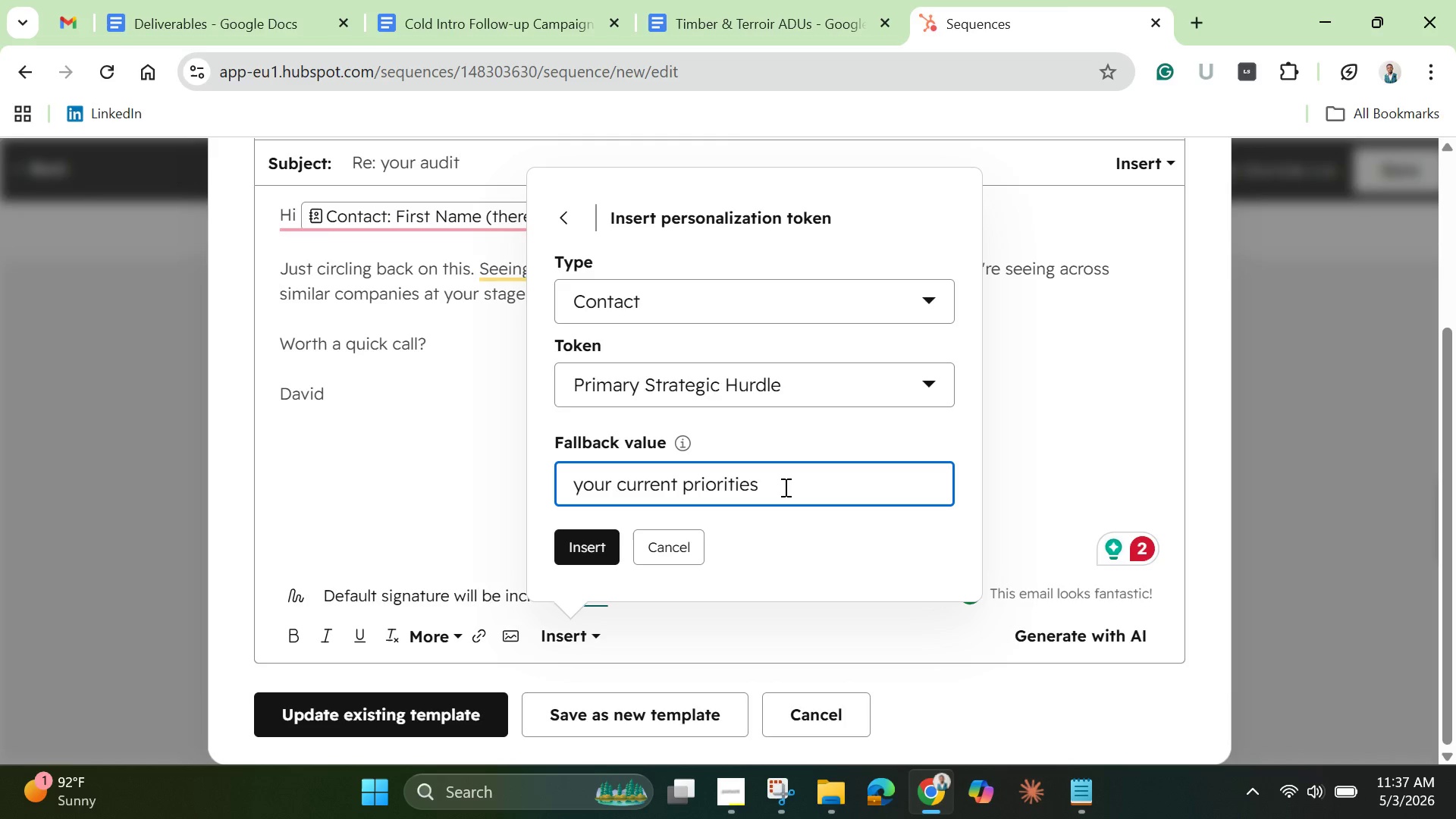 
wait(8.64)
 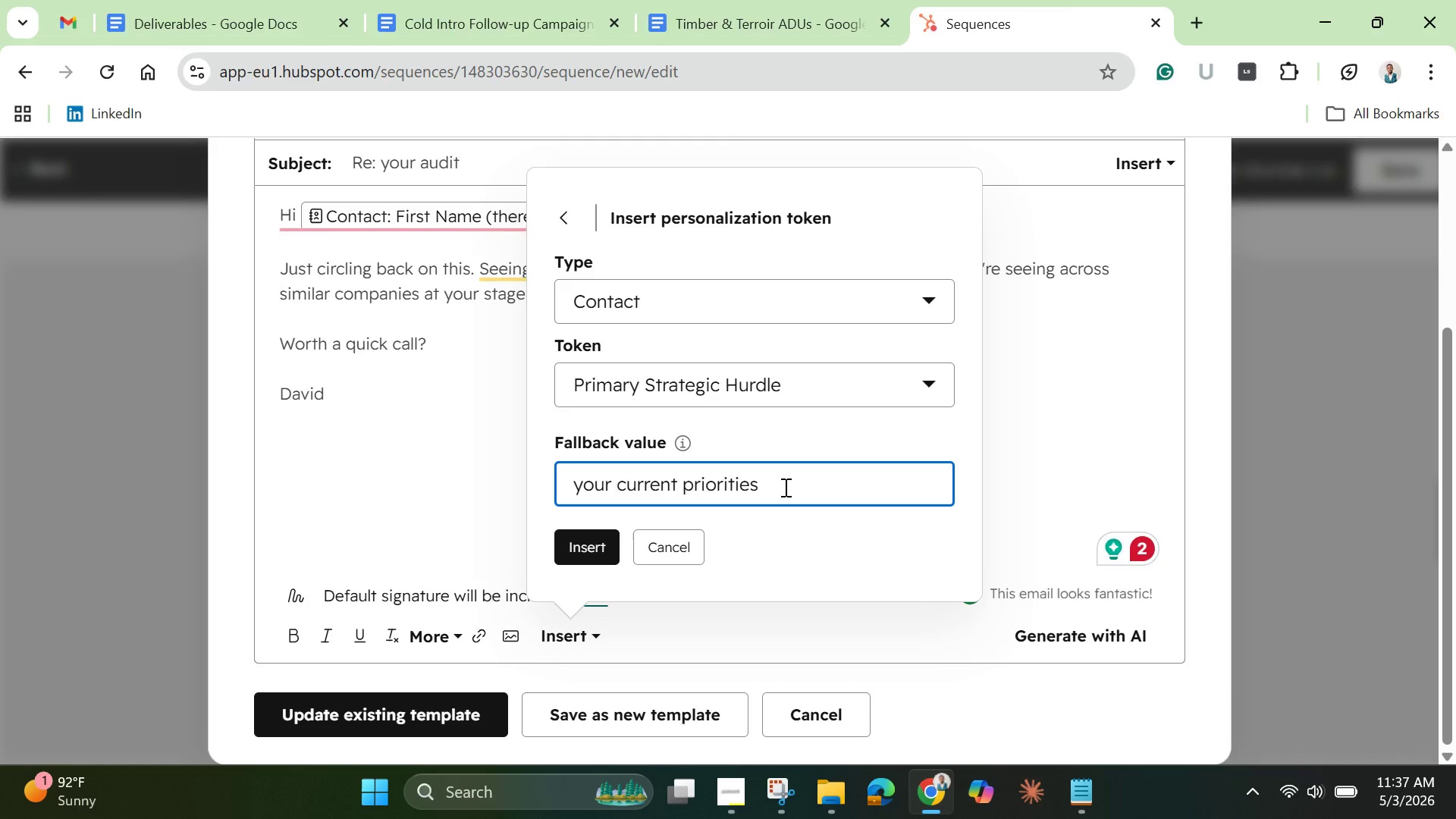 
left_click([585, 553])
 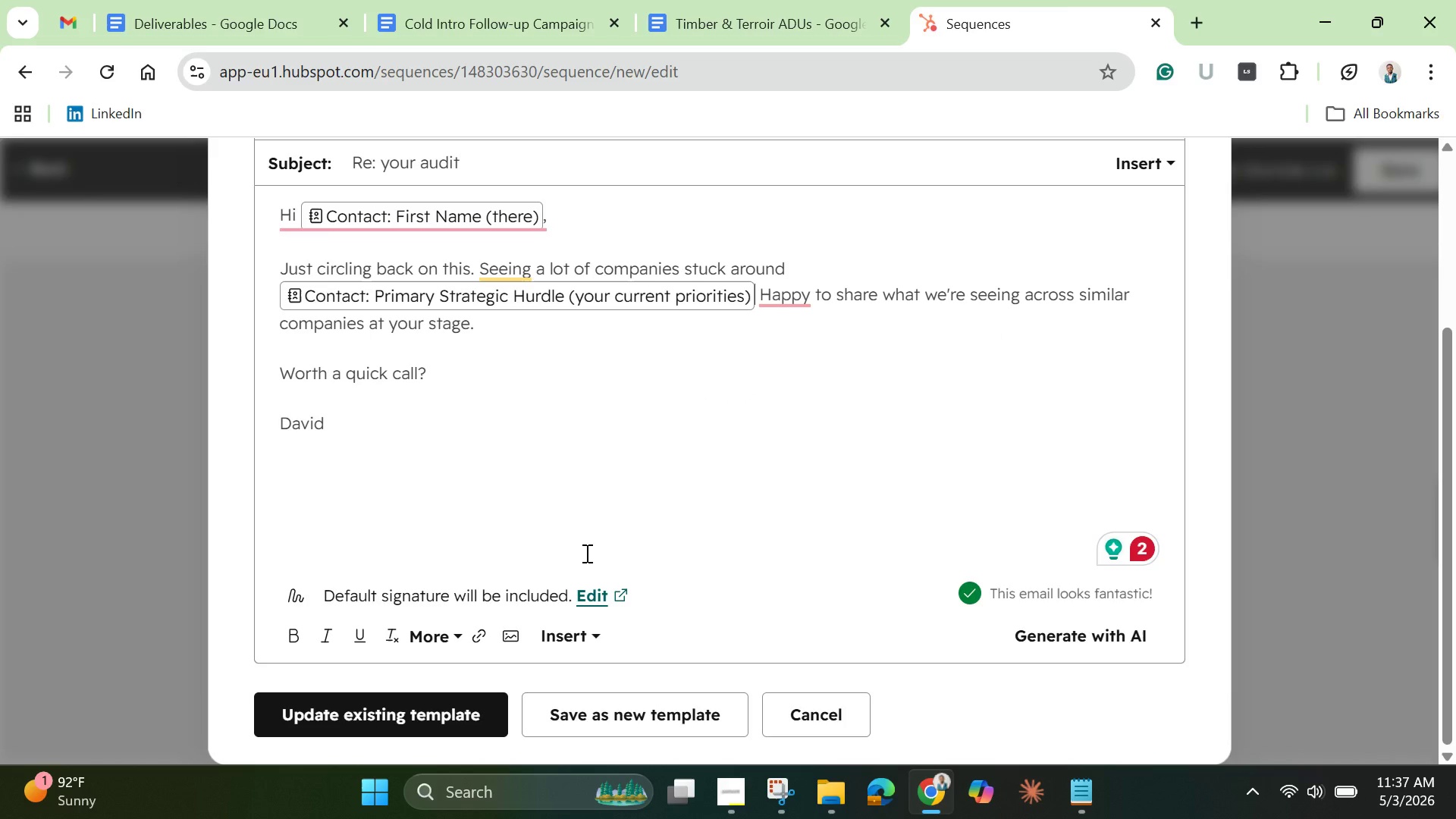 
wait(5.02)
 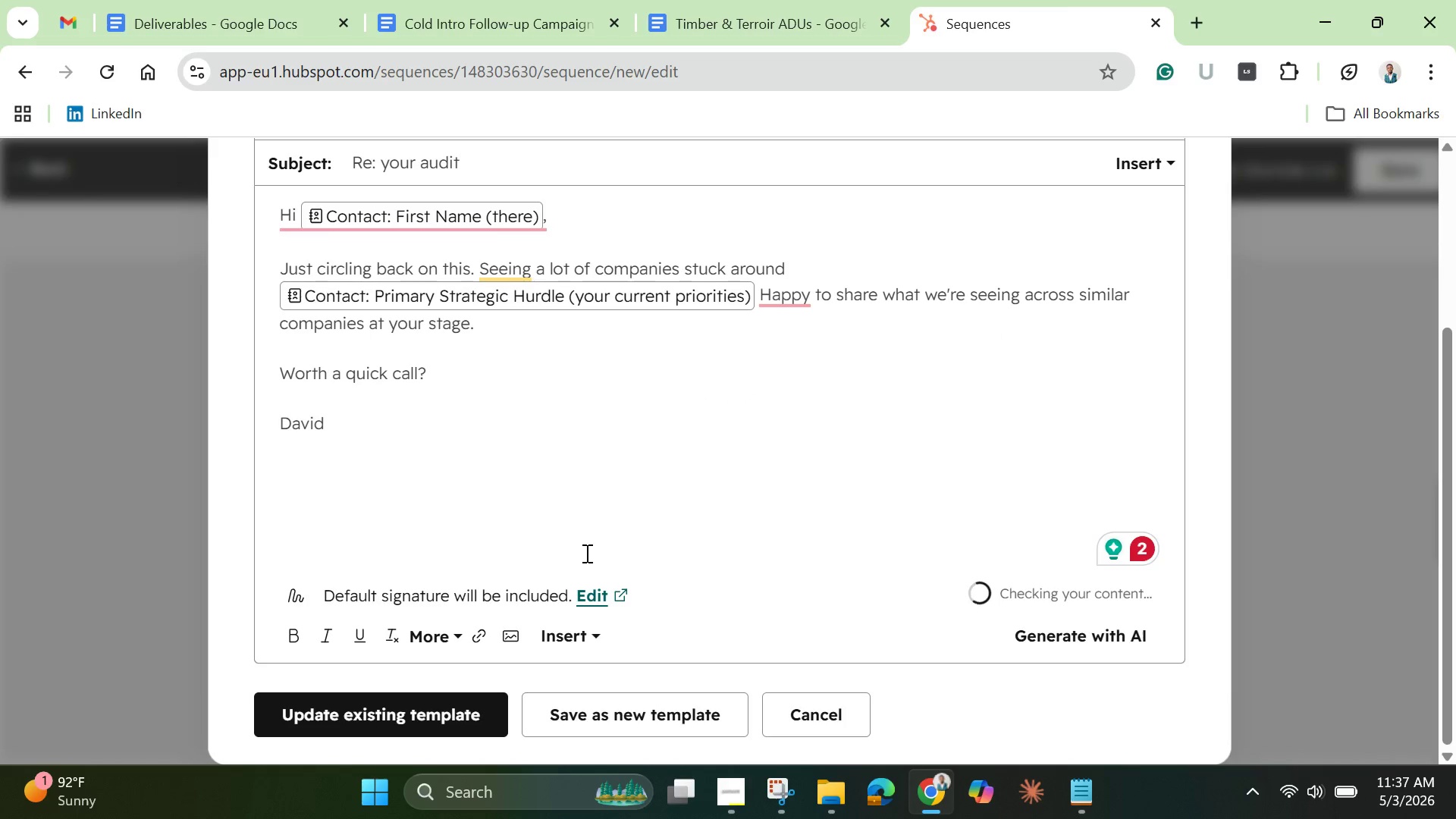 
type( right)
 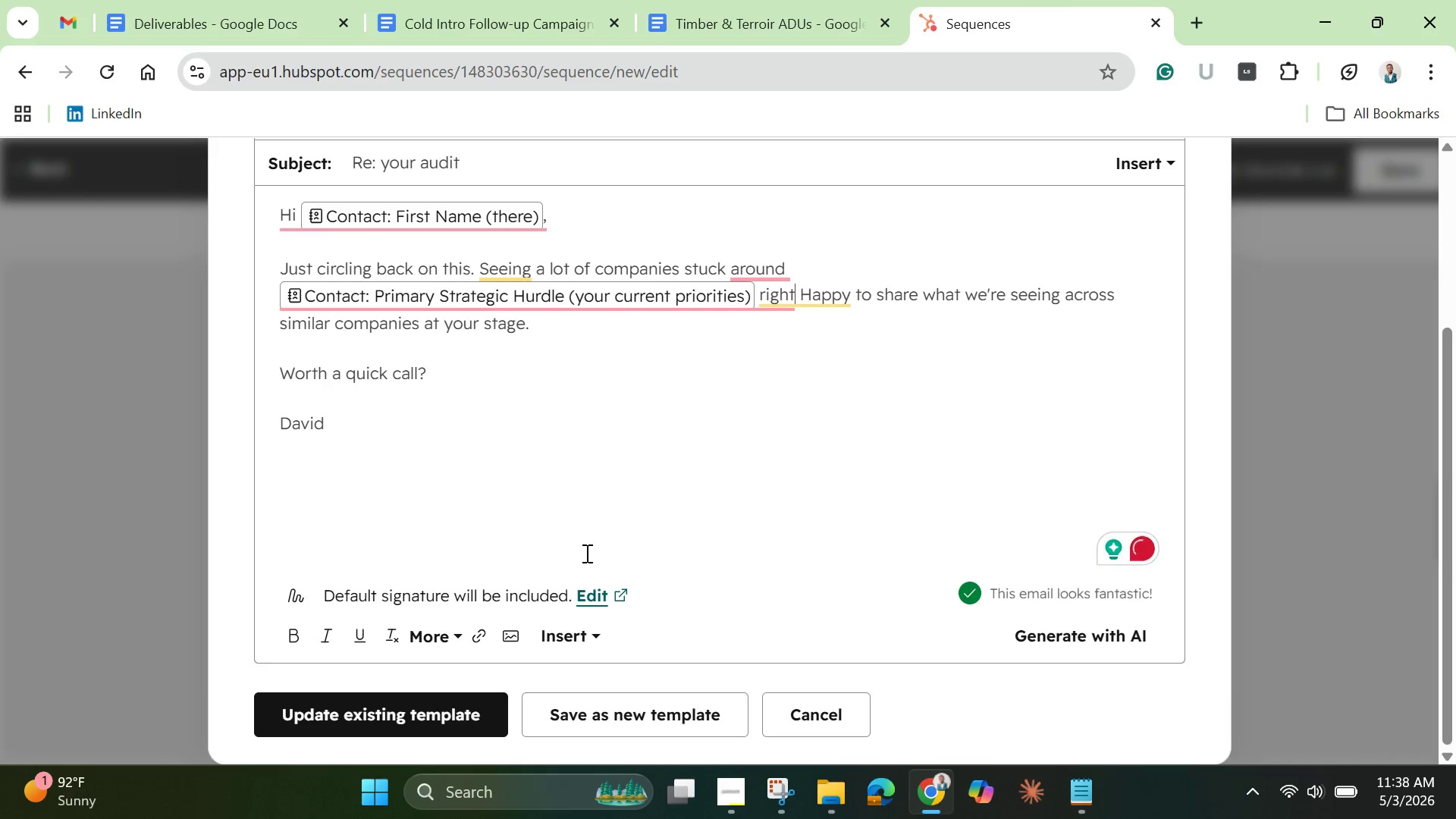 
wait(6.05)
 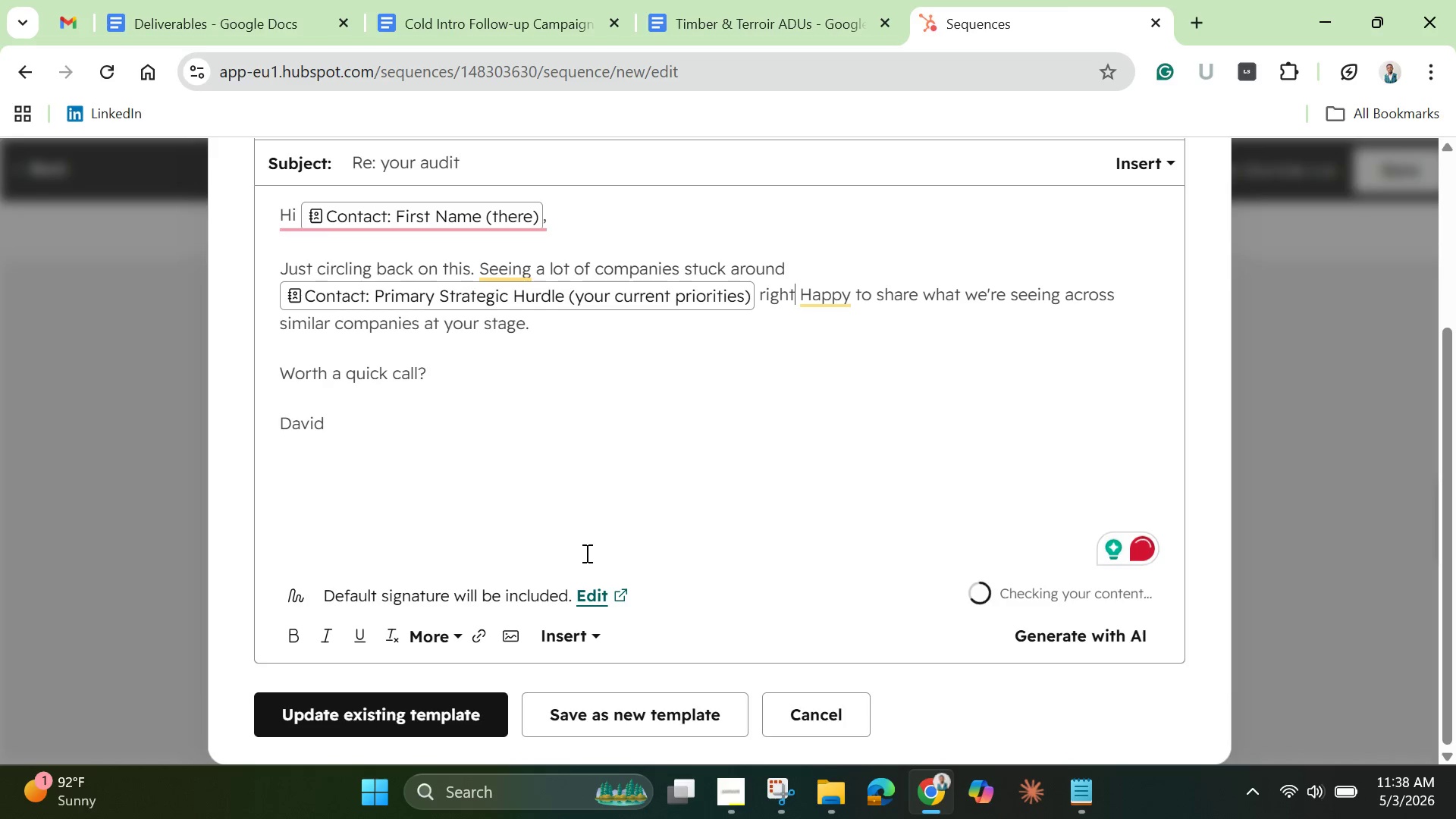 
type(now)
key(Backspace)
key(Backspace)
key(Backspace)
type( now. )
 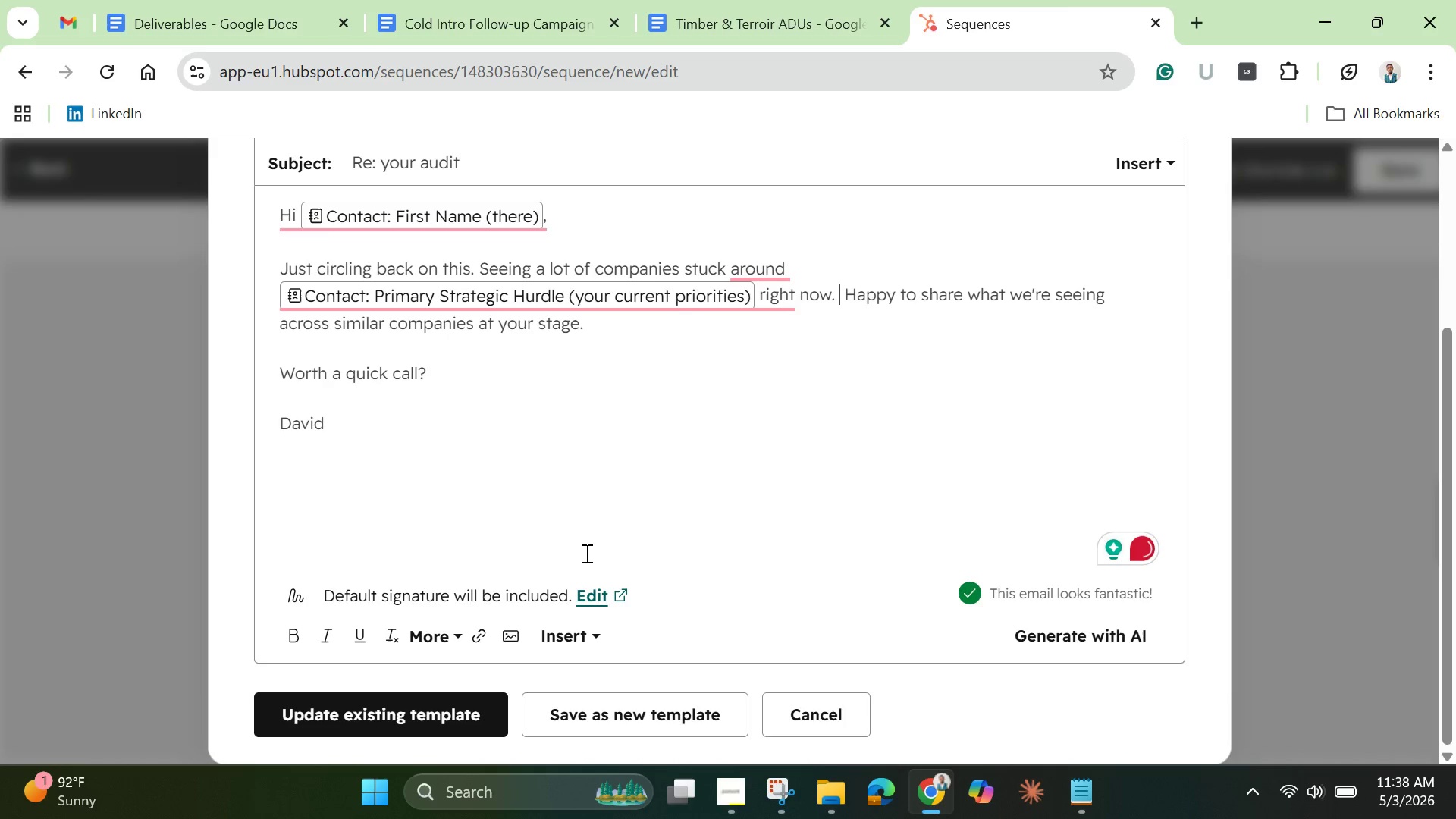 
wait(8.78)
 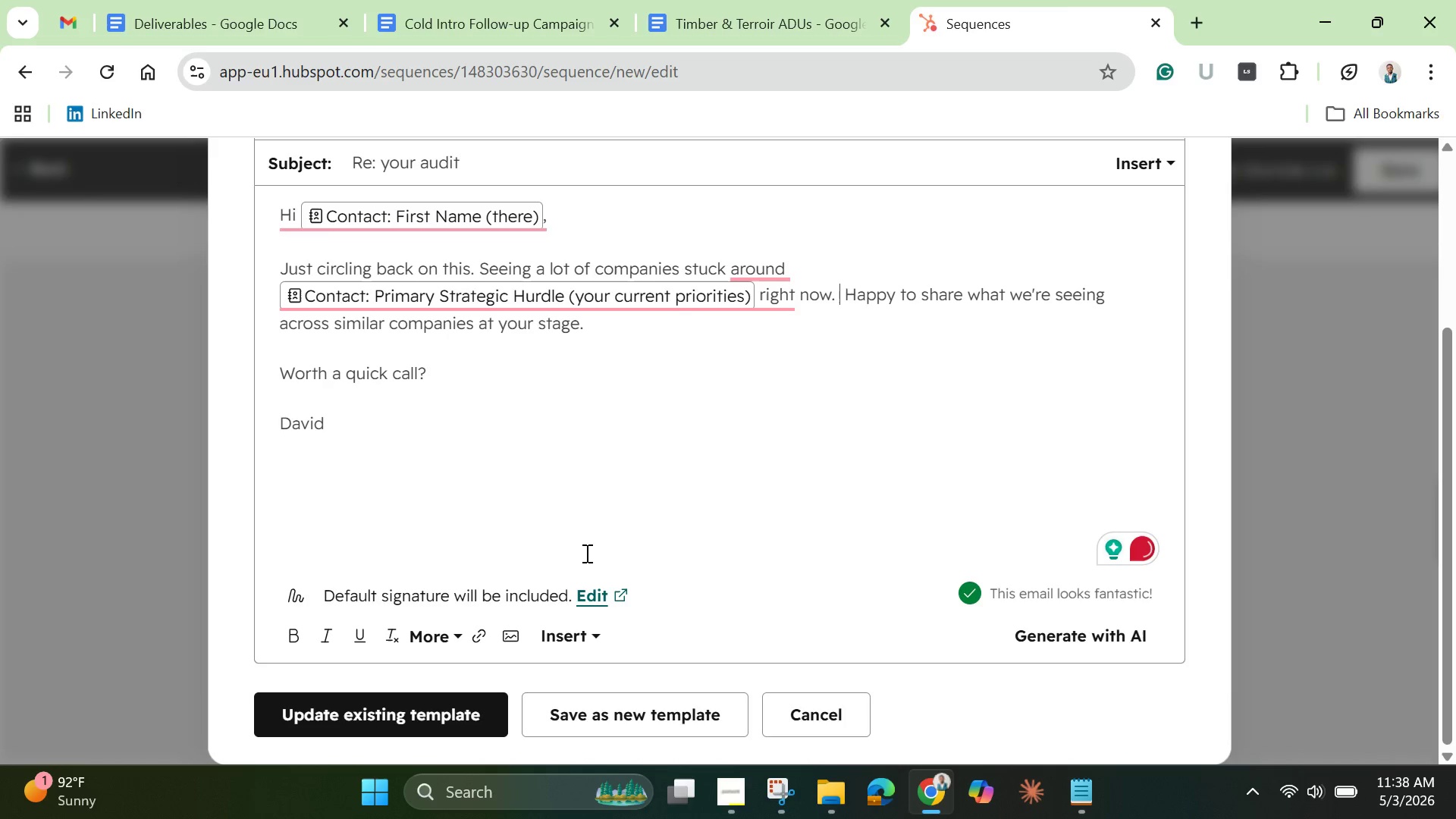 
mouse_move([788, 274])
 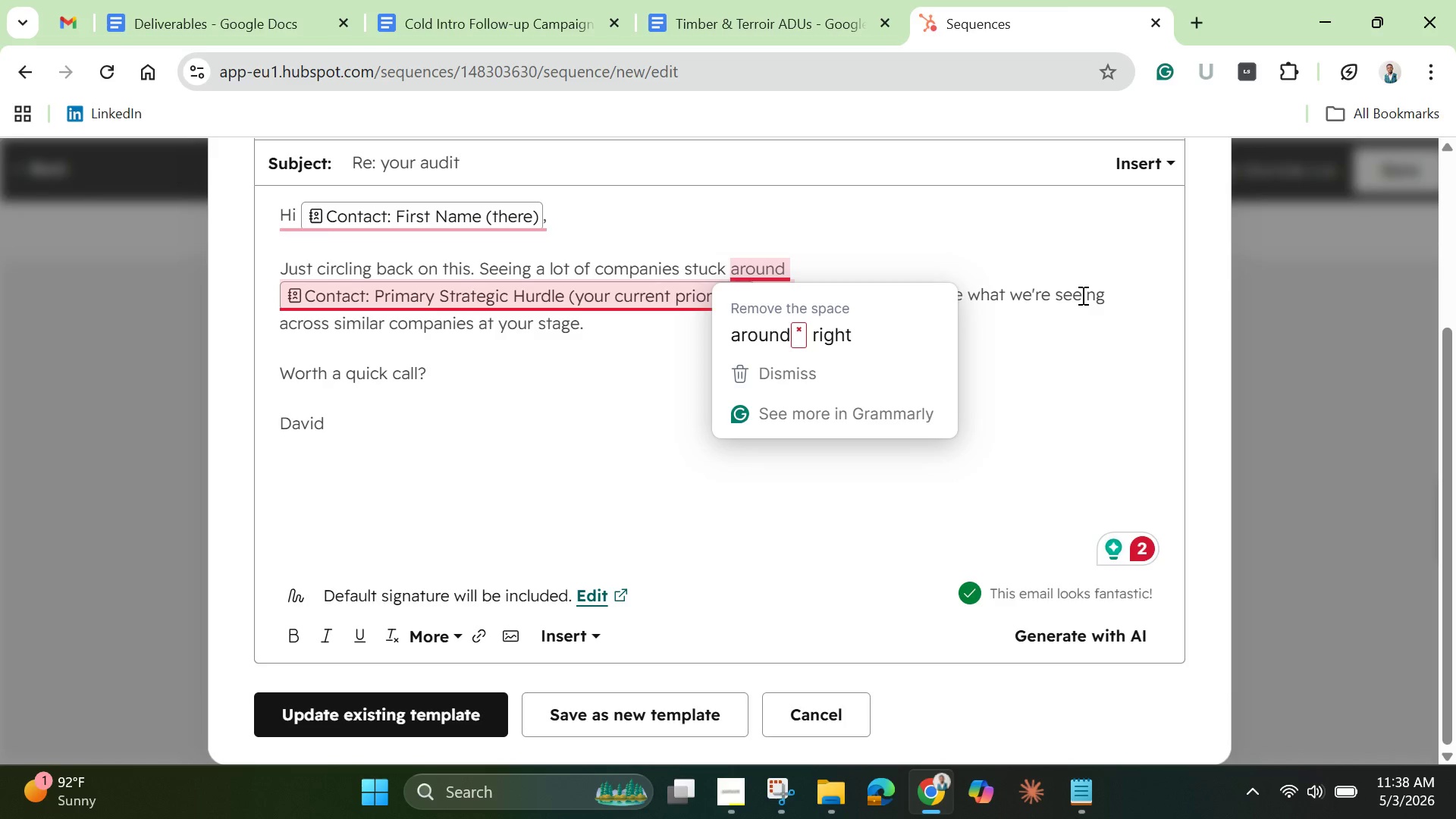 
left_click([1081, 295])
 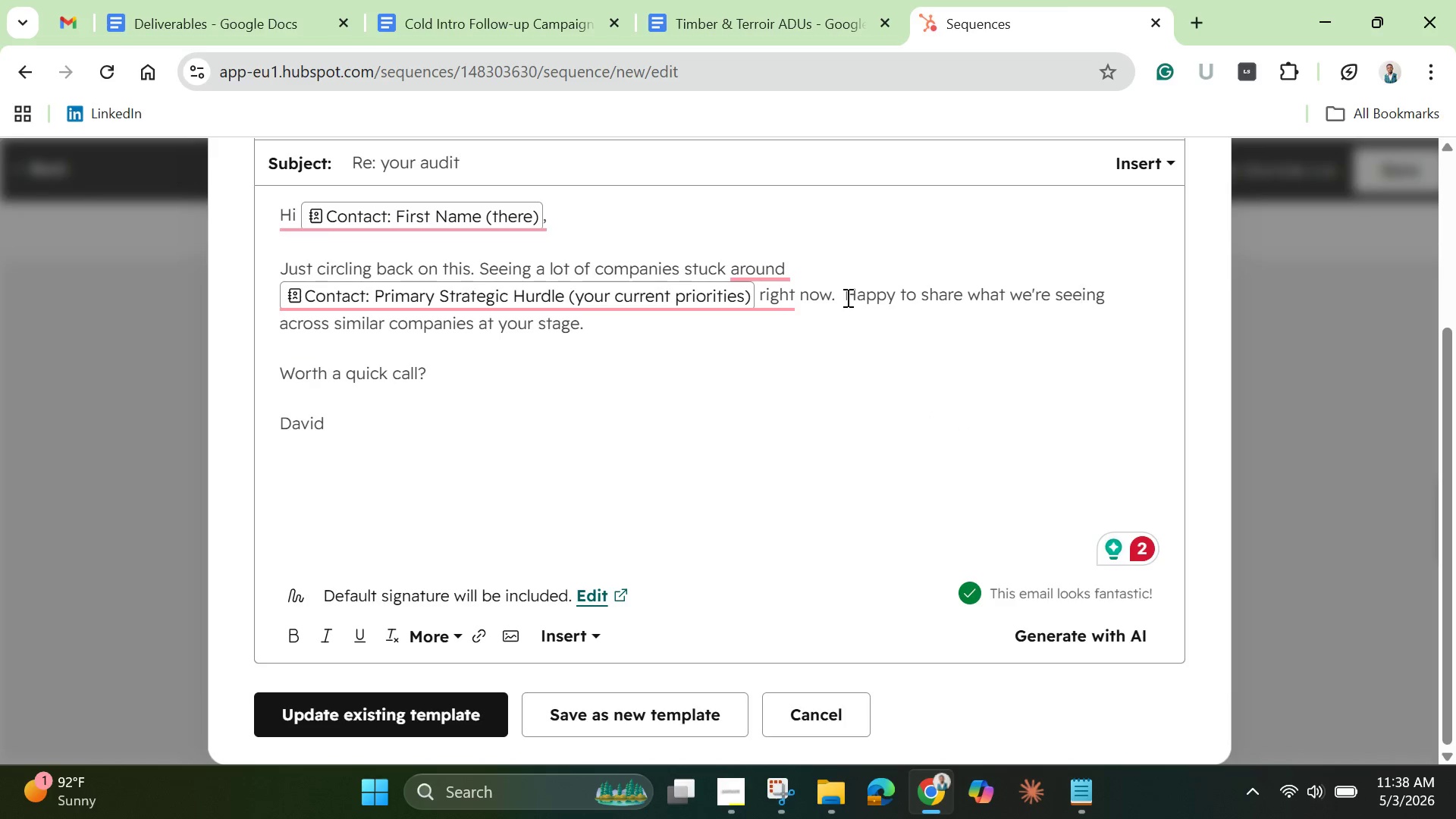 
left_click_drag(start_coordinate=[848, 297], to_coordinate=[883, 326])
 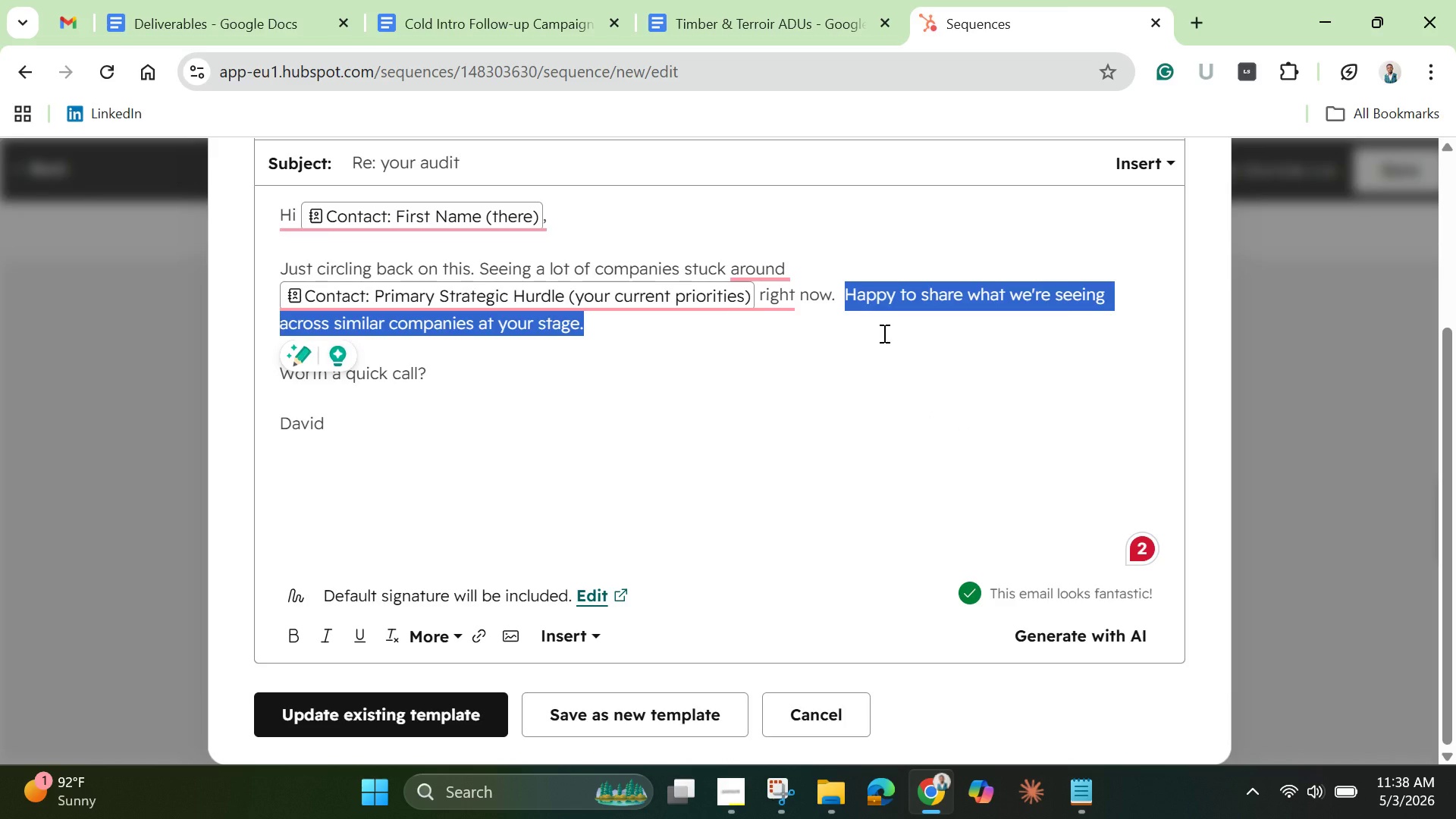 
key(Backspace)
 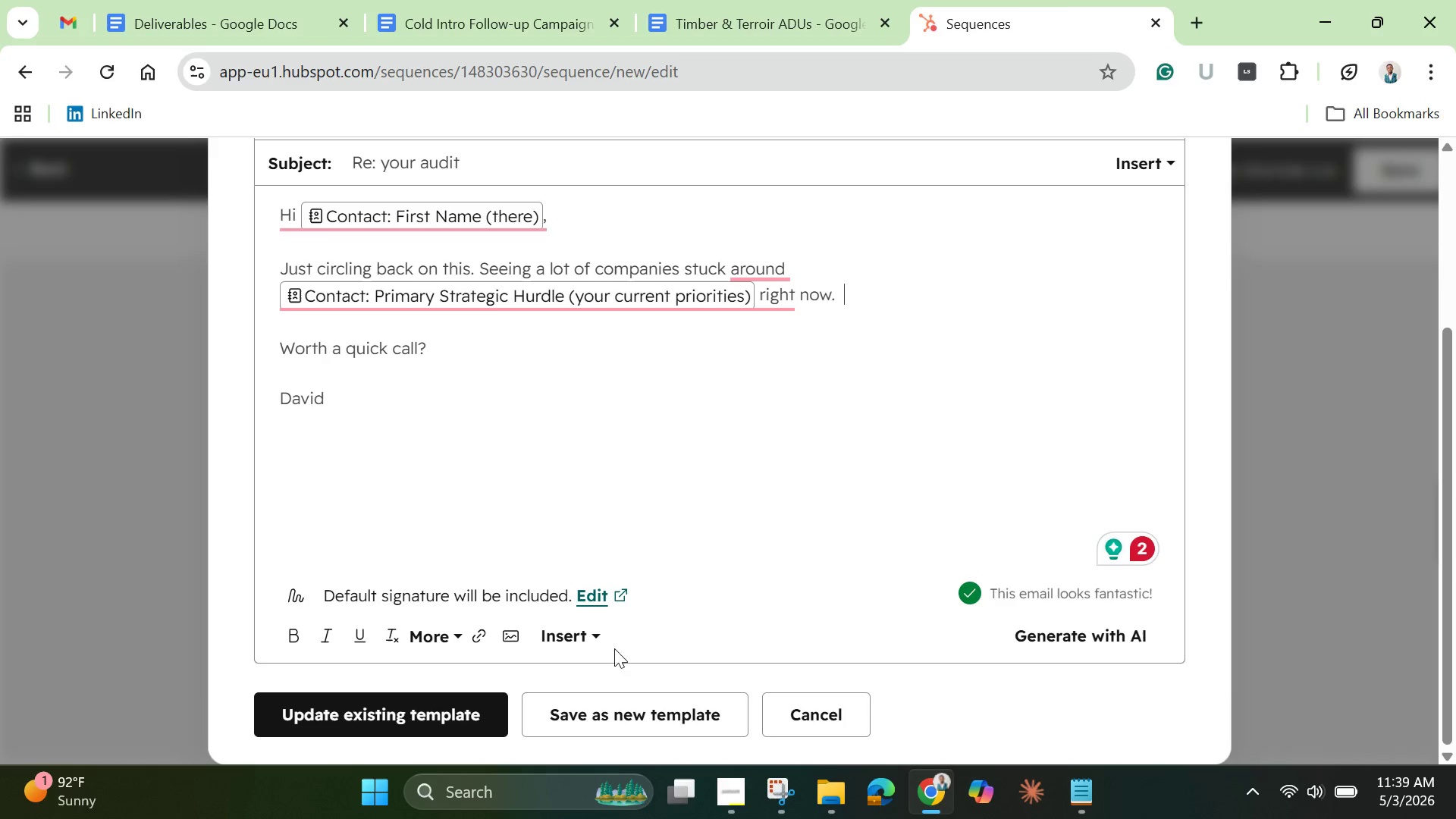 
wait(37.0)
 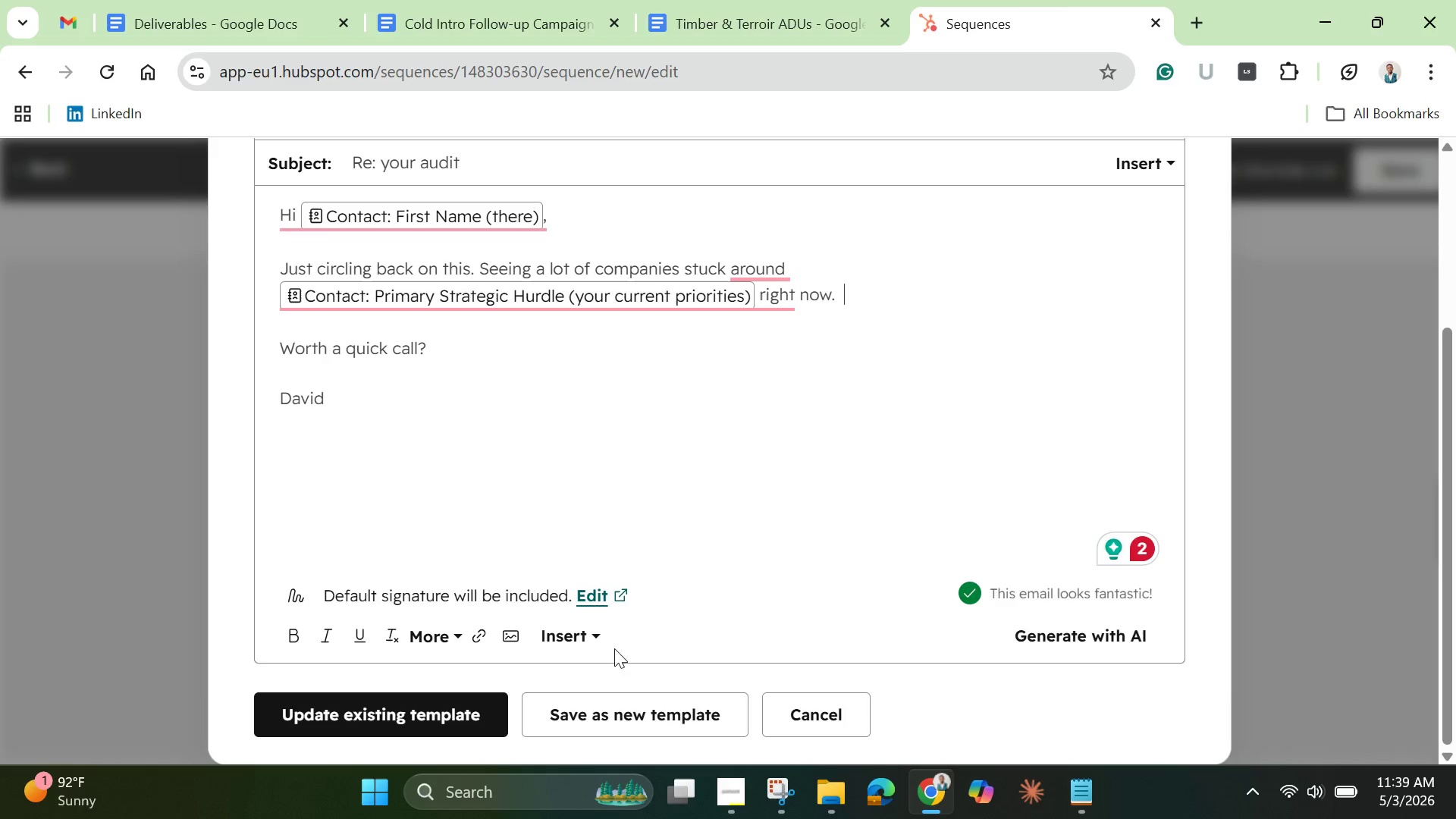 
left_click([417, 712])
 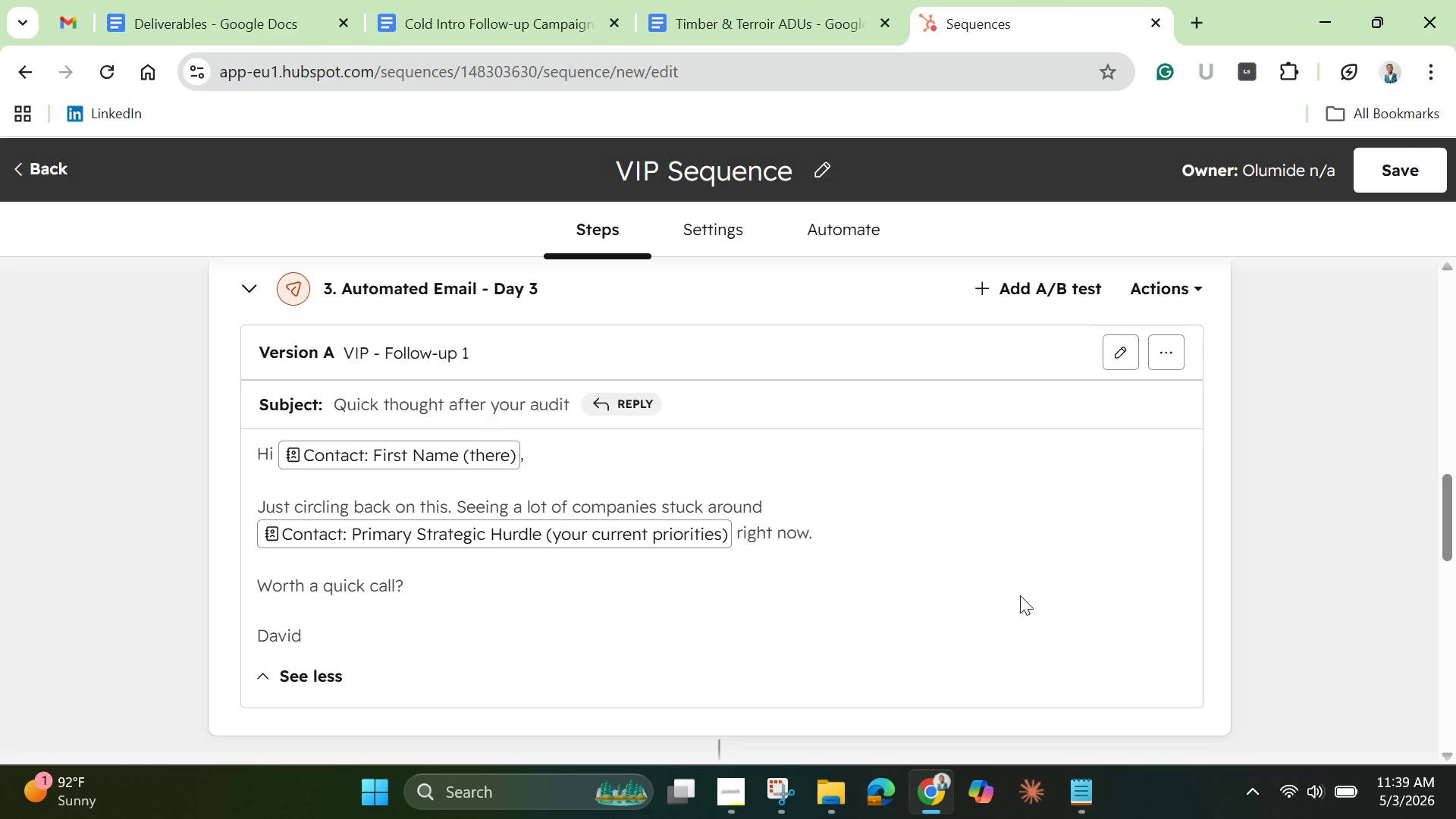 
wait(23.19)
 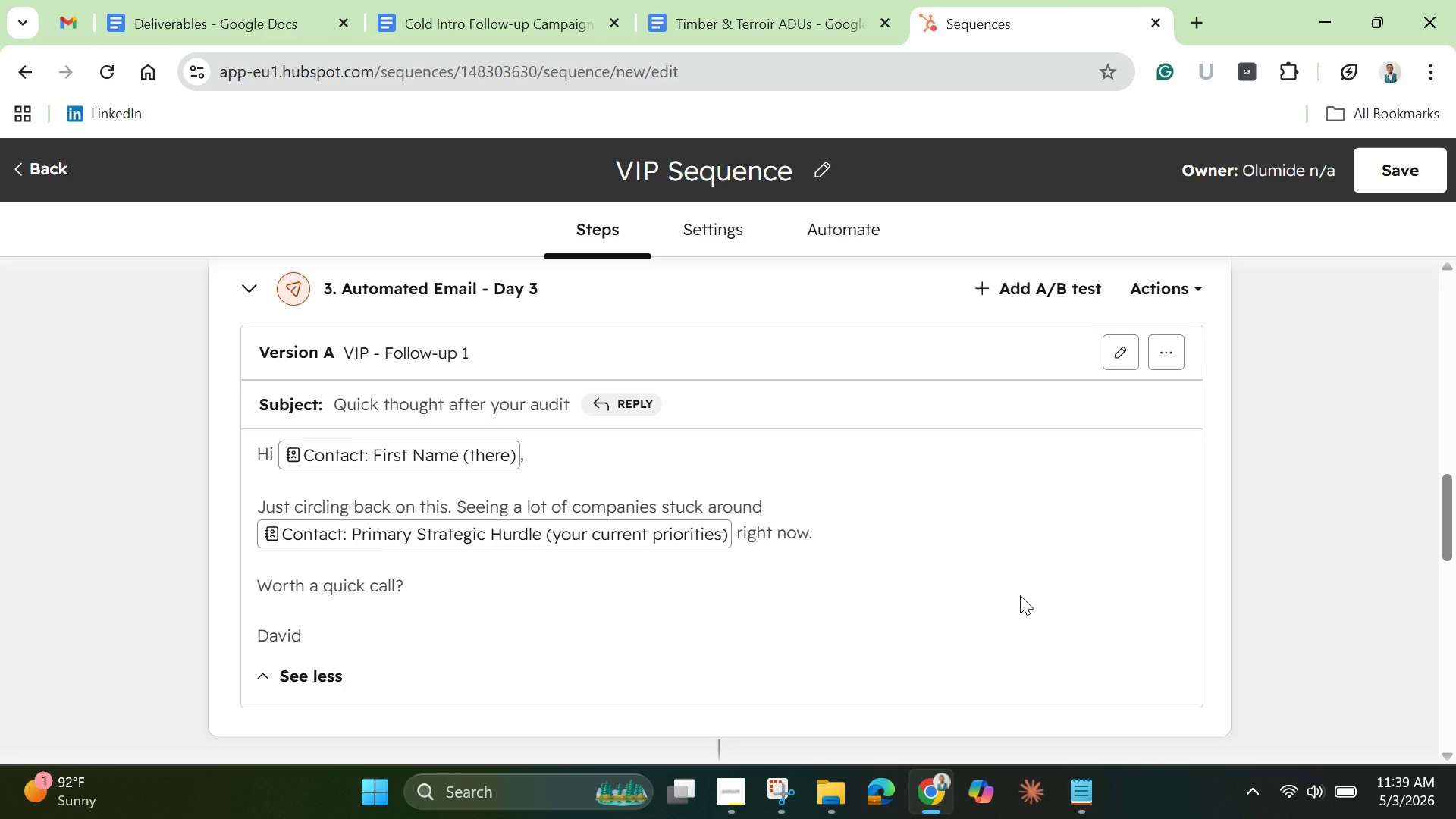 
left_click([1379, 169])
 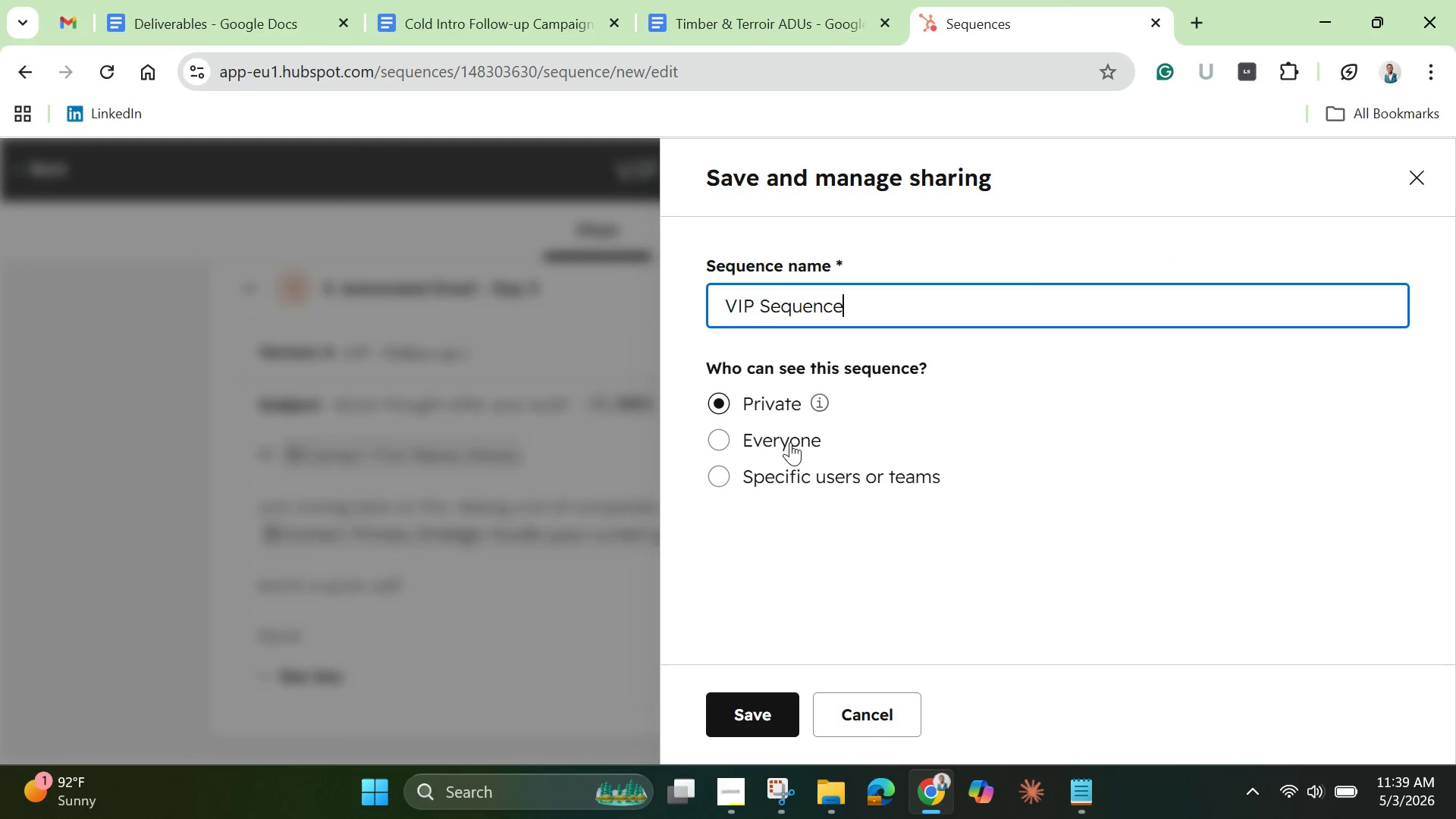 
wait(5.08)
 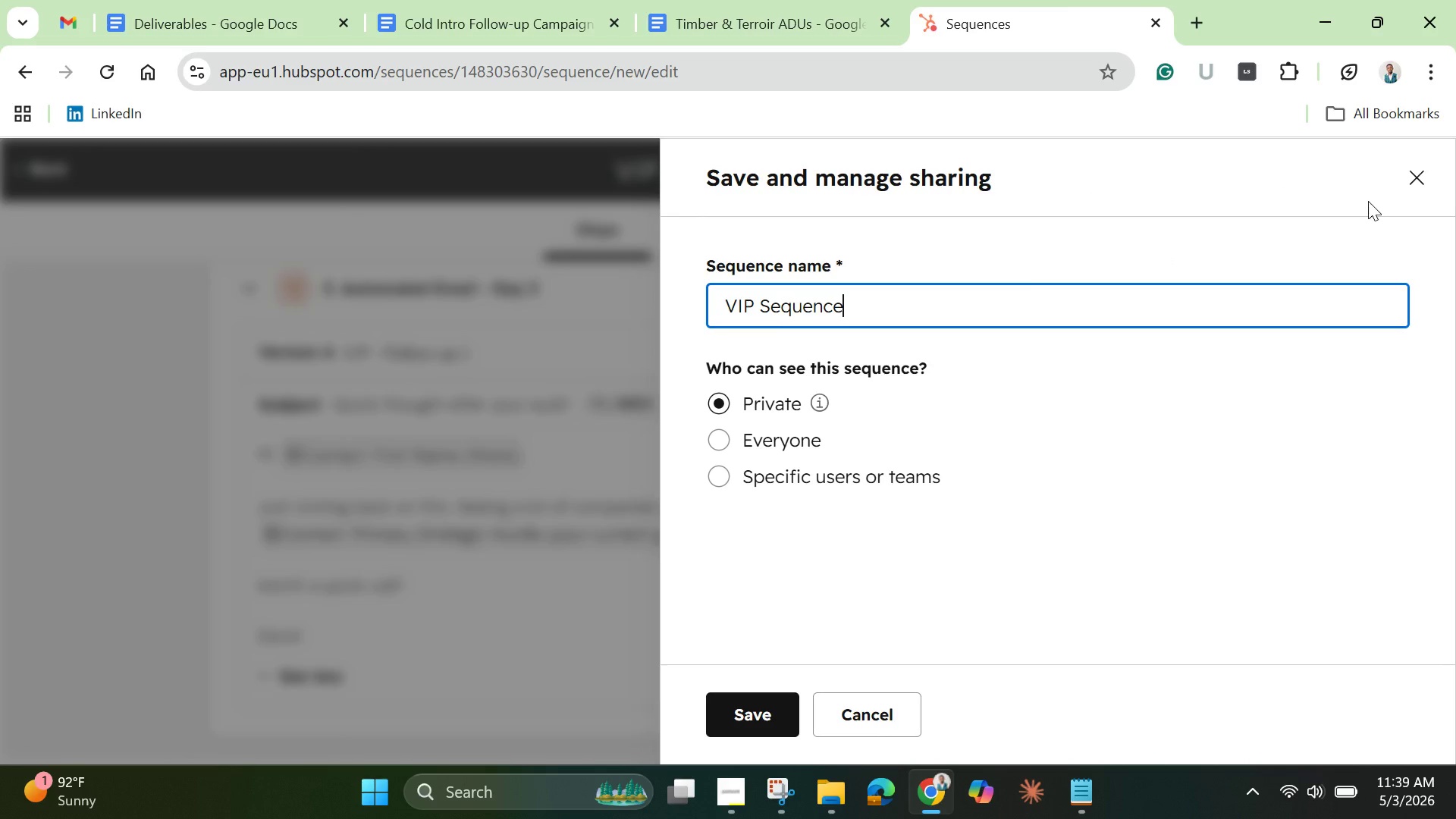 
left_click([790, 442])
 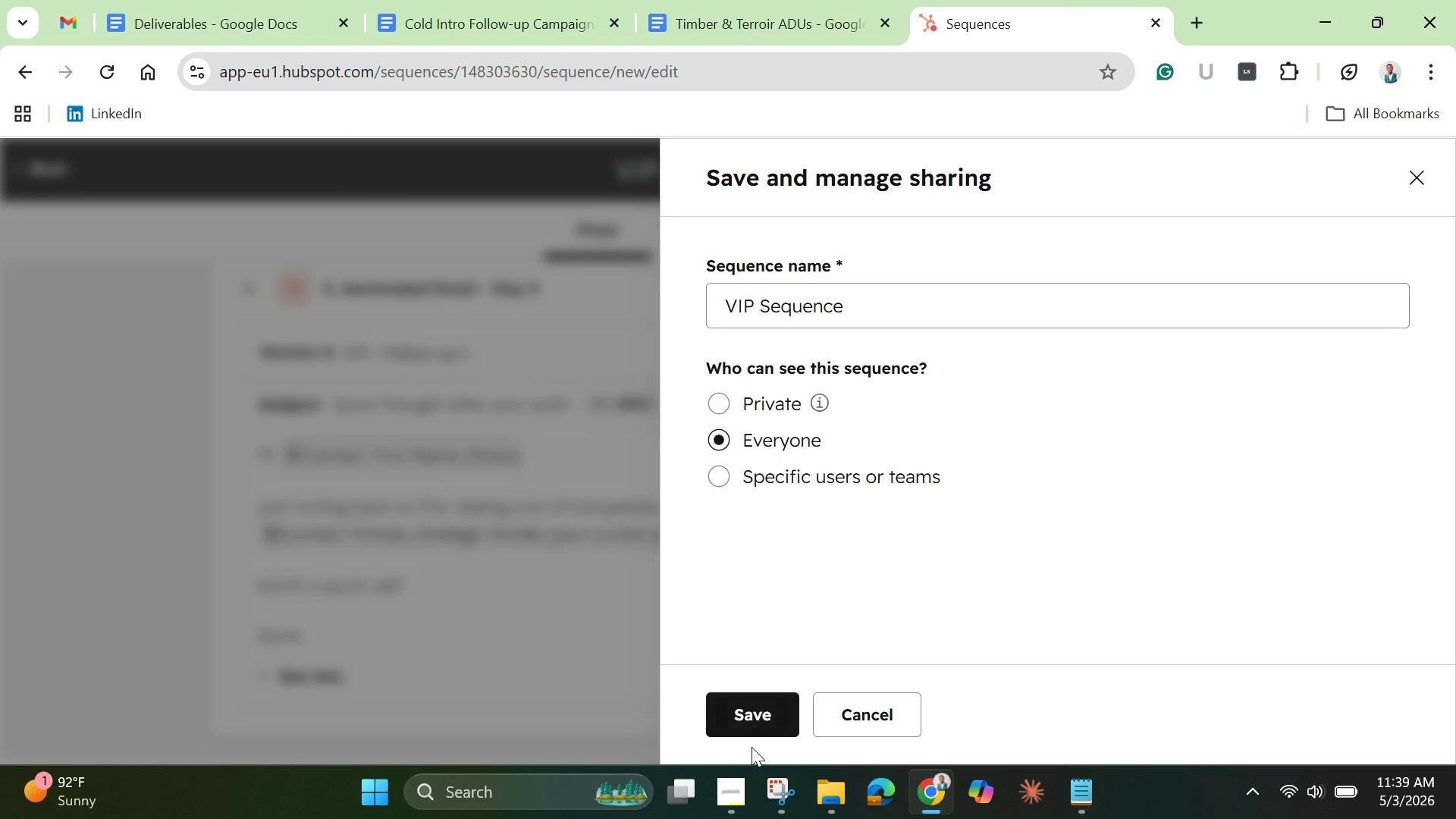 
left_click([752, 717])
 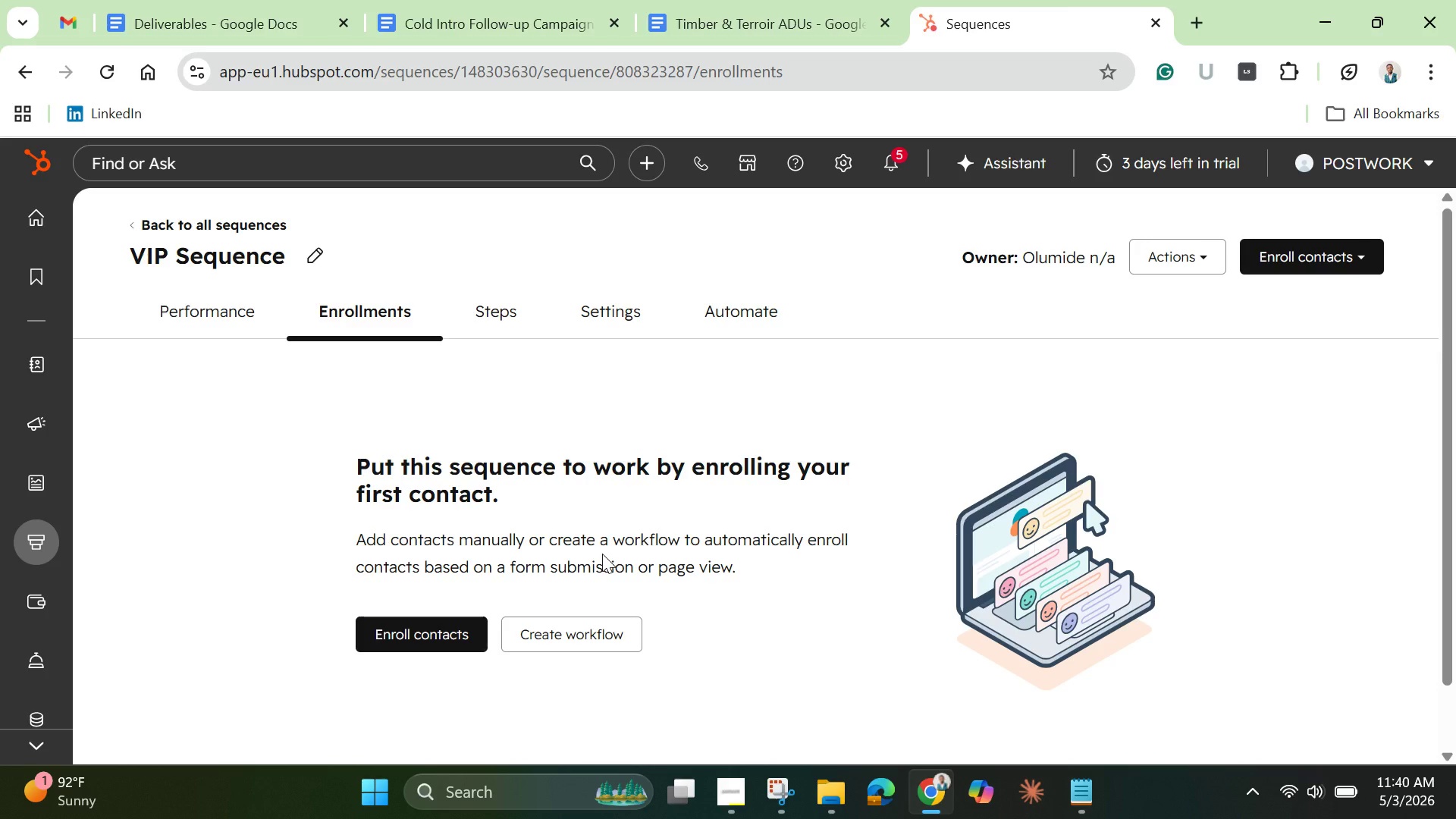 
wait(52.84)
 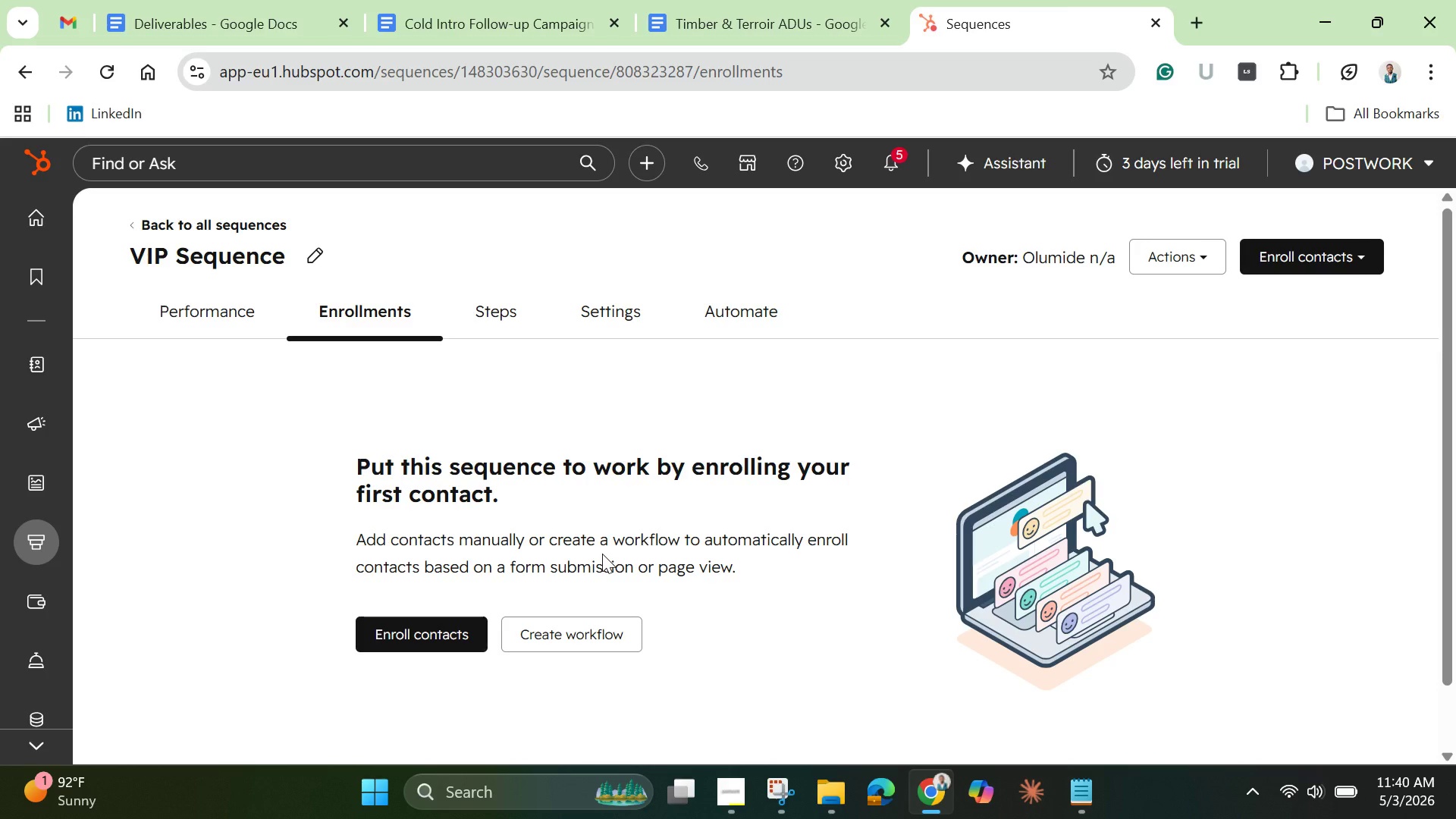 
left_click([1373, 260])
 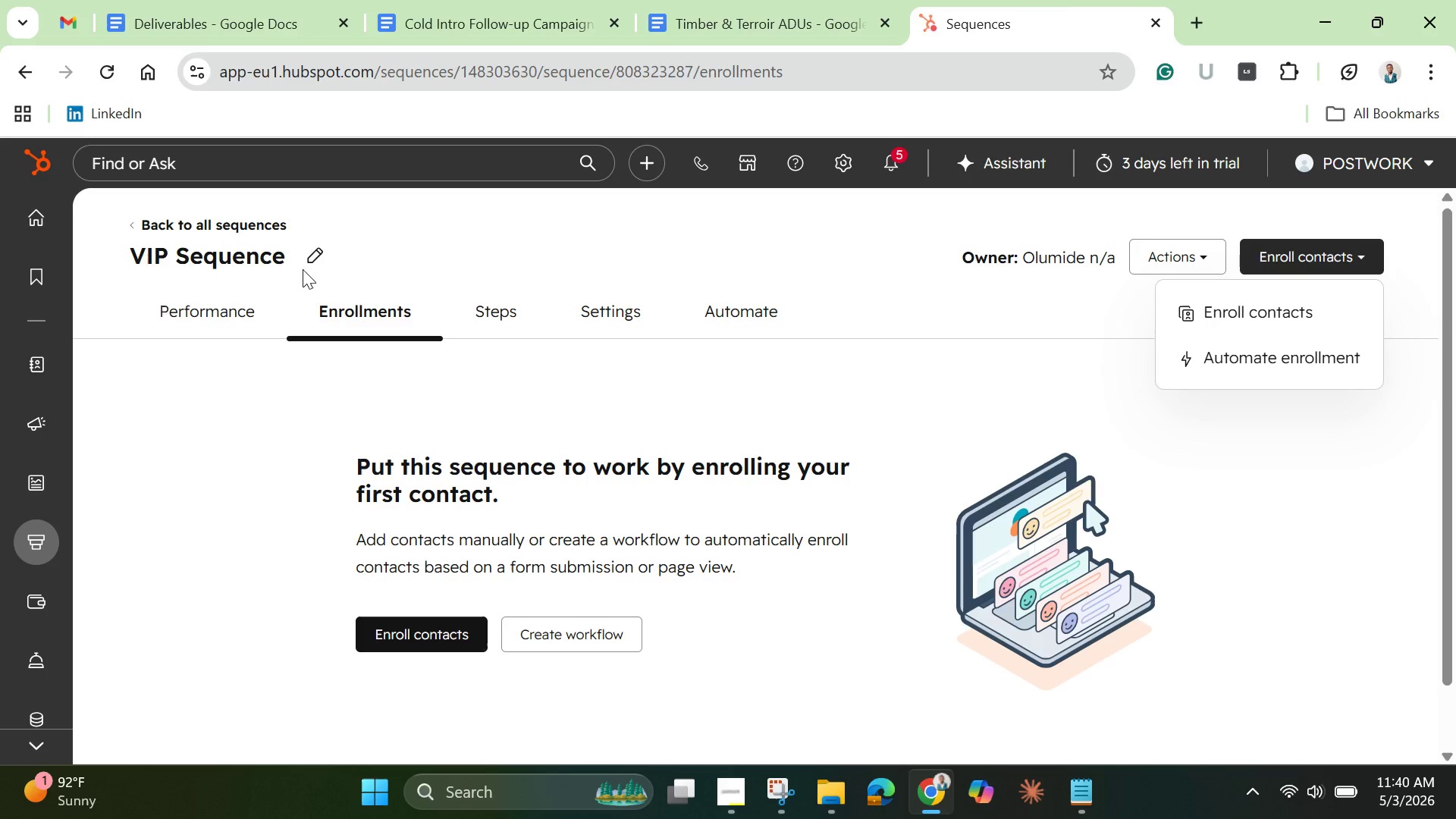 
mouse_move([41, 234])
 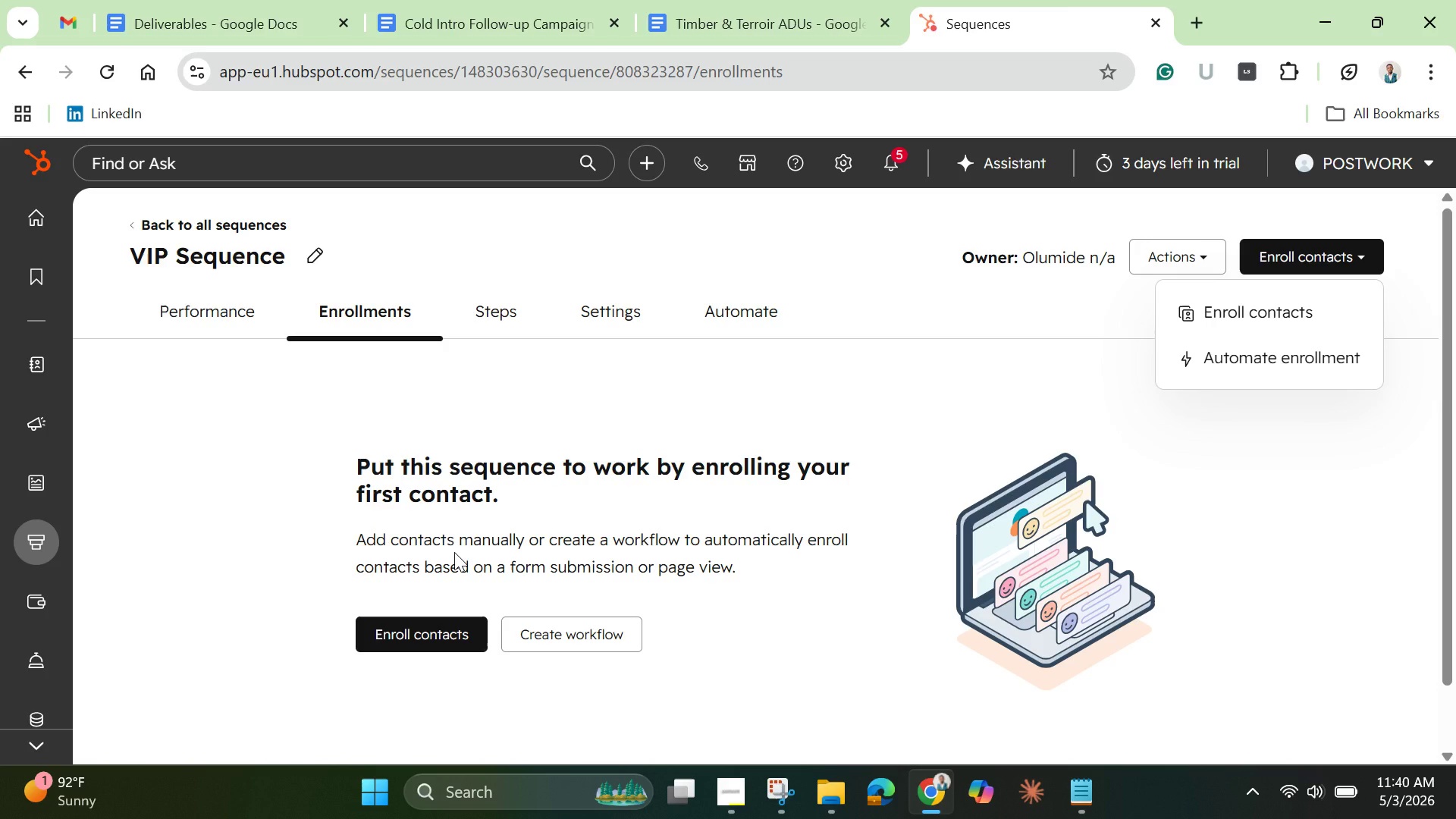 
wait(8.3)
 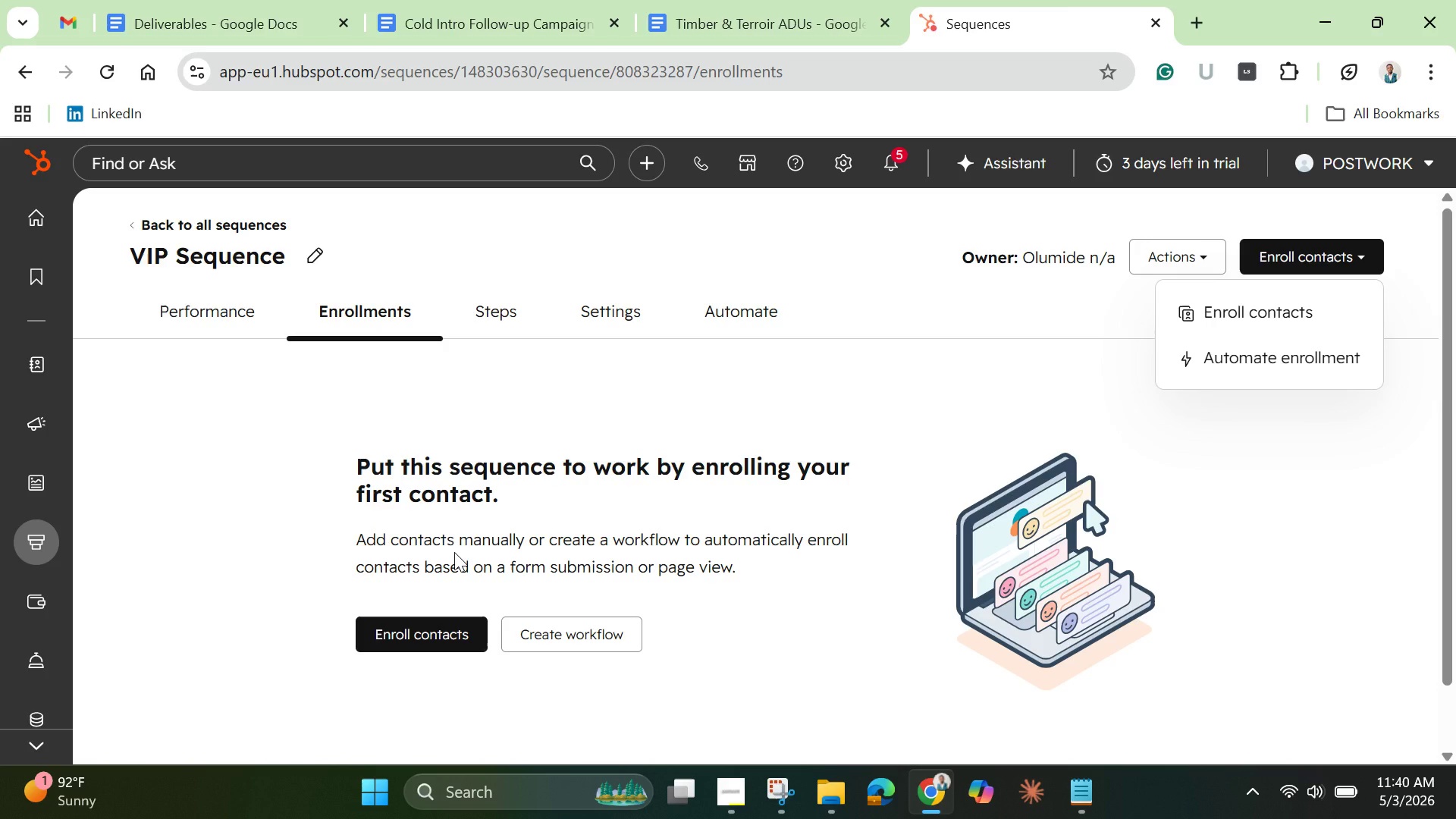 
scroll: coordinate [228, 619], scroll_direction: down, amount: 7.0
 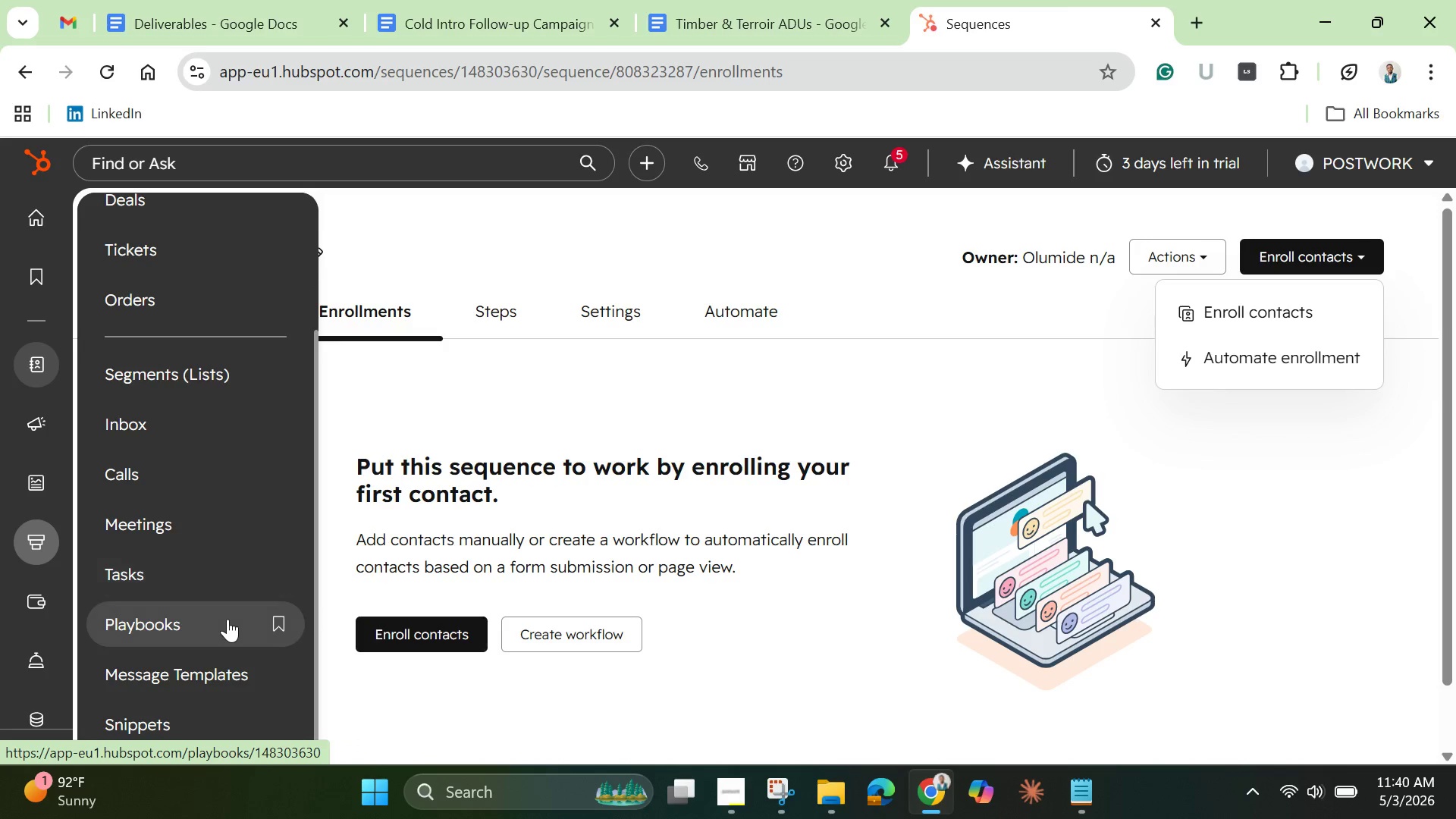 
scroll: coordinate [228, 619], scroll_direction: none, amount: 0.0
 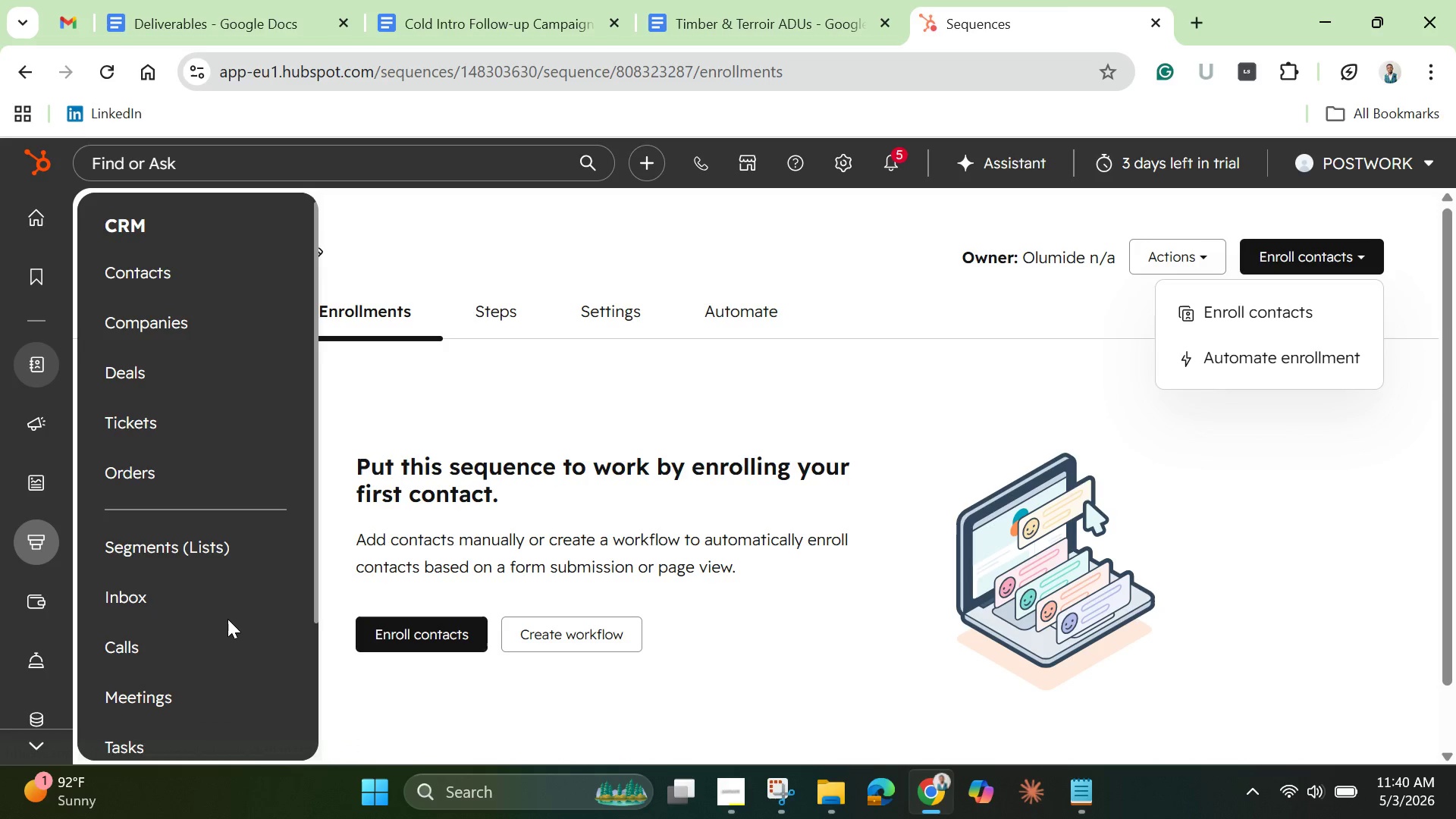 
scroll: coordinate [177, 666], scroll_direction: down, amount: 7.0
 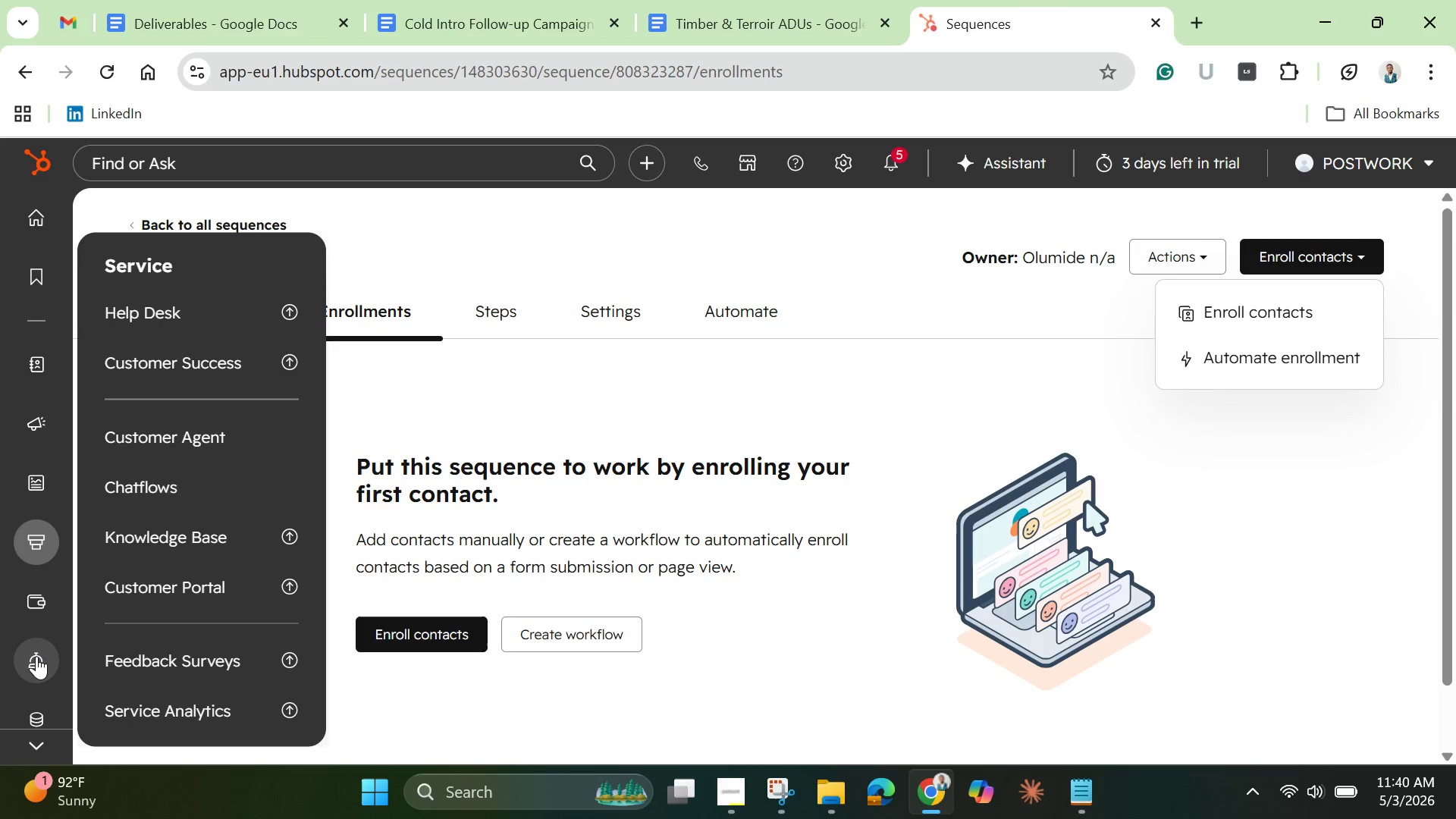 
wait(8.47)
 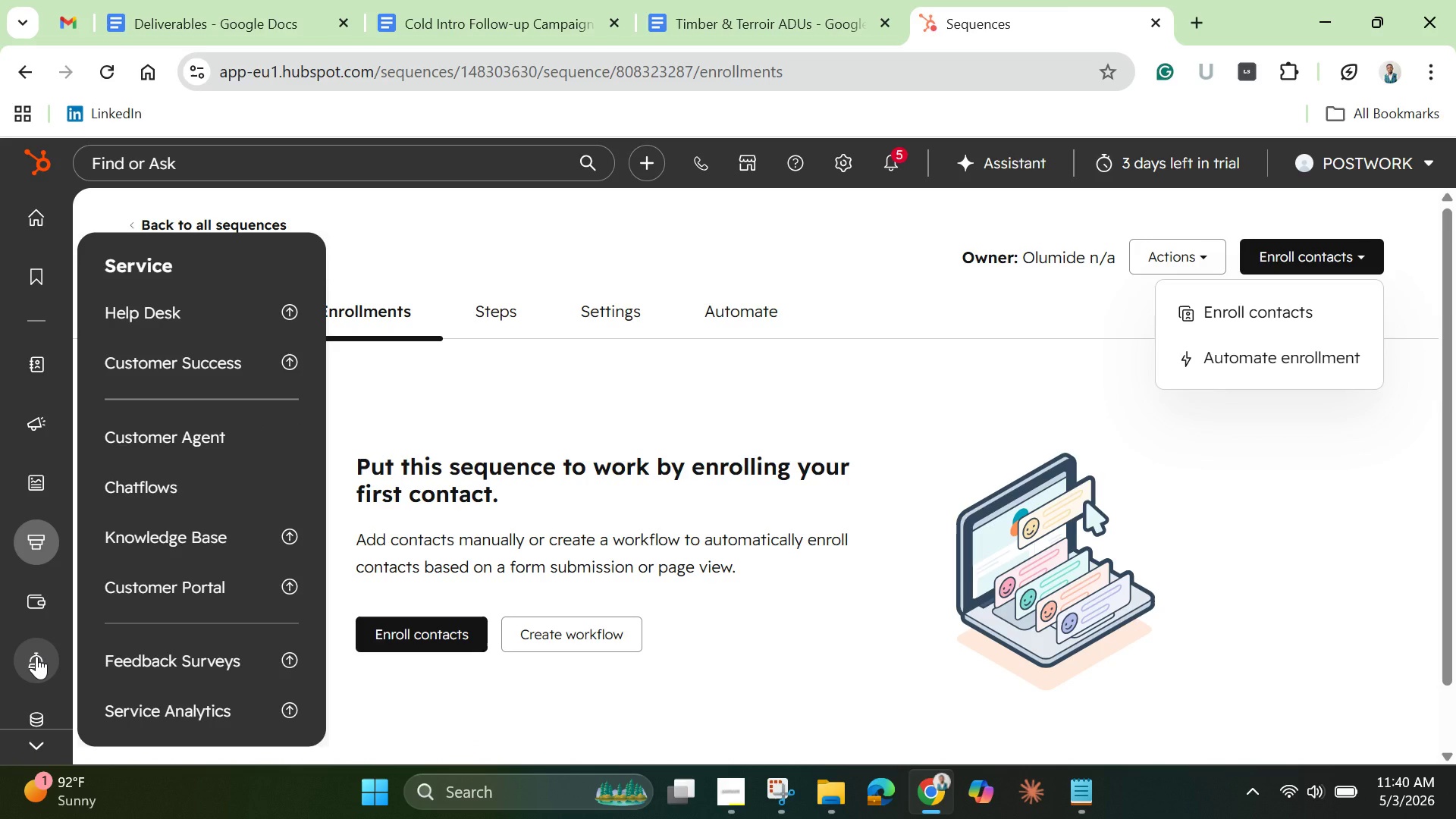 
scroll: coordinate [35, 703], scroll_direction: up, amount: 1.0
 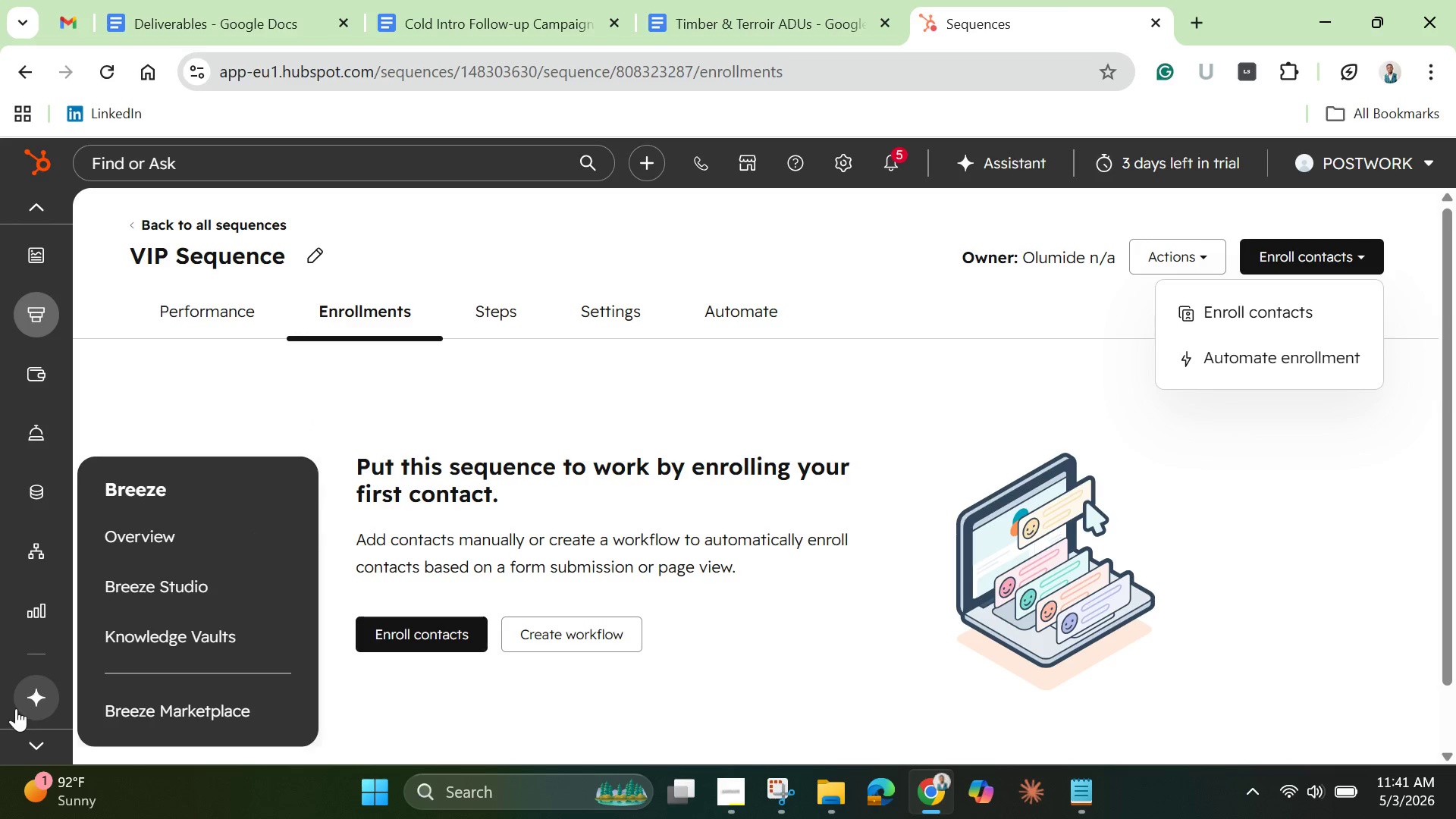 
wait(5.09)
 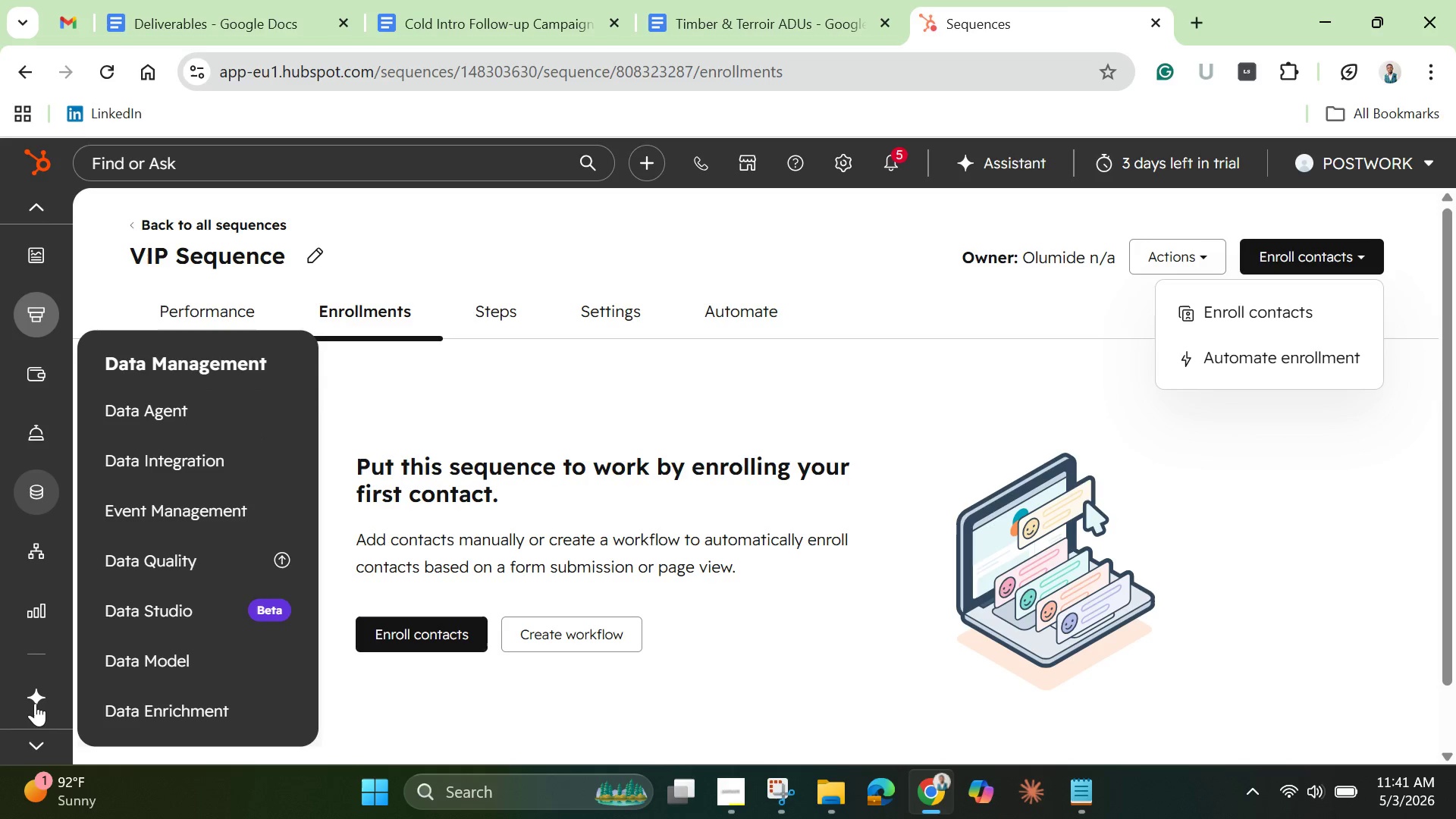 
mouse_move([36, 582])
 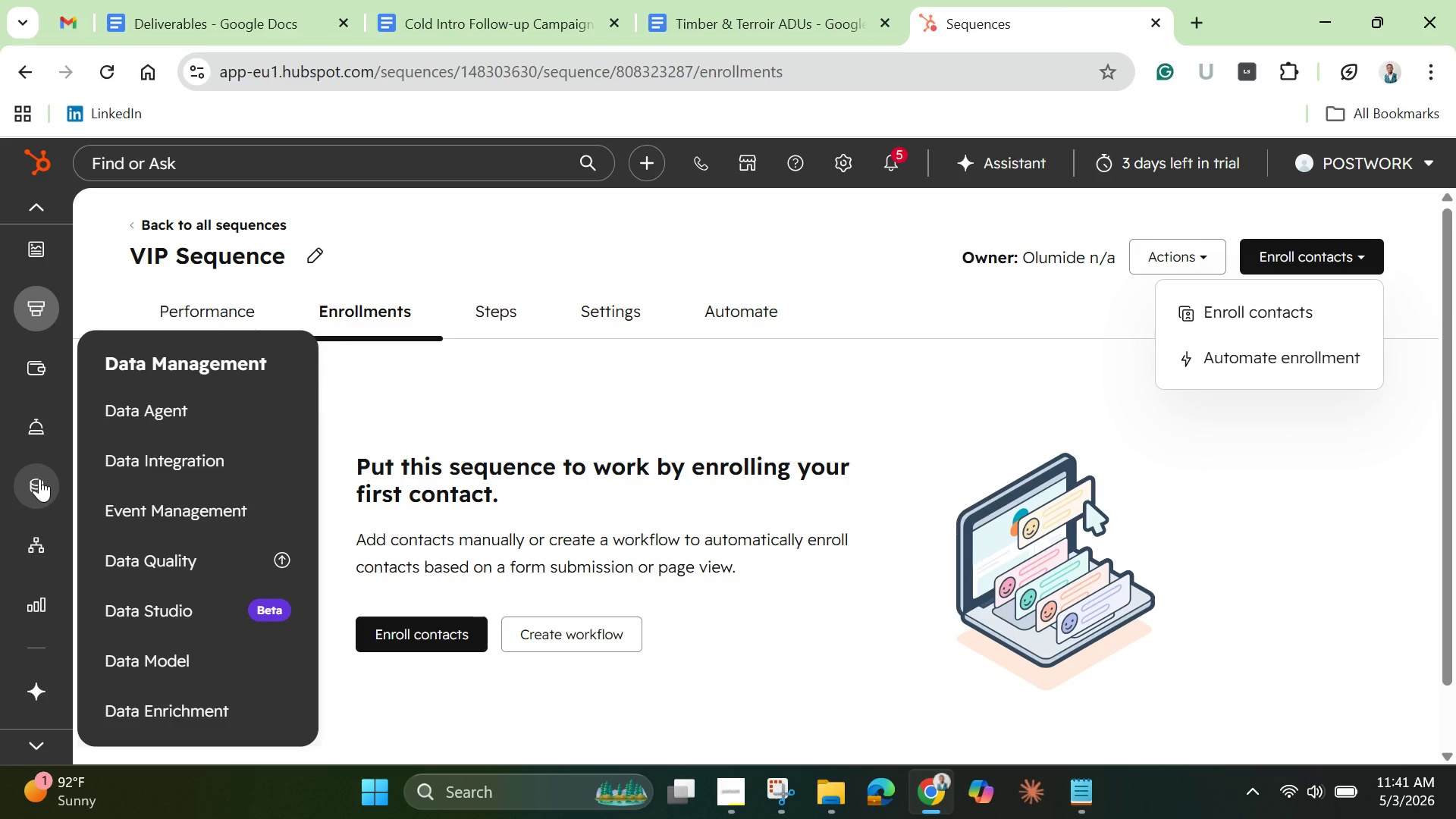 
mouse_move([36, 415])
 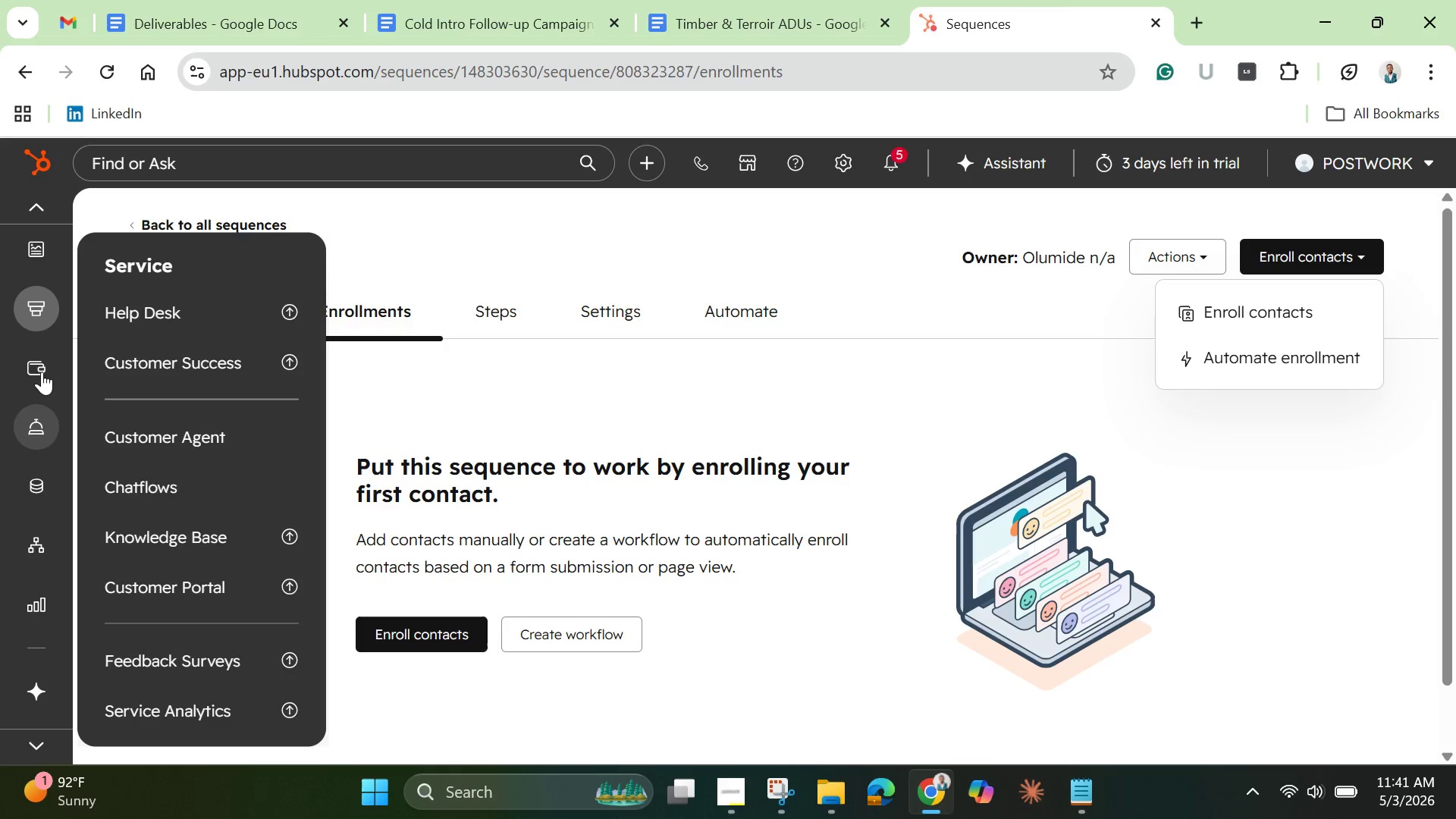 
mouse_move([42, 351])
 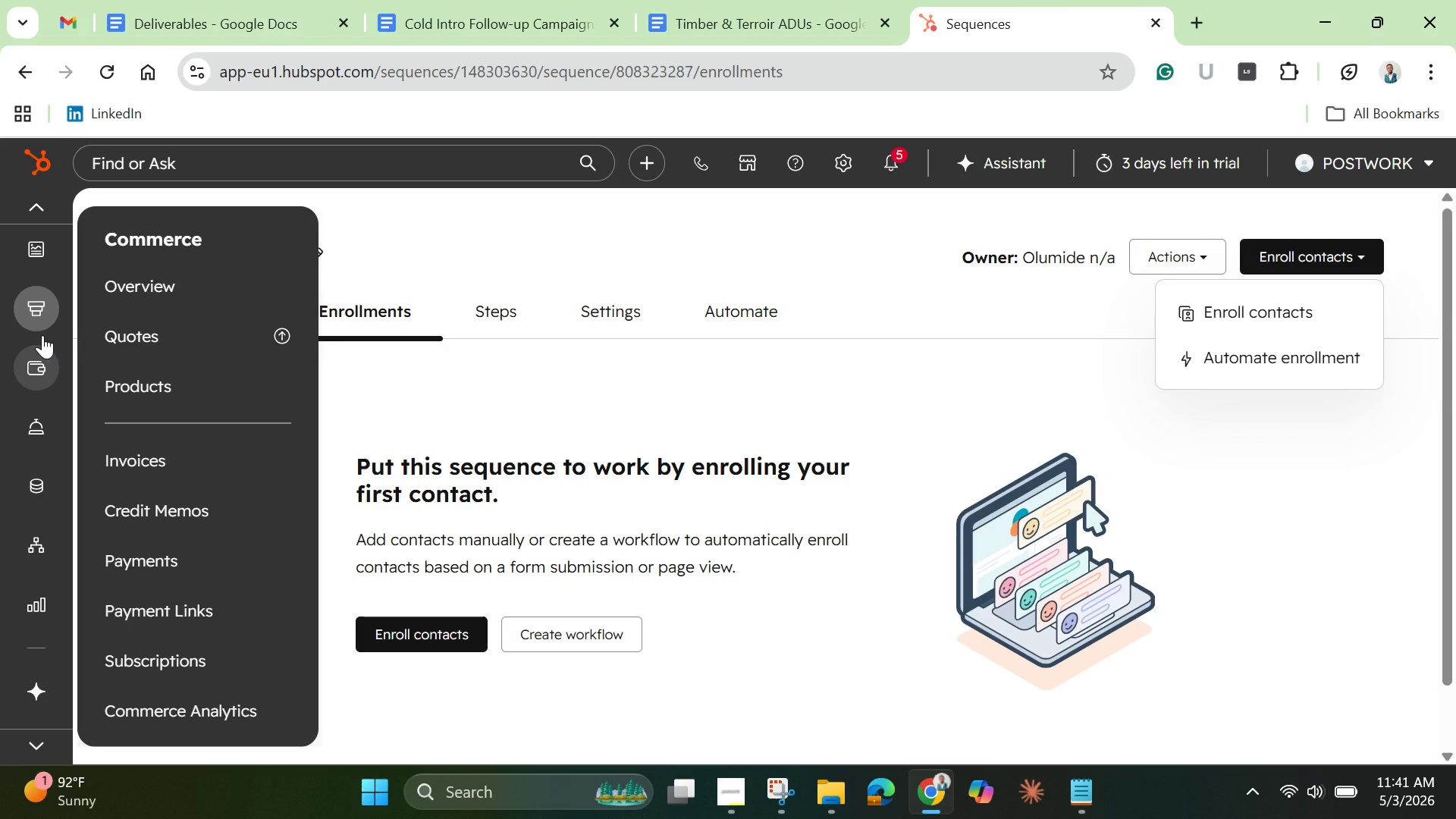 
scroll: coordinate [29, 344], scroll_direction: up, amount: 19.0
 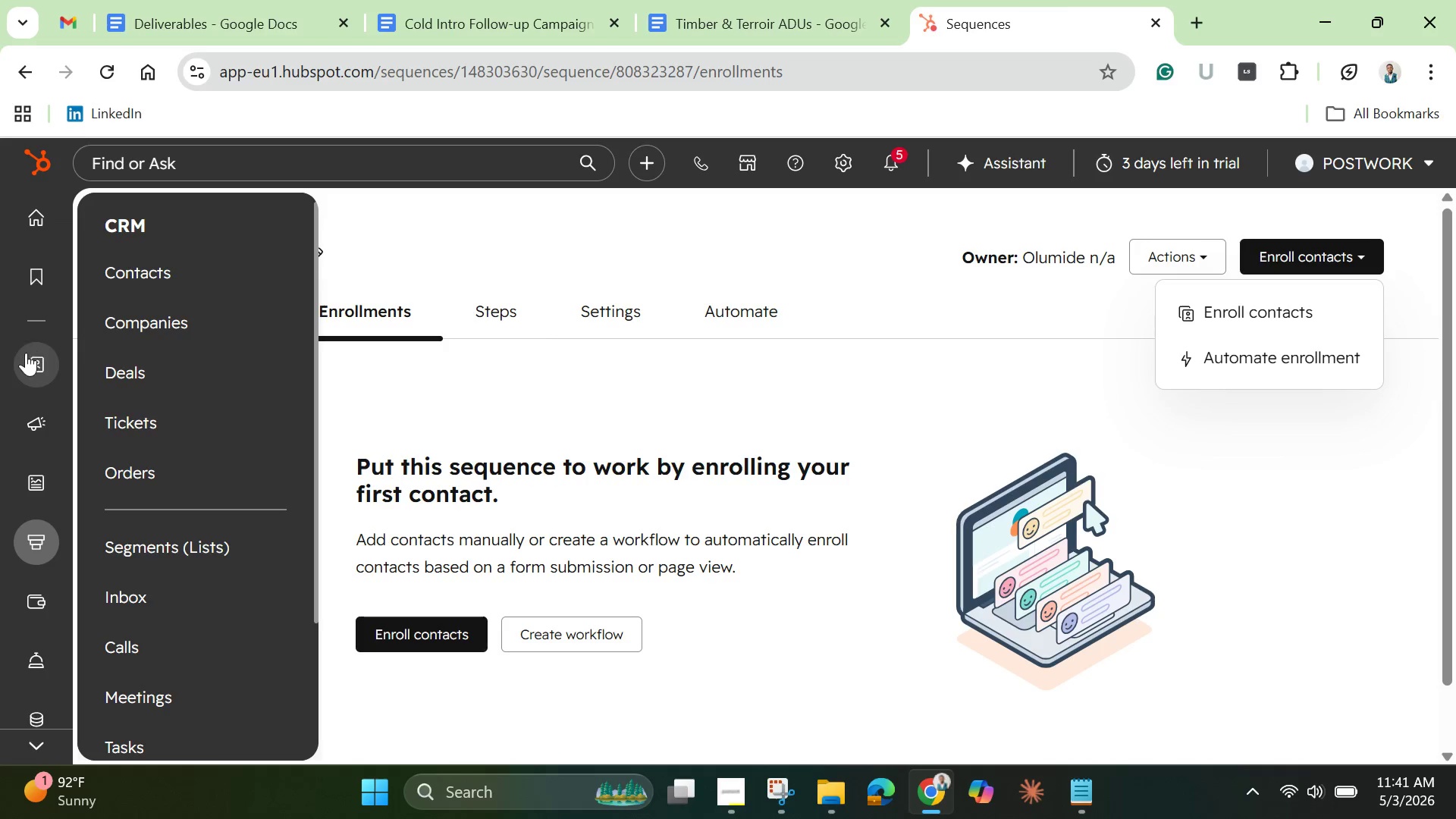 
mouse_move([30, 455])
 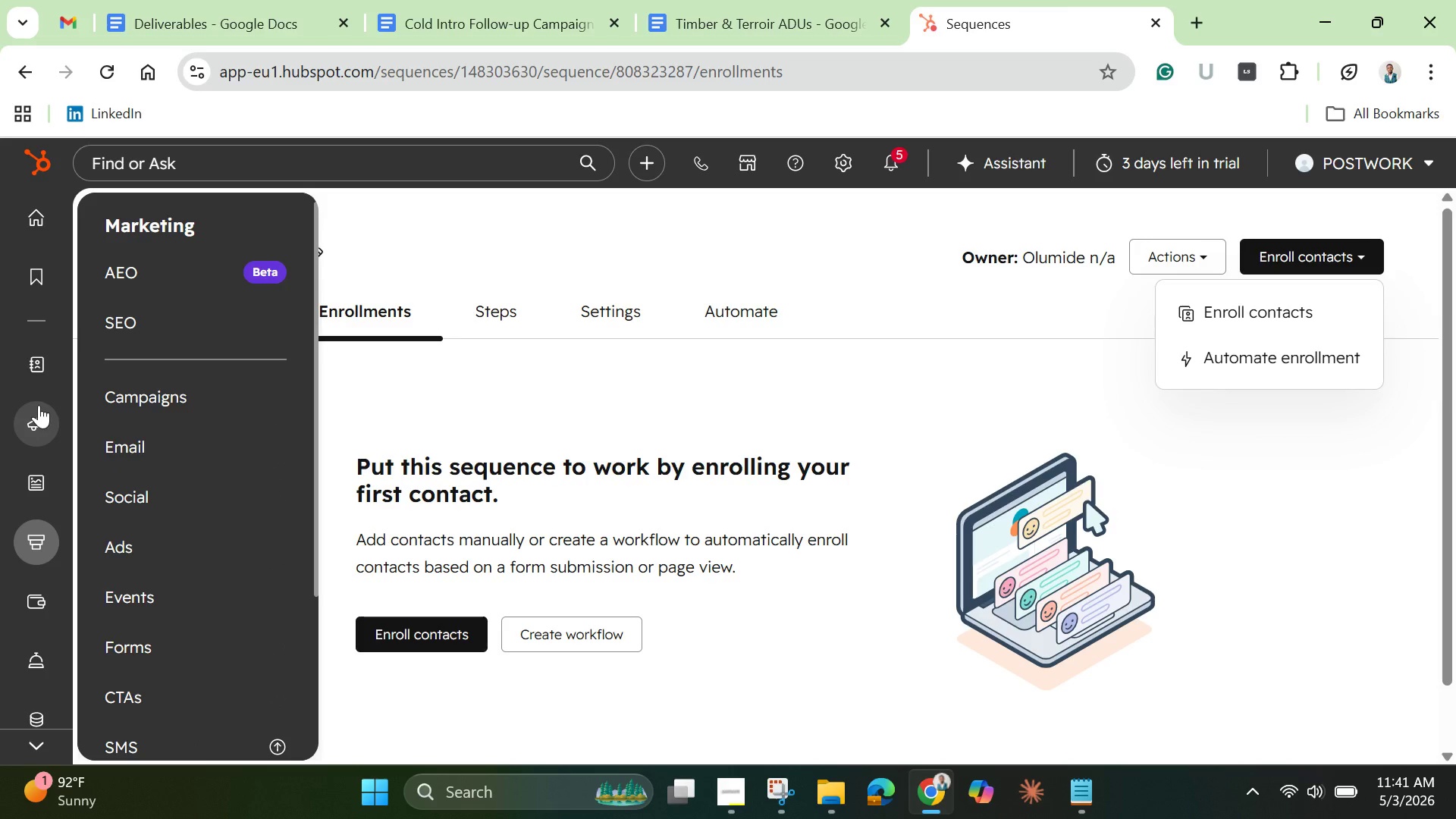 
mouse_move([39, 340])
 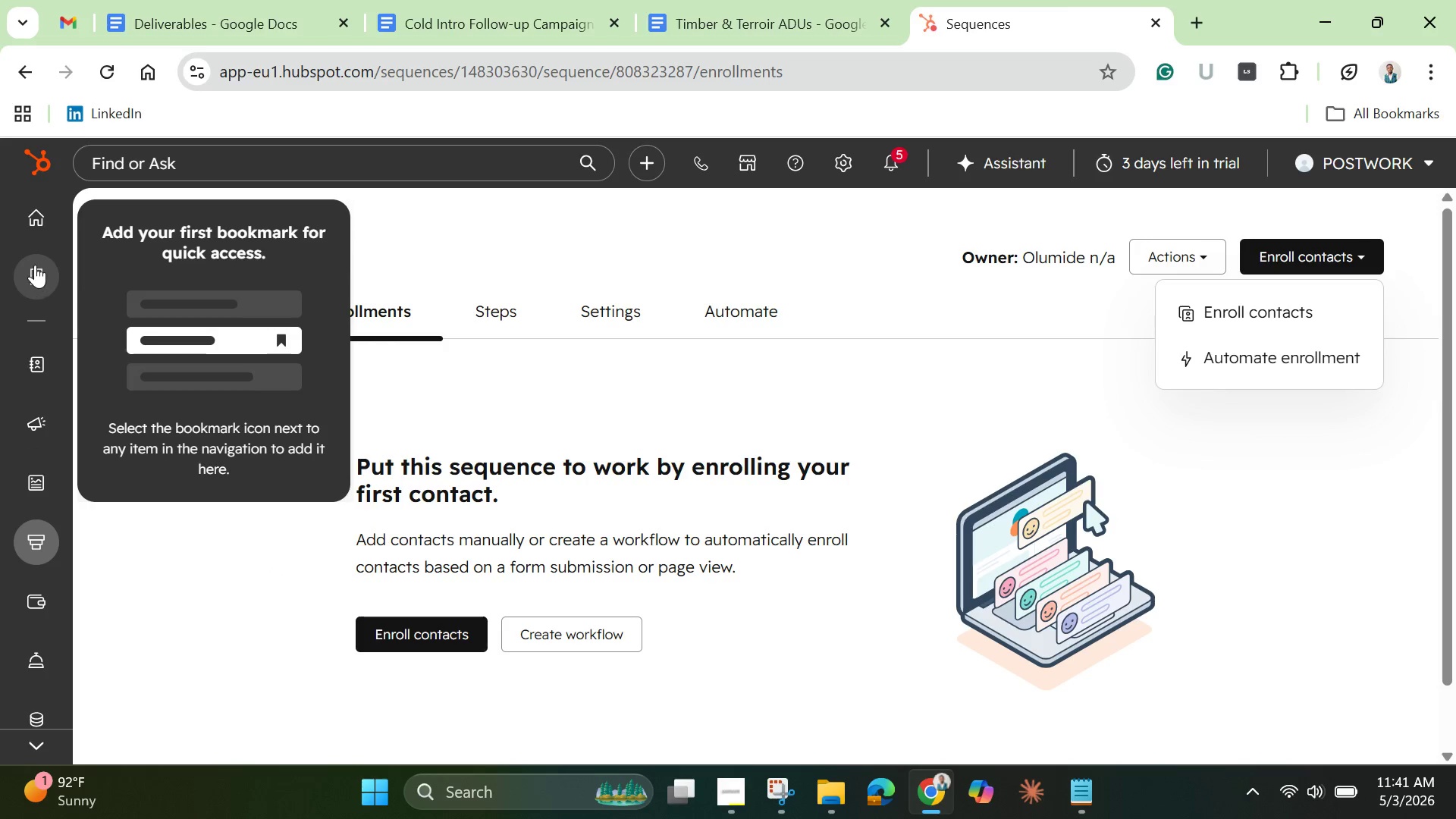 
mouse_move([44, 243])
 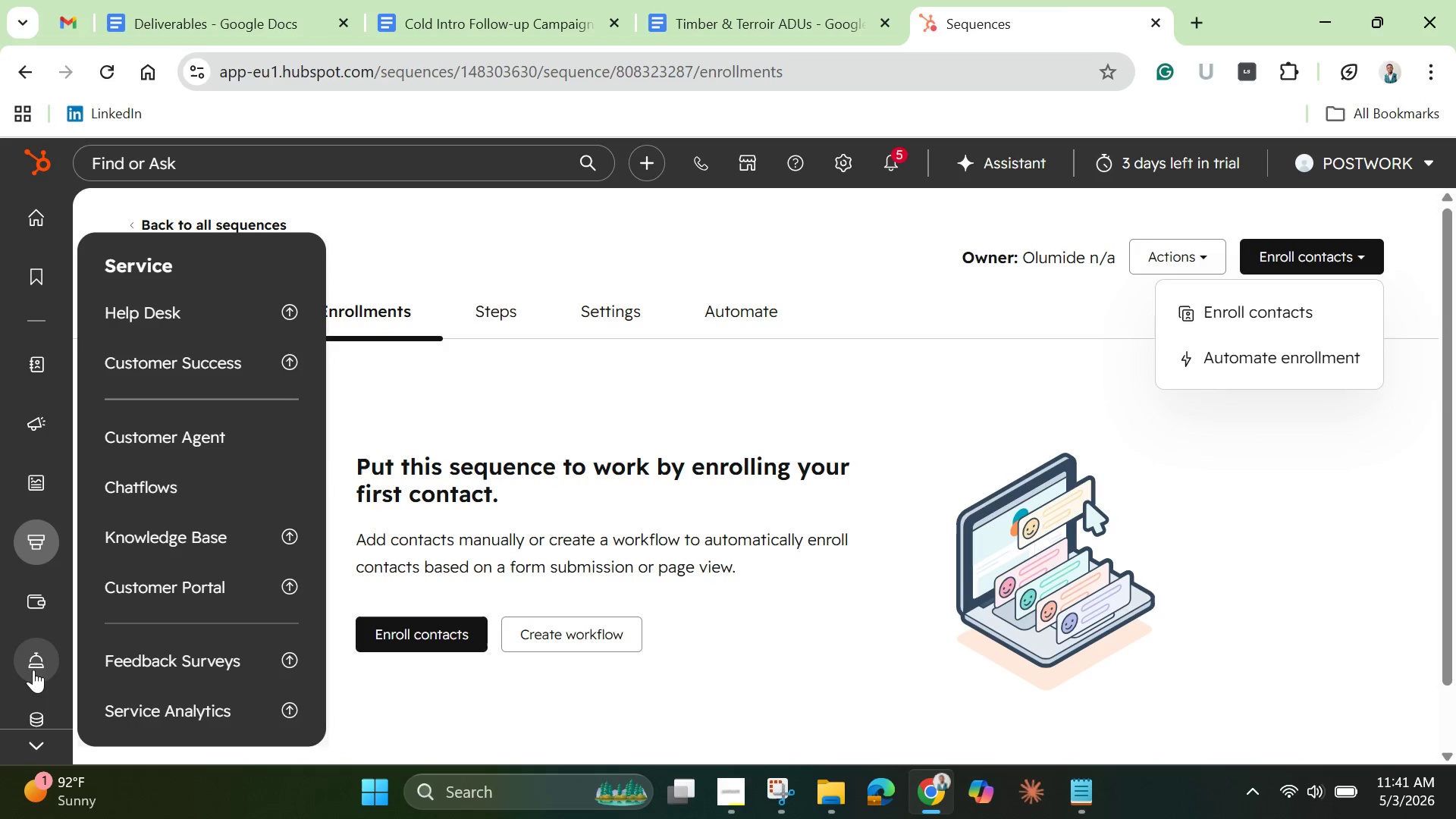 
mouse_move([32, 716])
 